 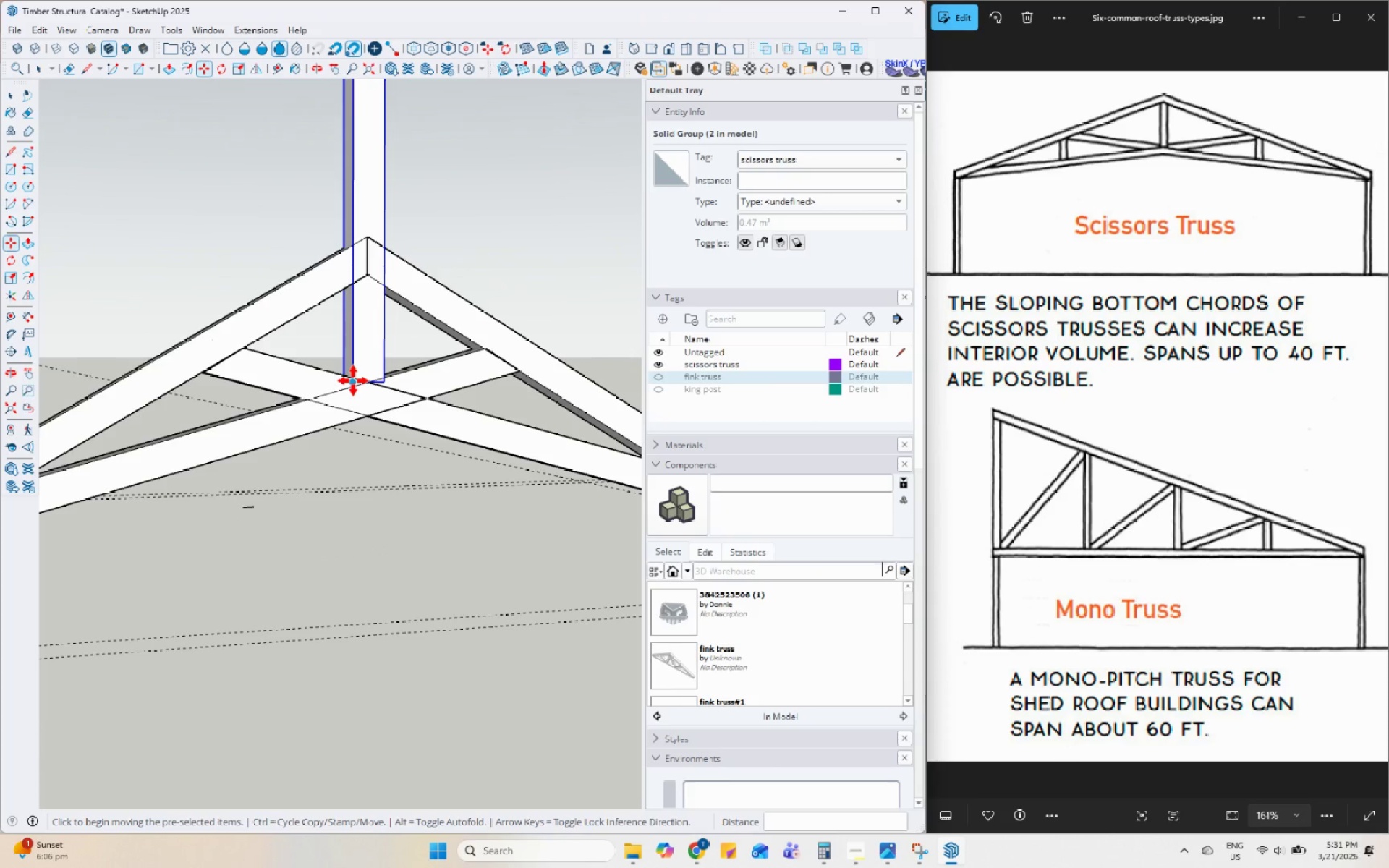 
left_click([352, 242])
 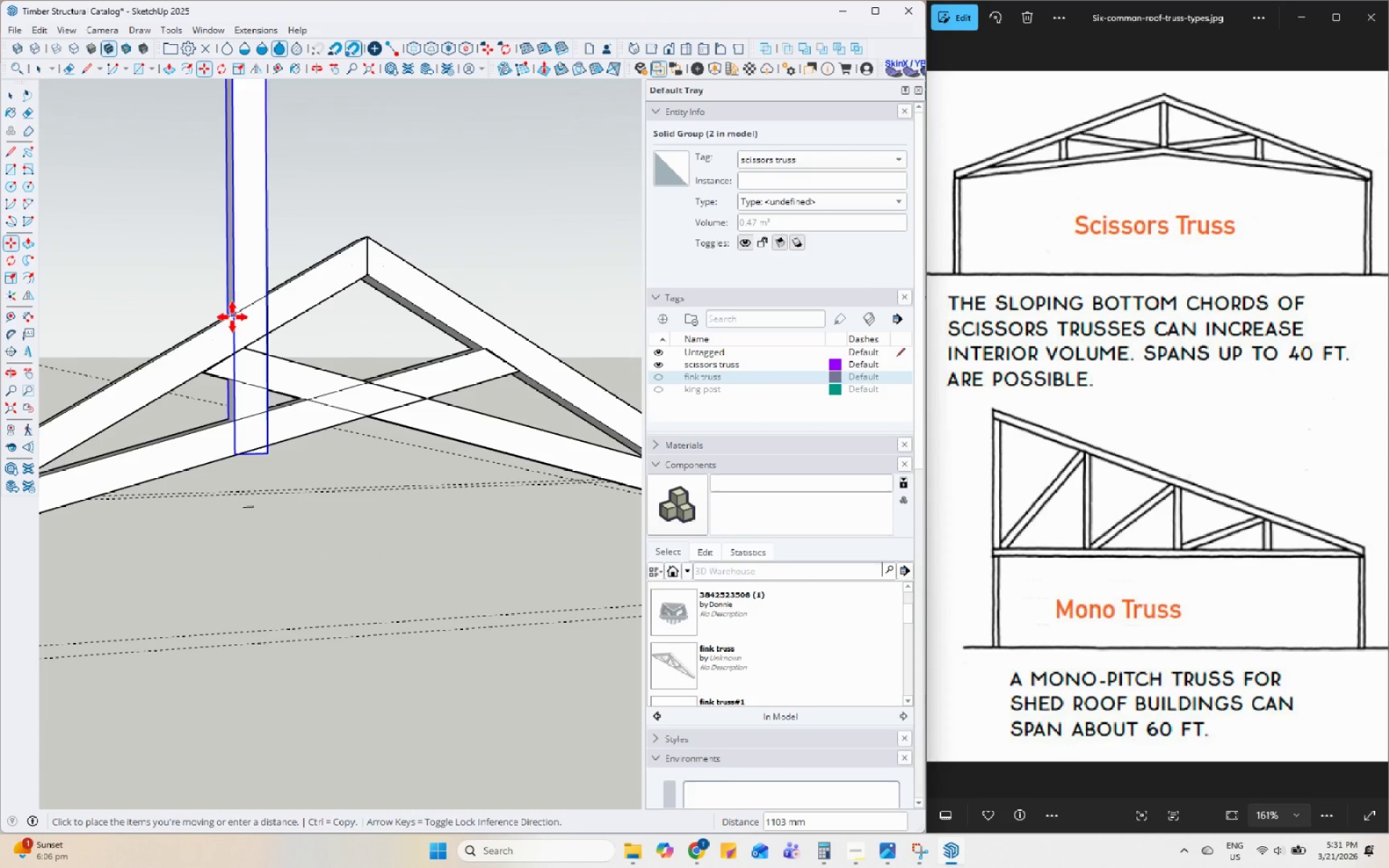 
key(Control+ControlLeft)
 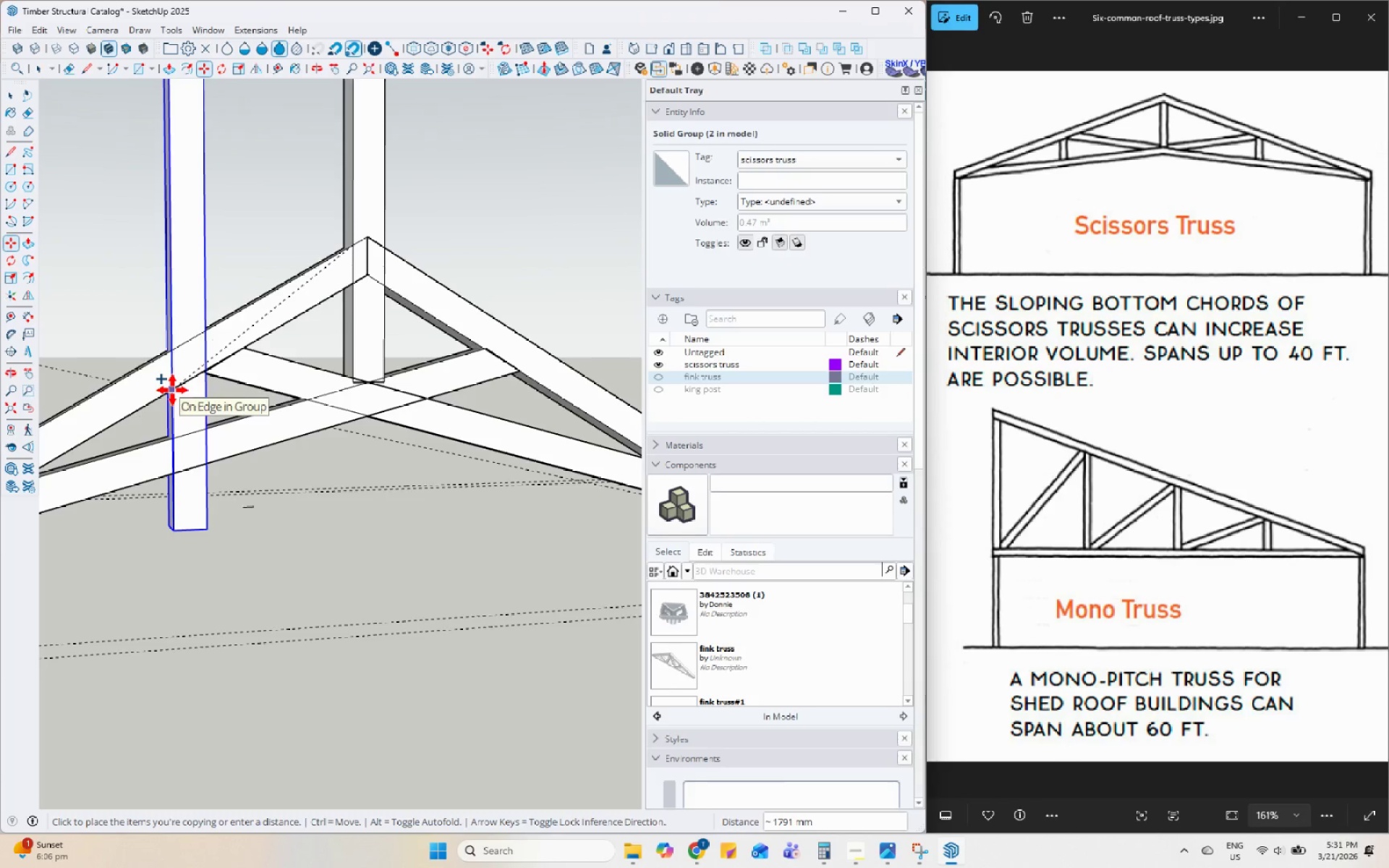 
wait(5.67)
 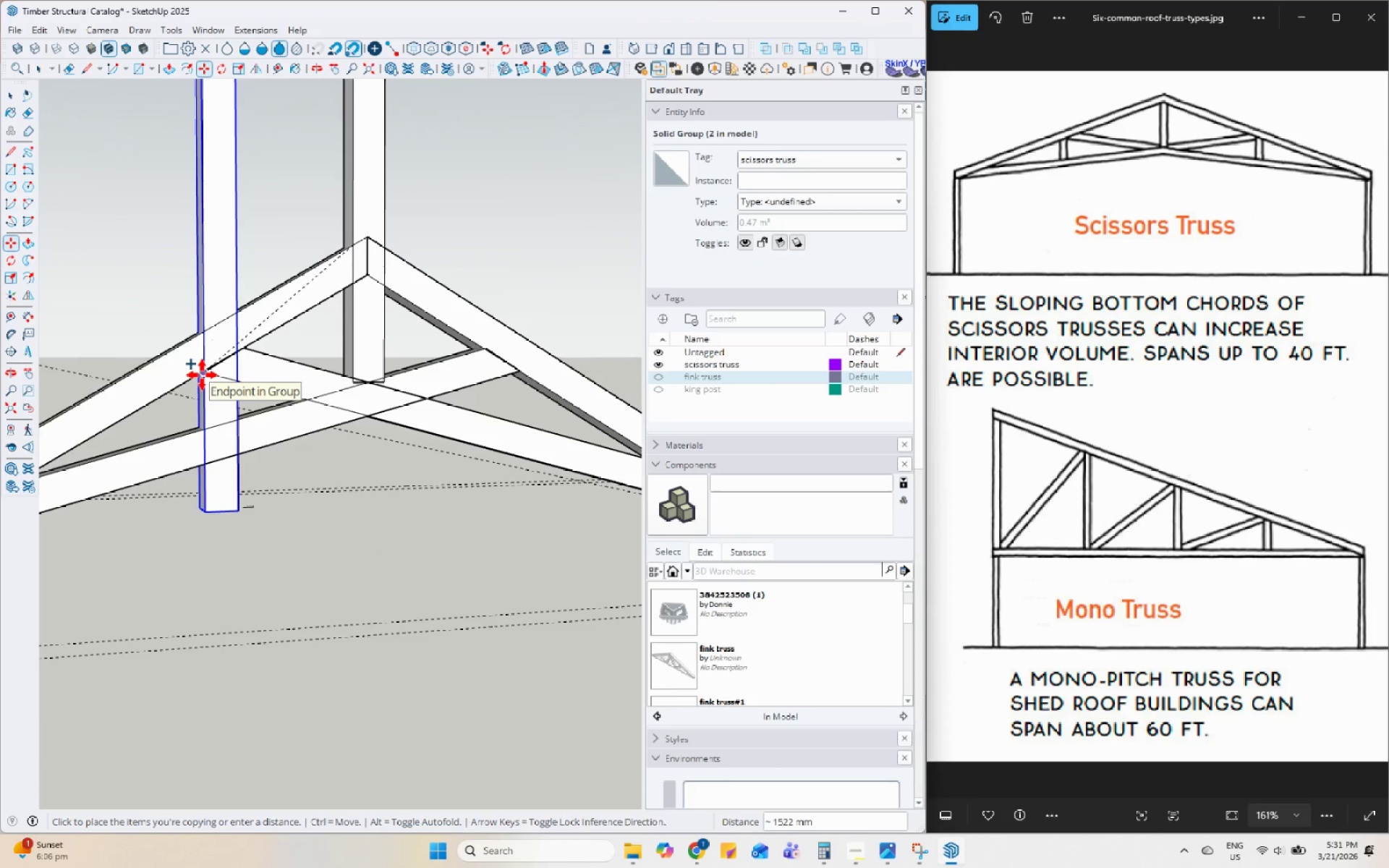 
left_click([184, 381])
 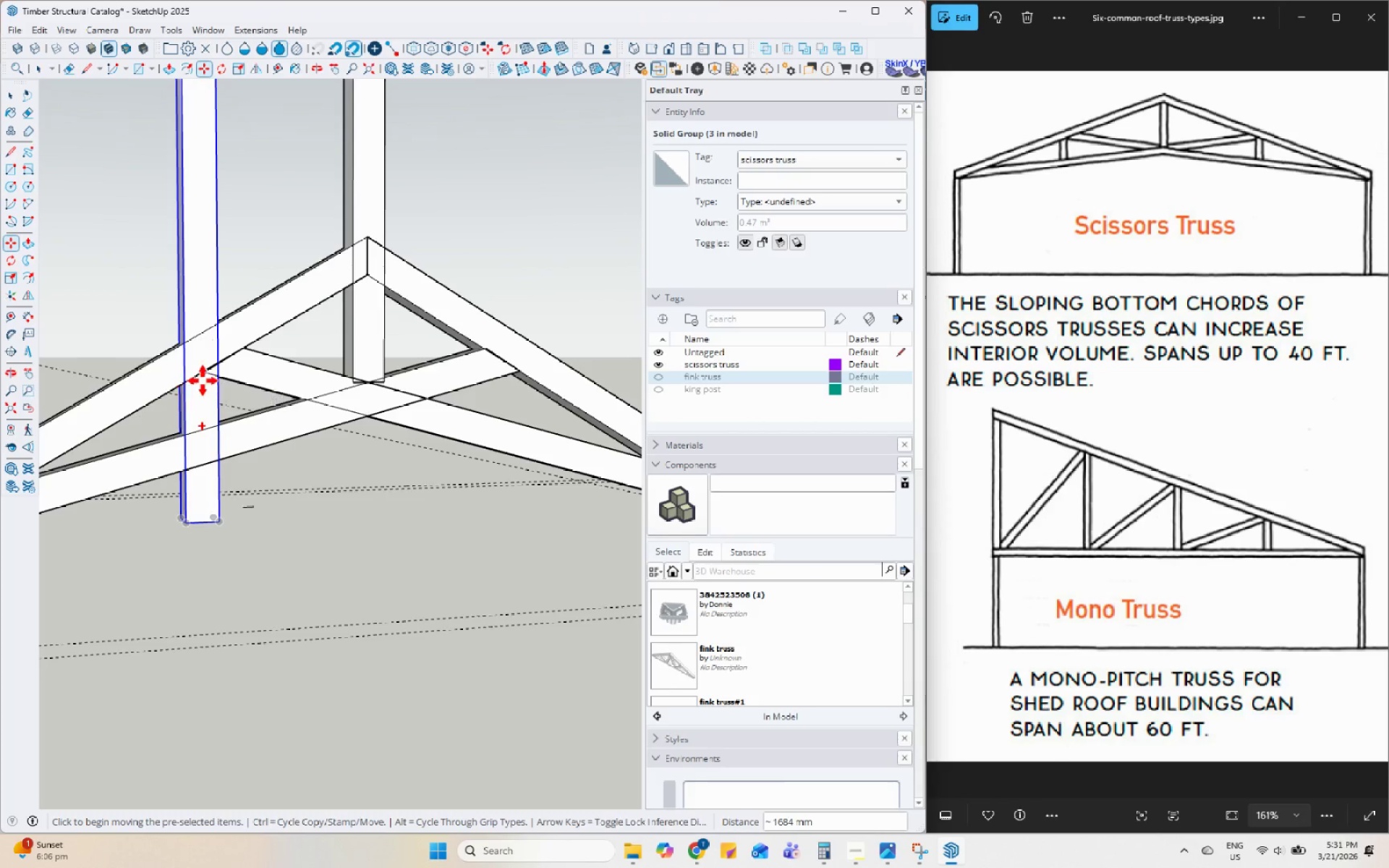 
left_click([208, 373])
 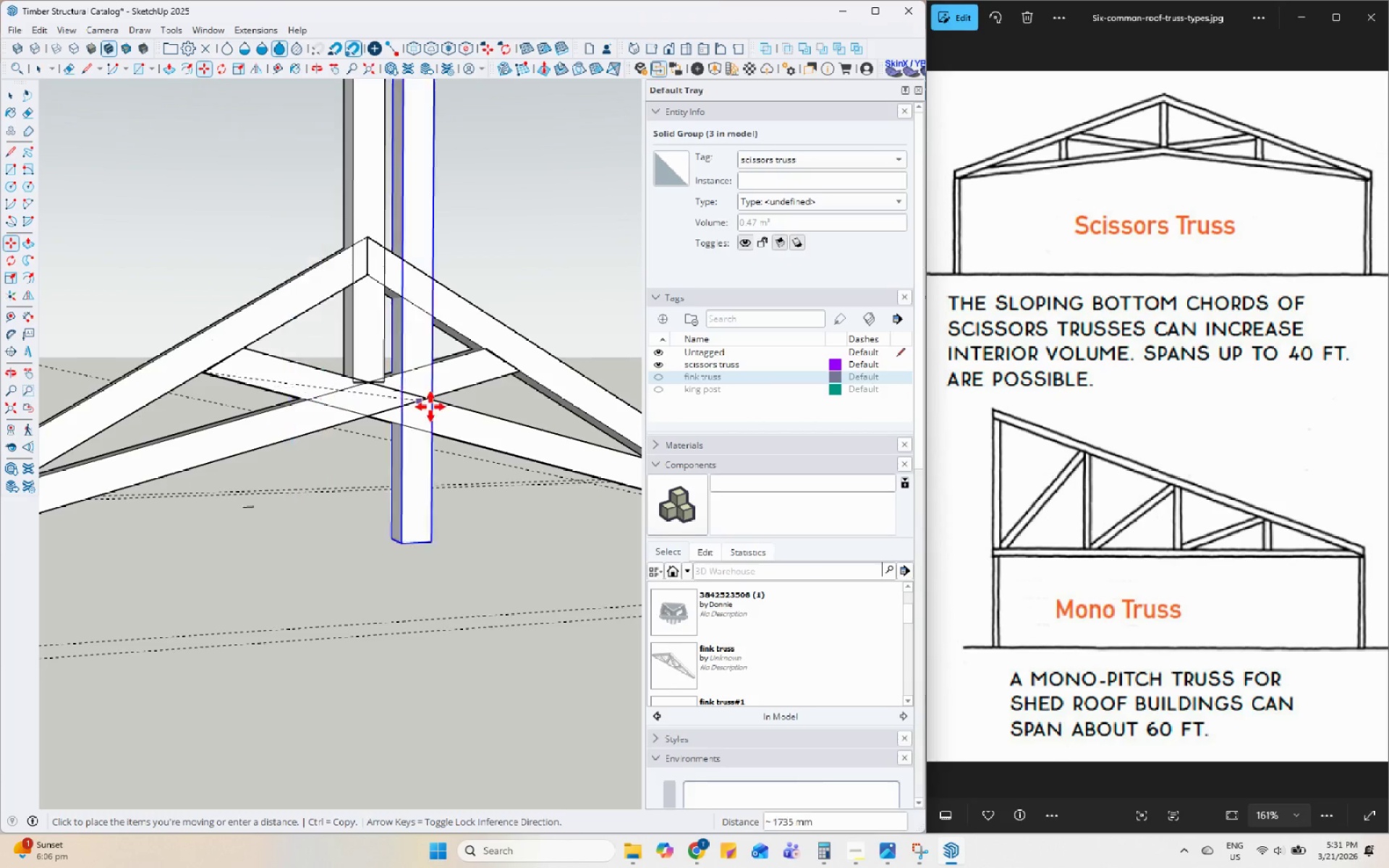 
key(Control+ControlLeft)
 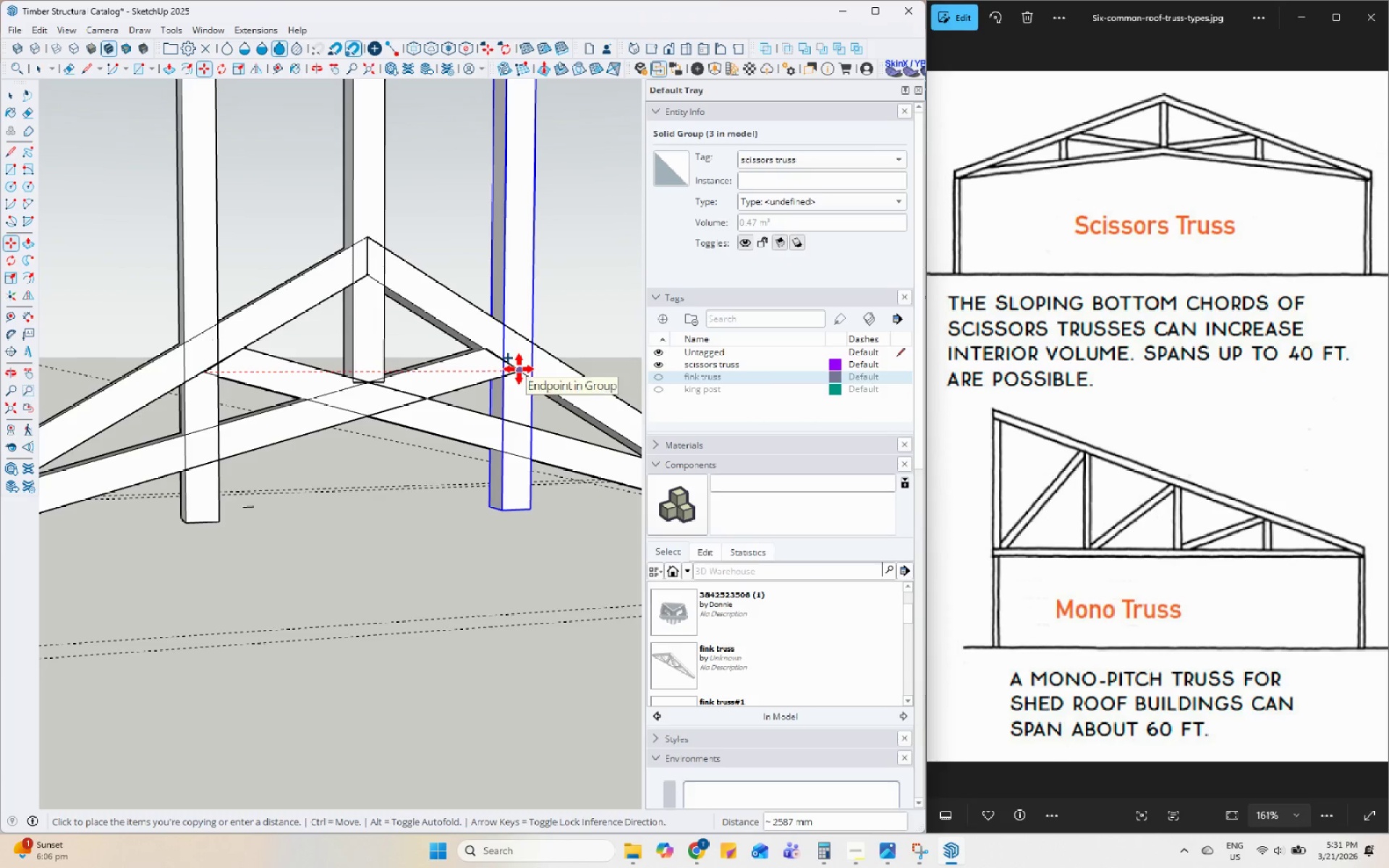 
left_click([519, 369])
 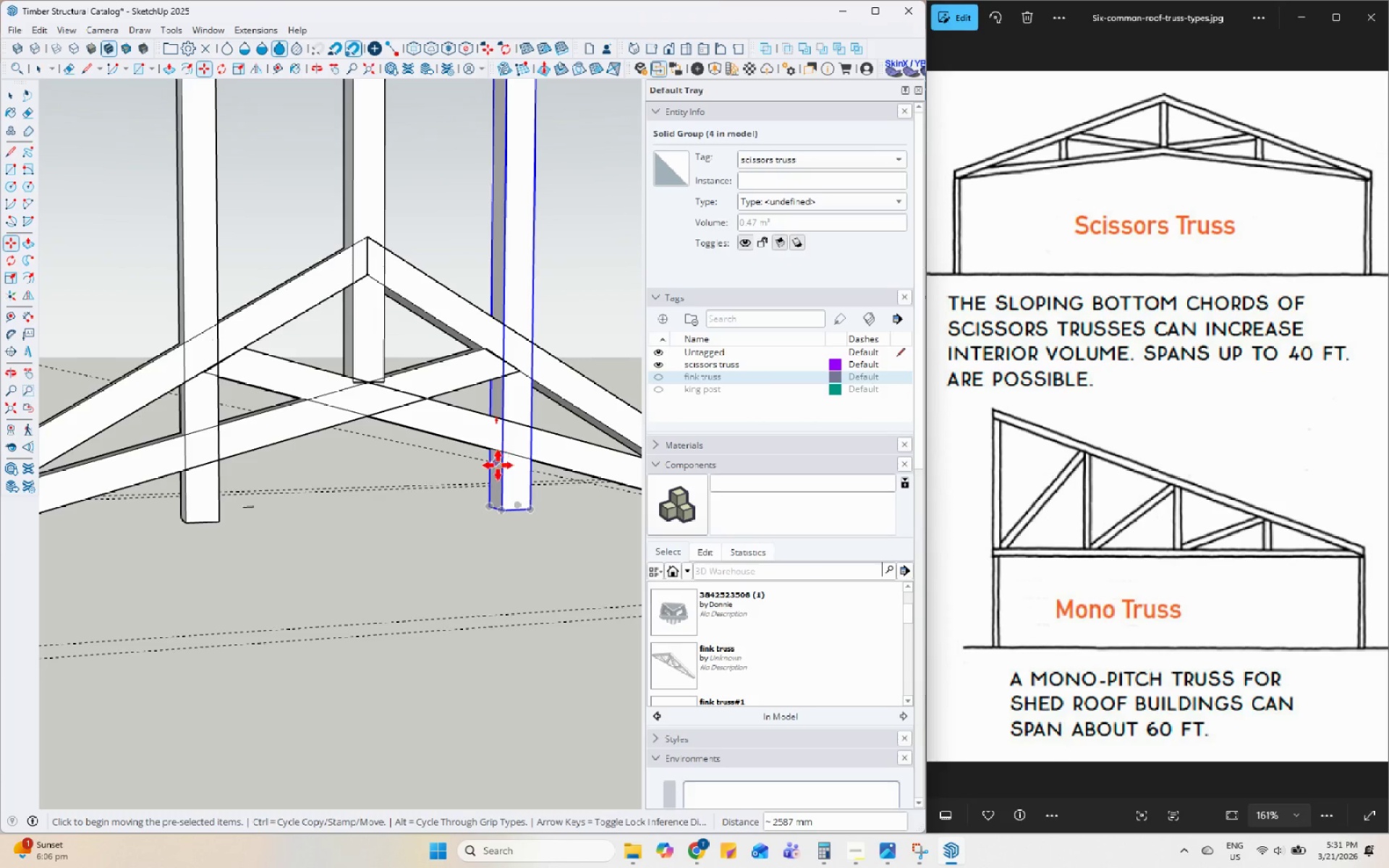 
key(Space)
 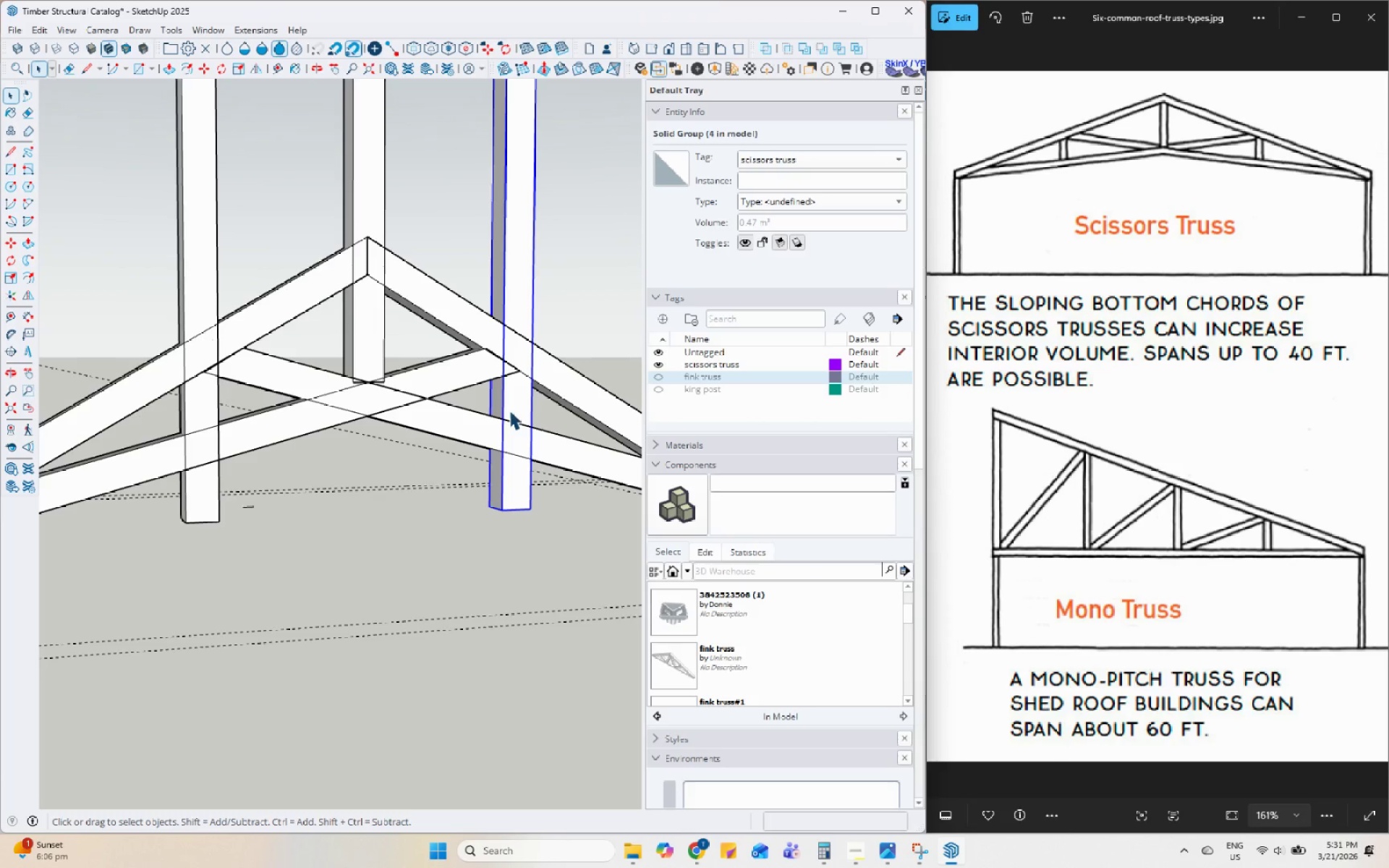 
left_click([425, 126])
 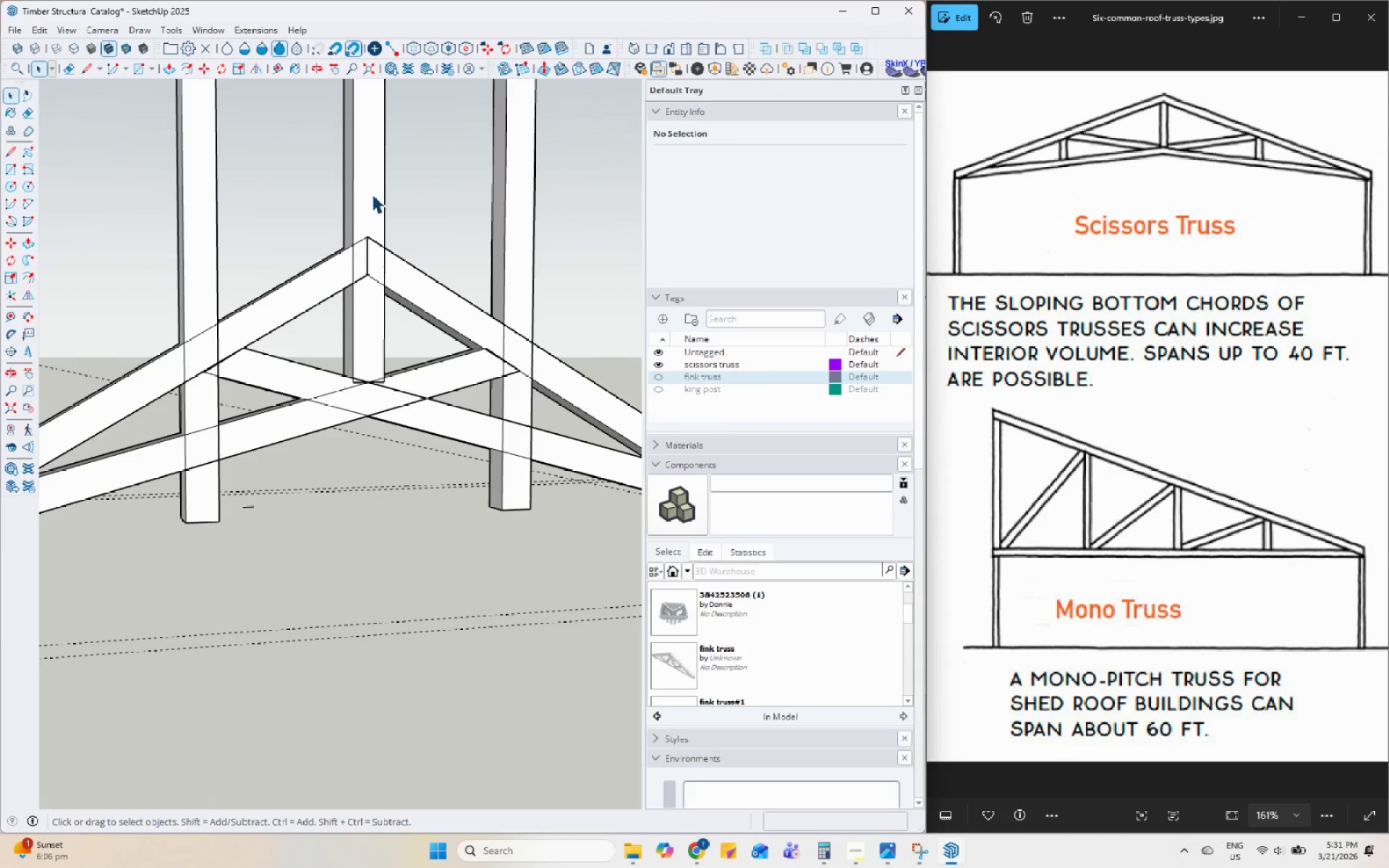 
double_click([372, 194])
 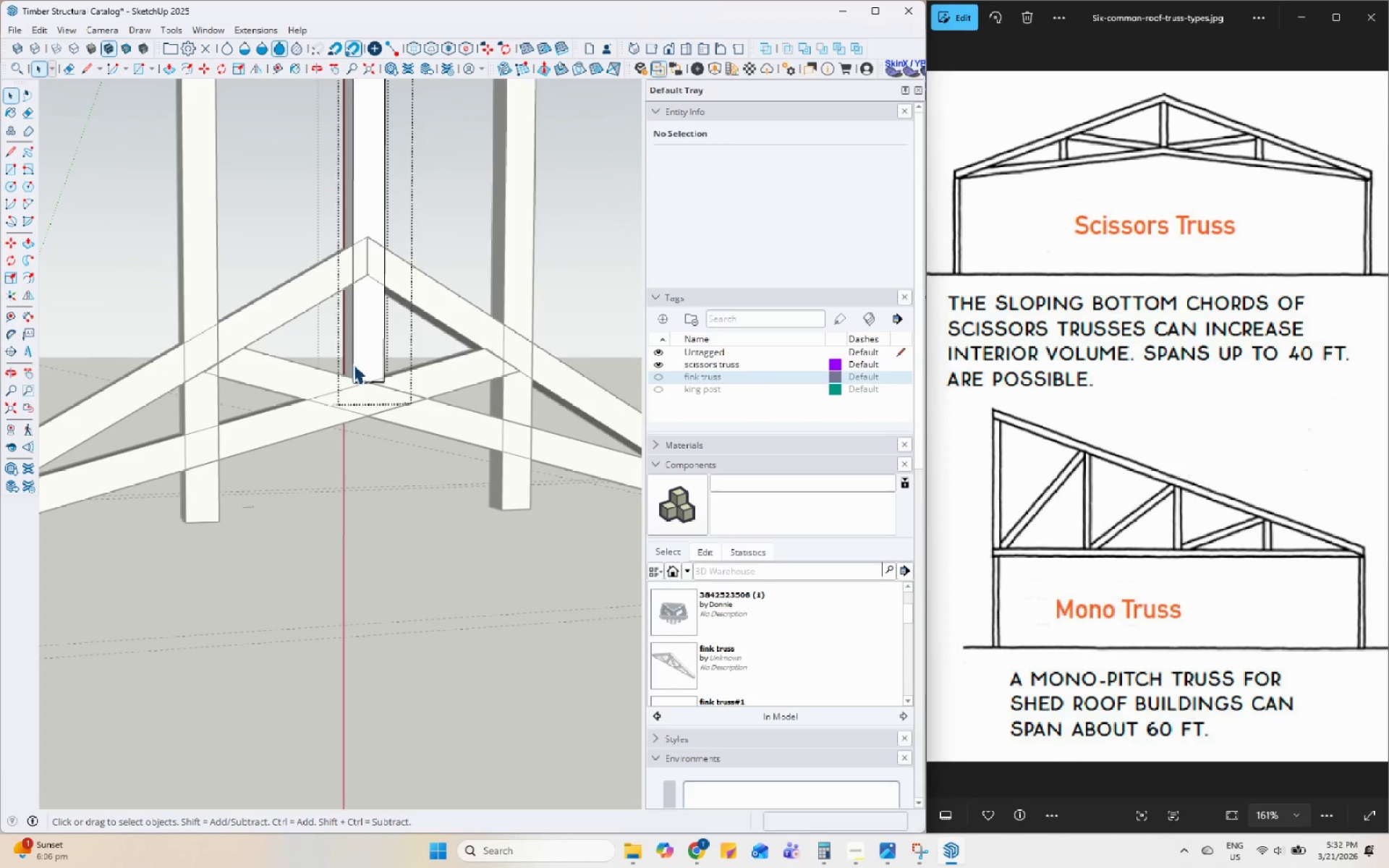 
scroll: coordinate [375, 364], scroll_direction: up, amount: 10.0
 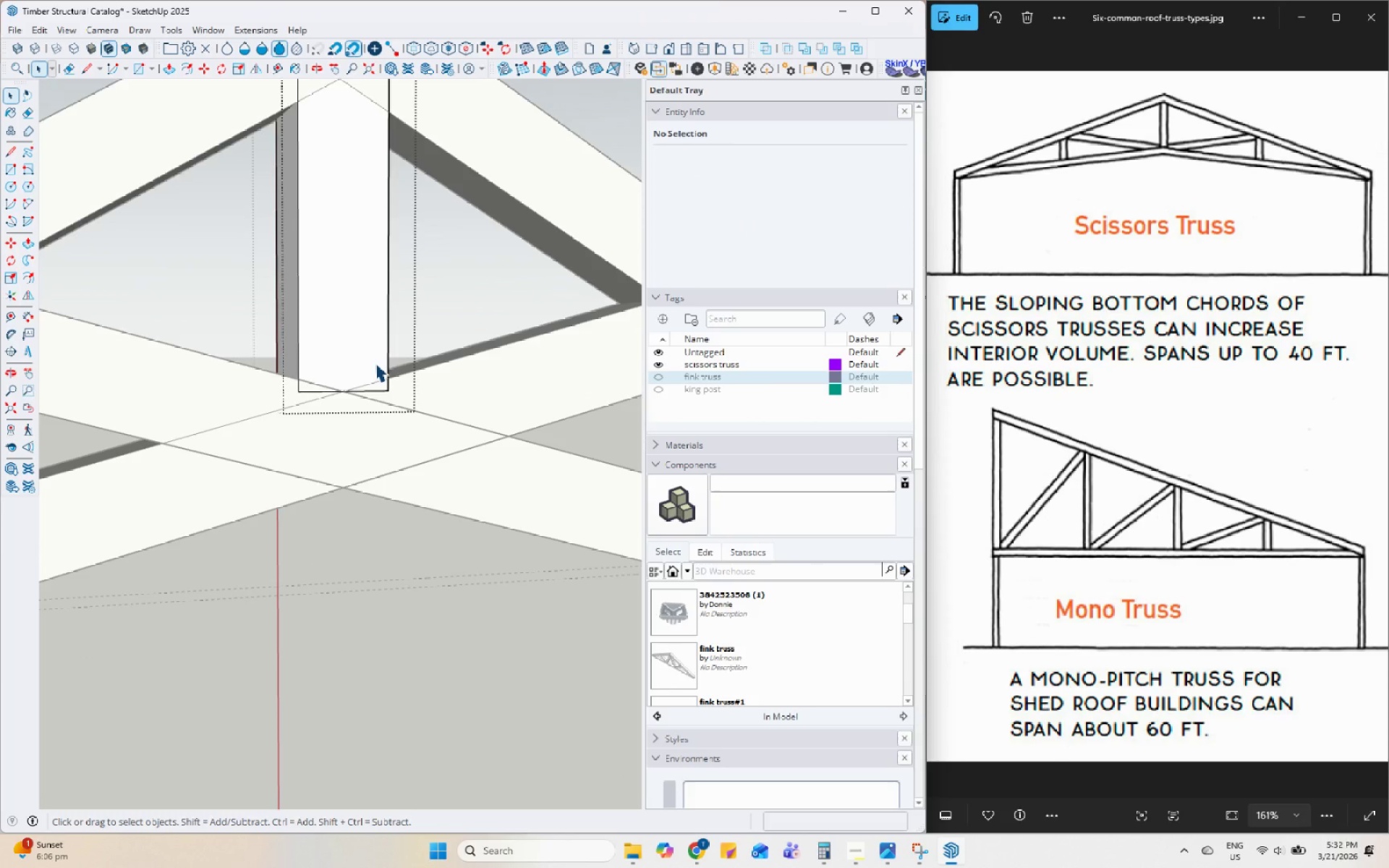 
scroll: coordinate [402, 219], scroll_direction: down, amount: 27.0
 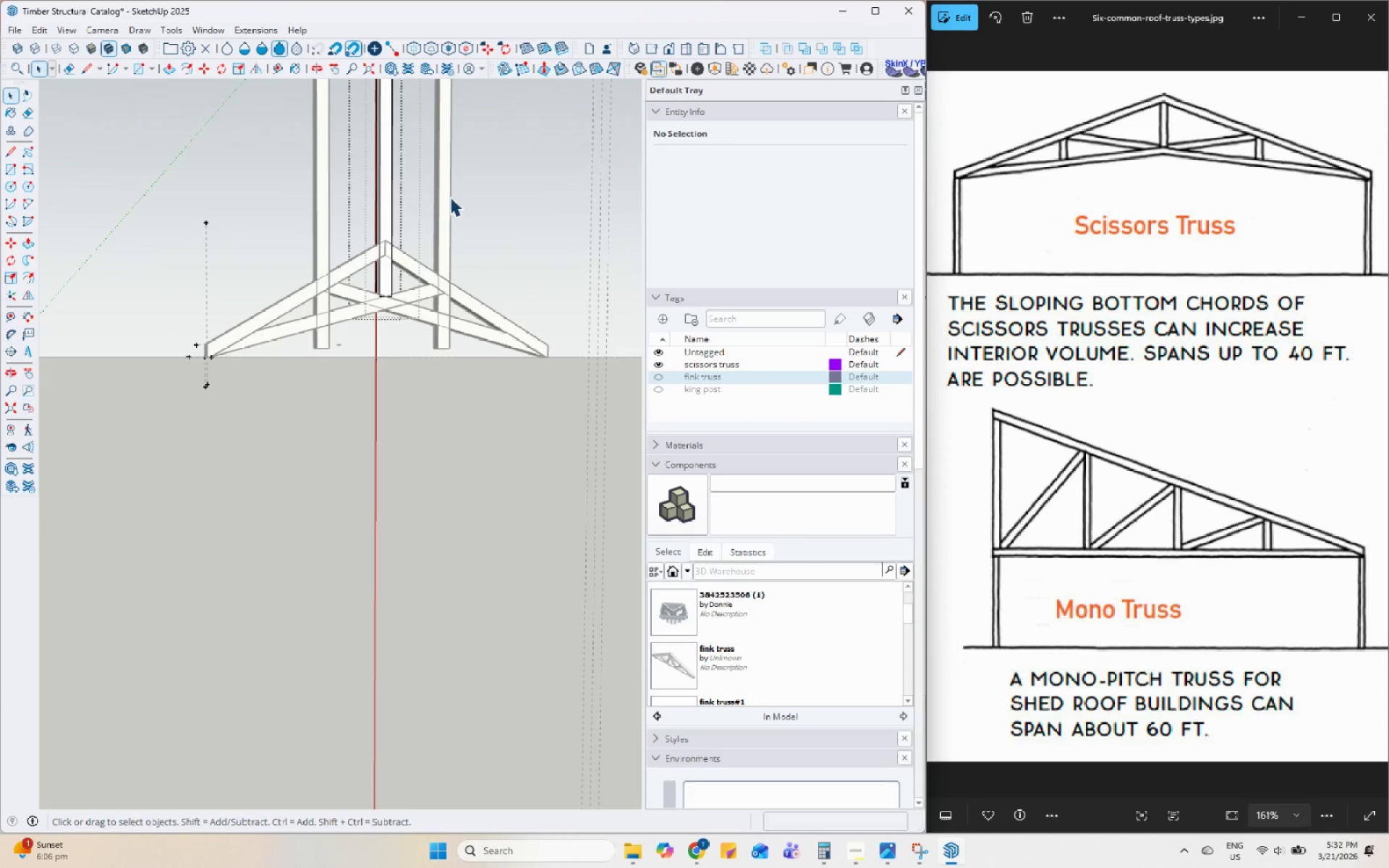 
key(H)
 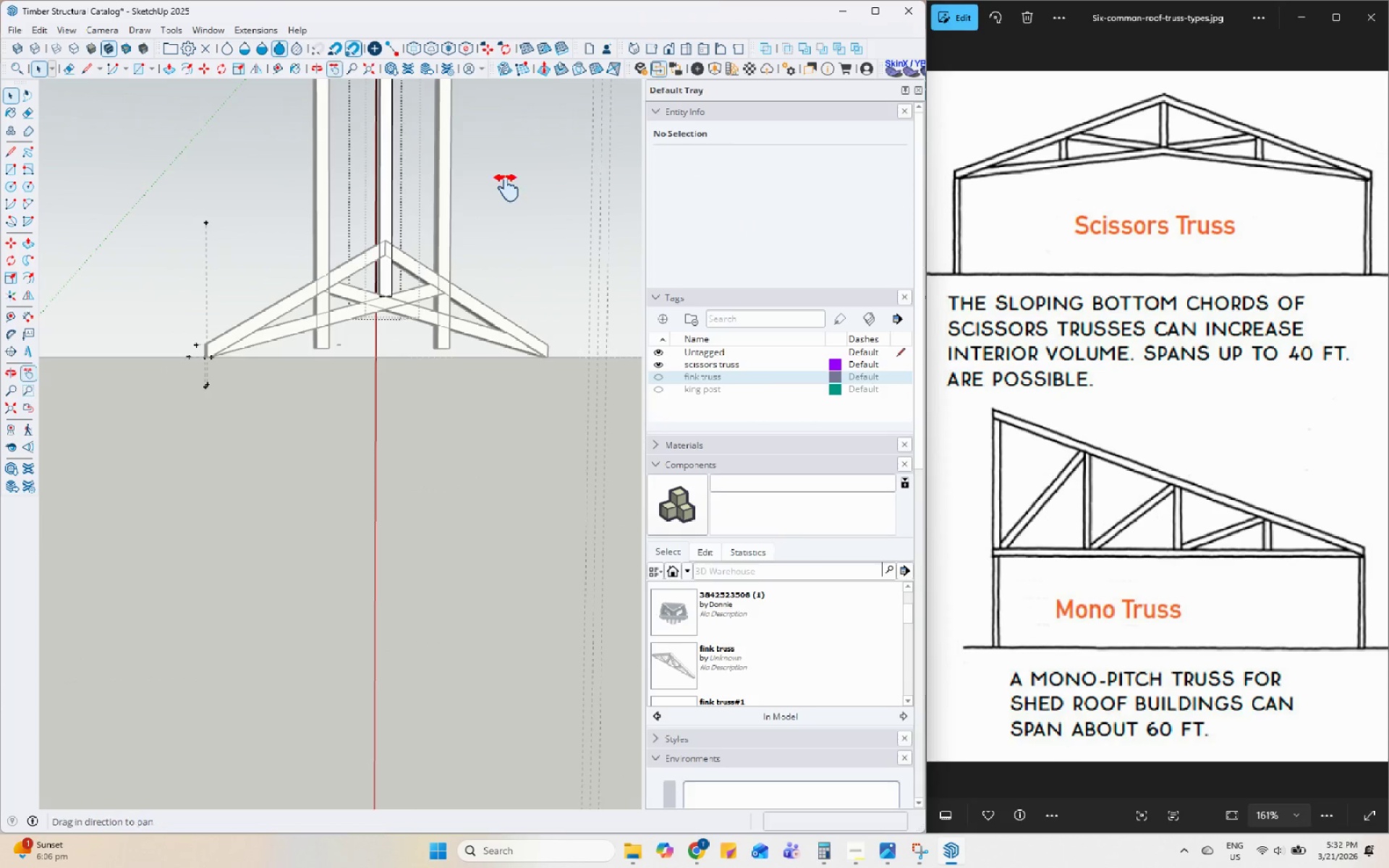 
left_click_drag(start_coordinate=[506, 187], to_coordinate=[476, 441])
 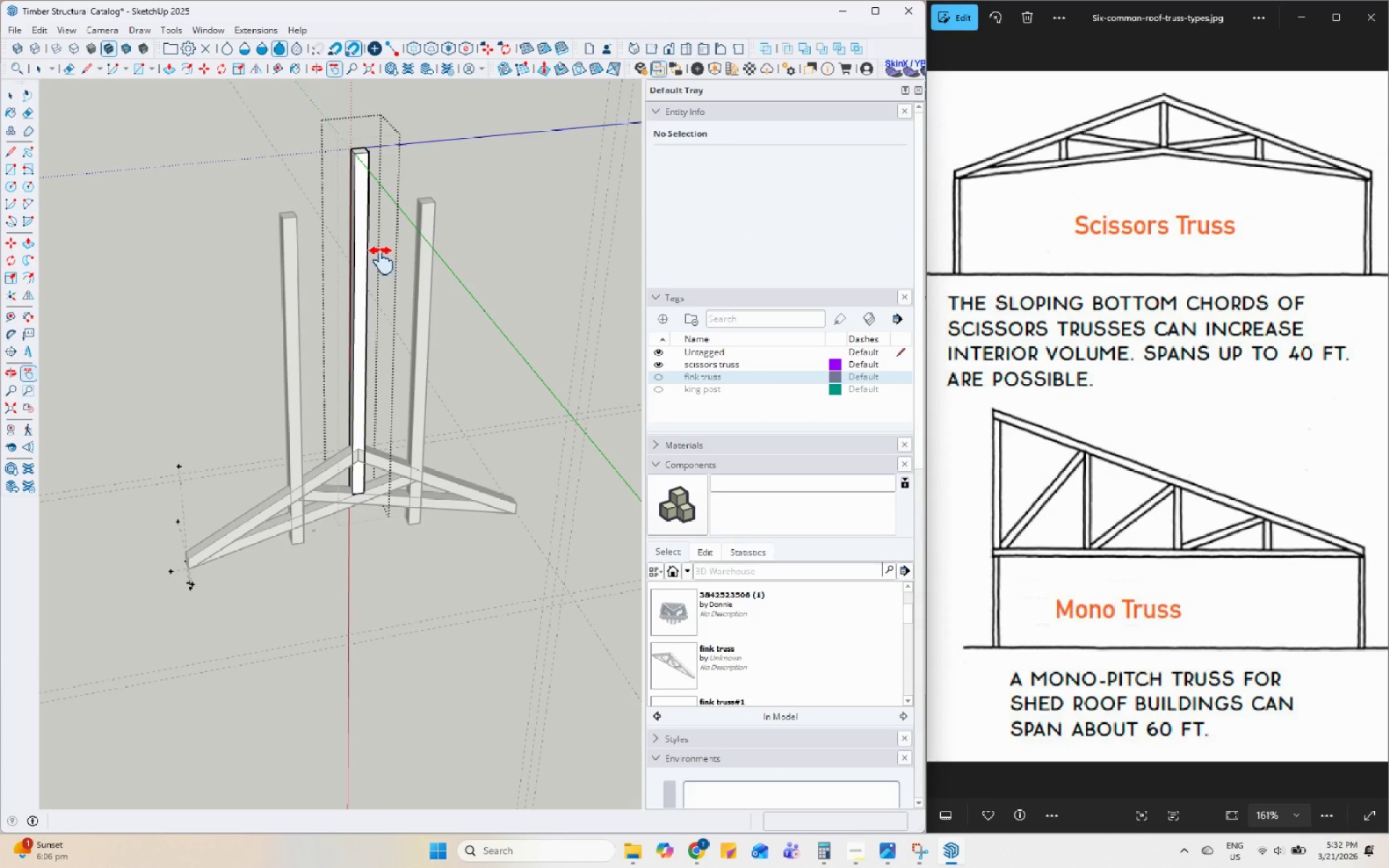 
key(P)
 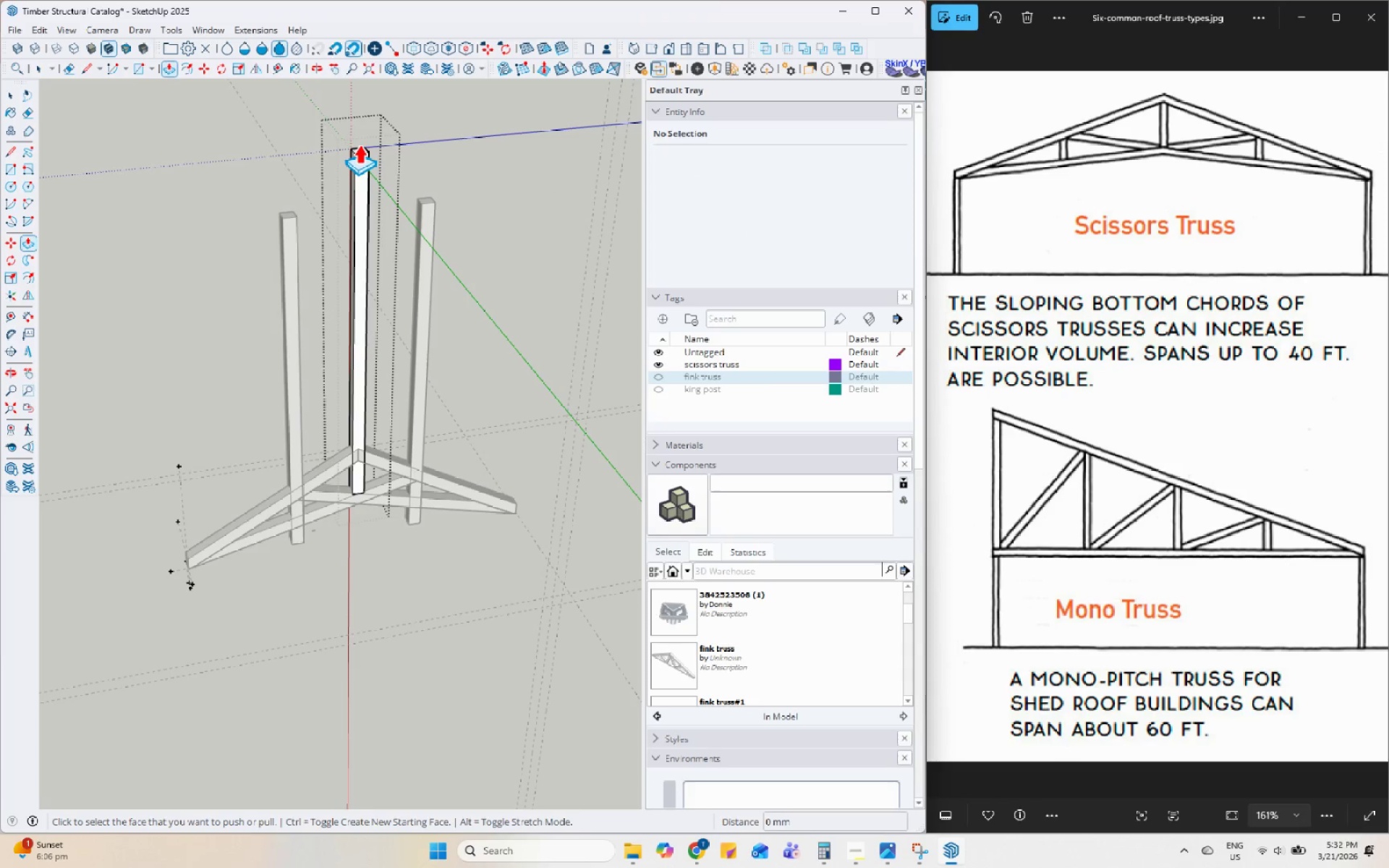 
left_click([360, 145])
 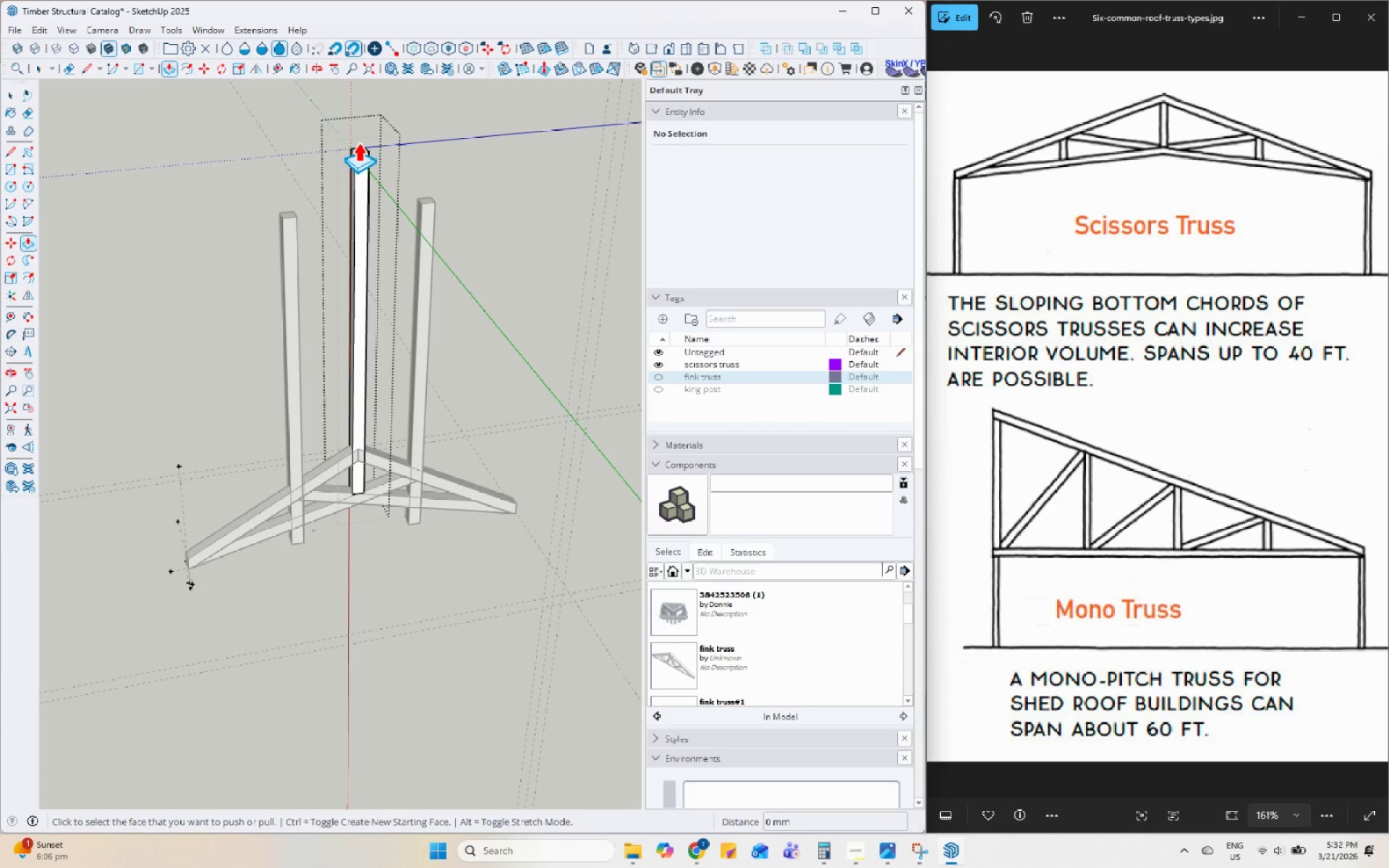 
left_click([359, 142])
 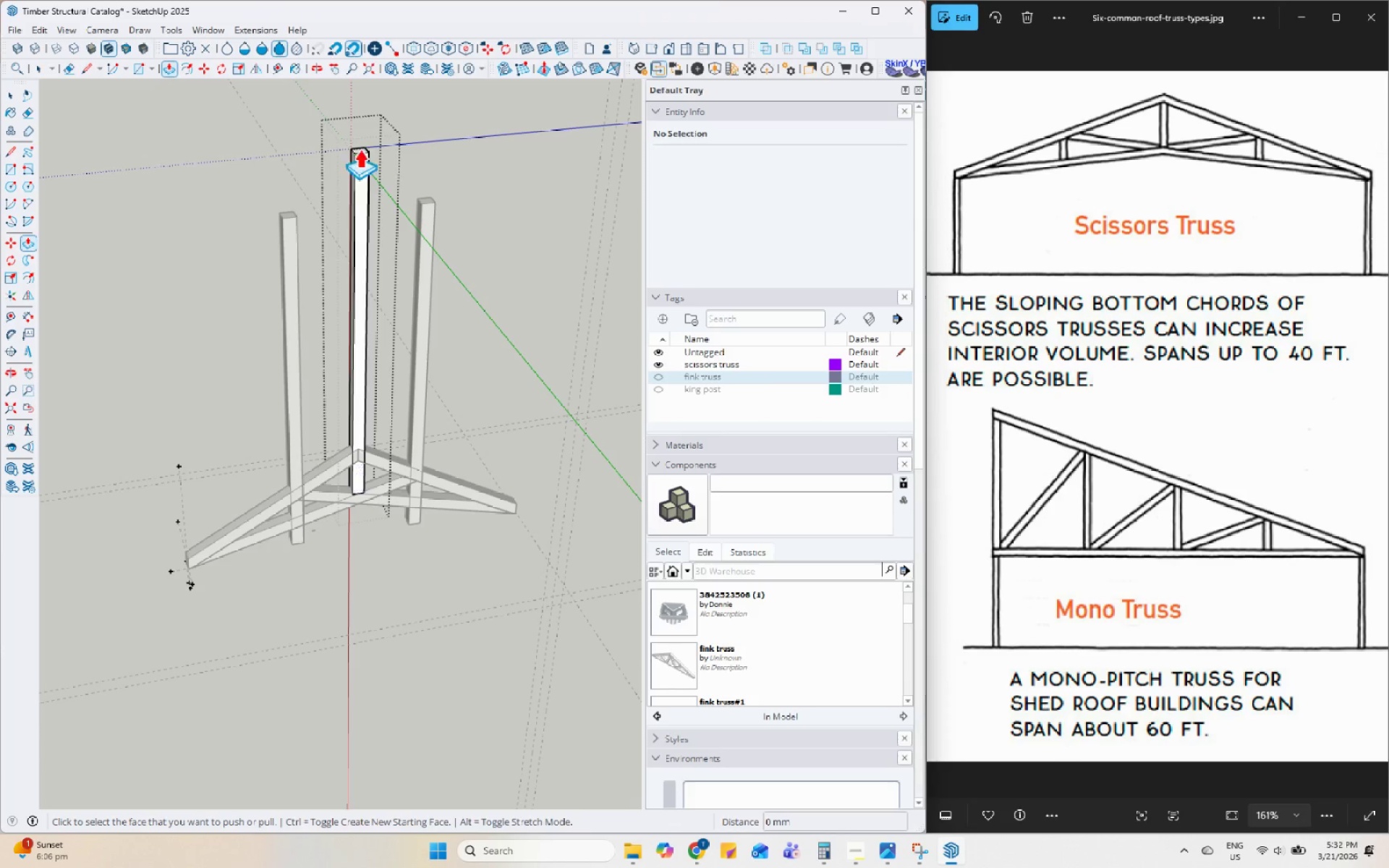 
scroll: coordinate [354, 137], scroll_direction: up, amount: 7.0
 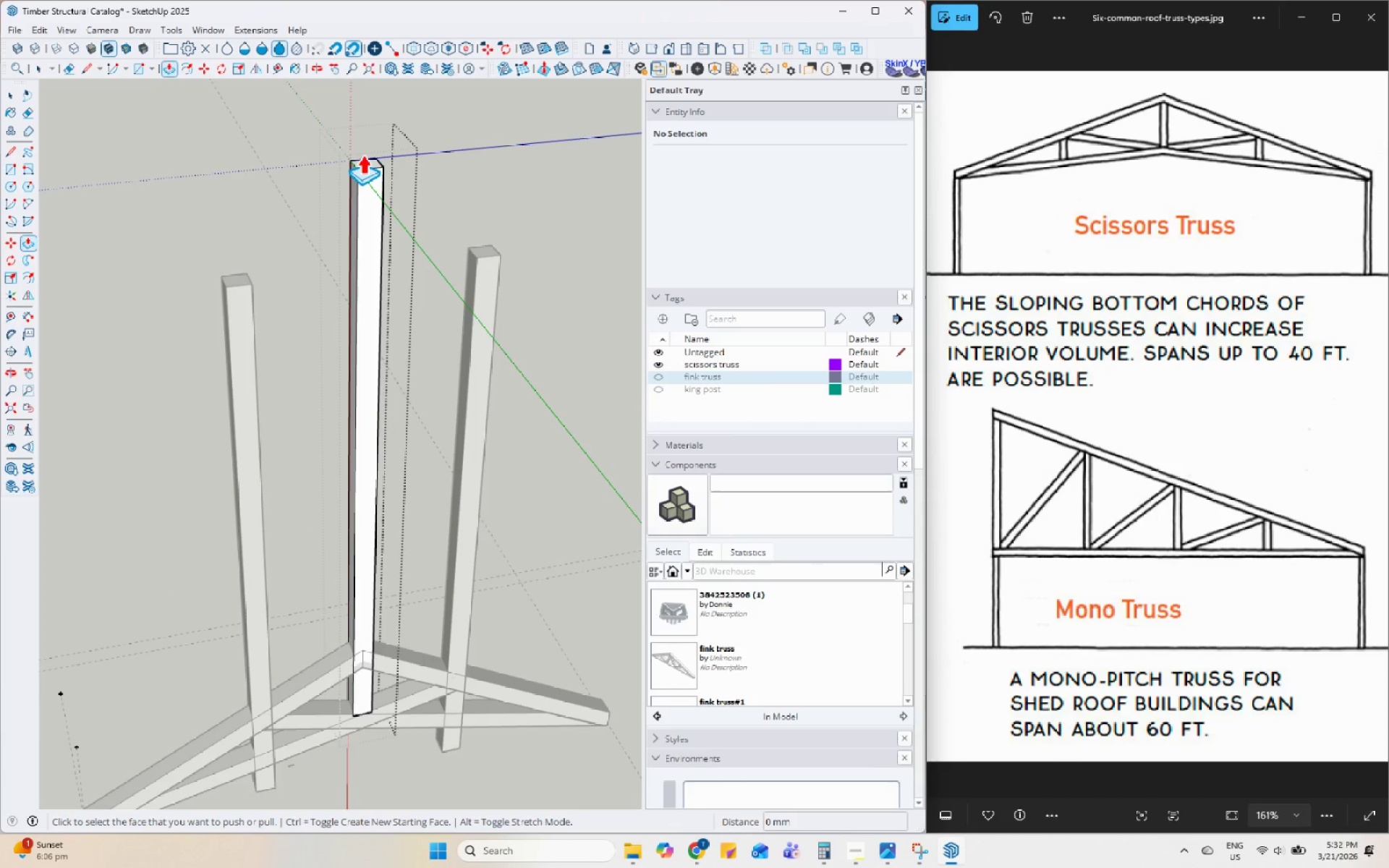 
left_click([363, 155])
 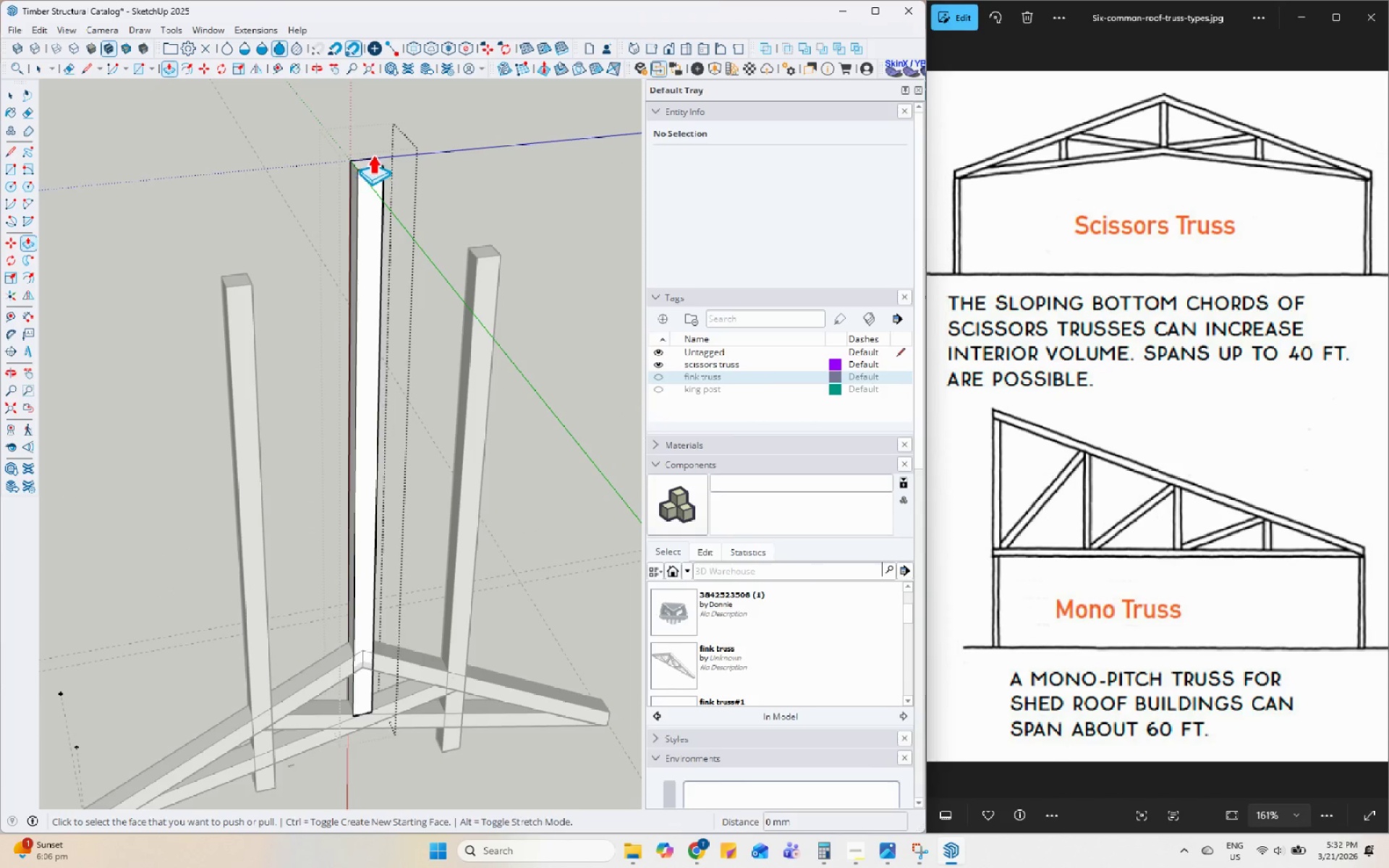 
key(Space)
 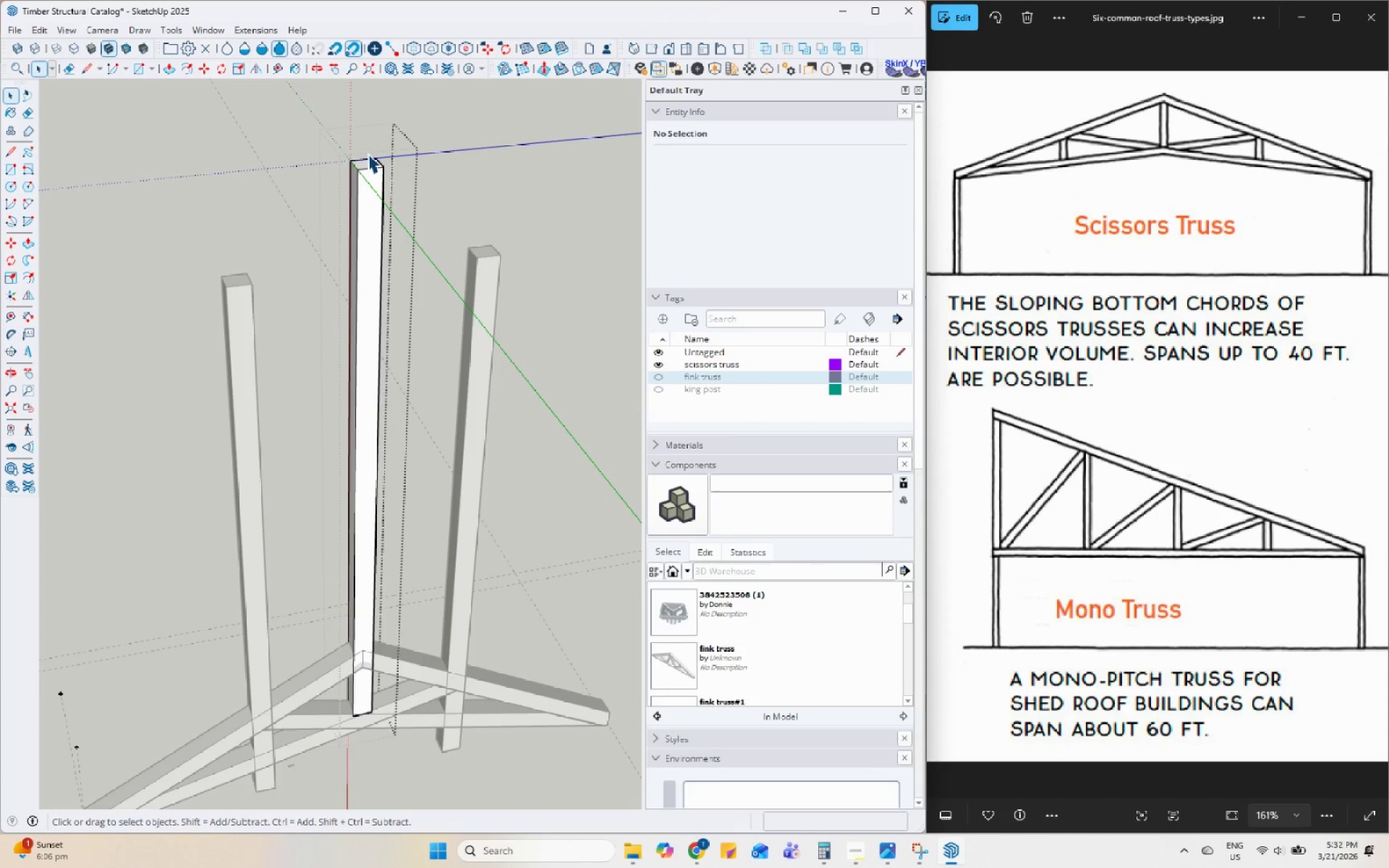 
left_click([368, 153])
 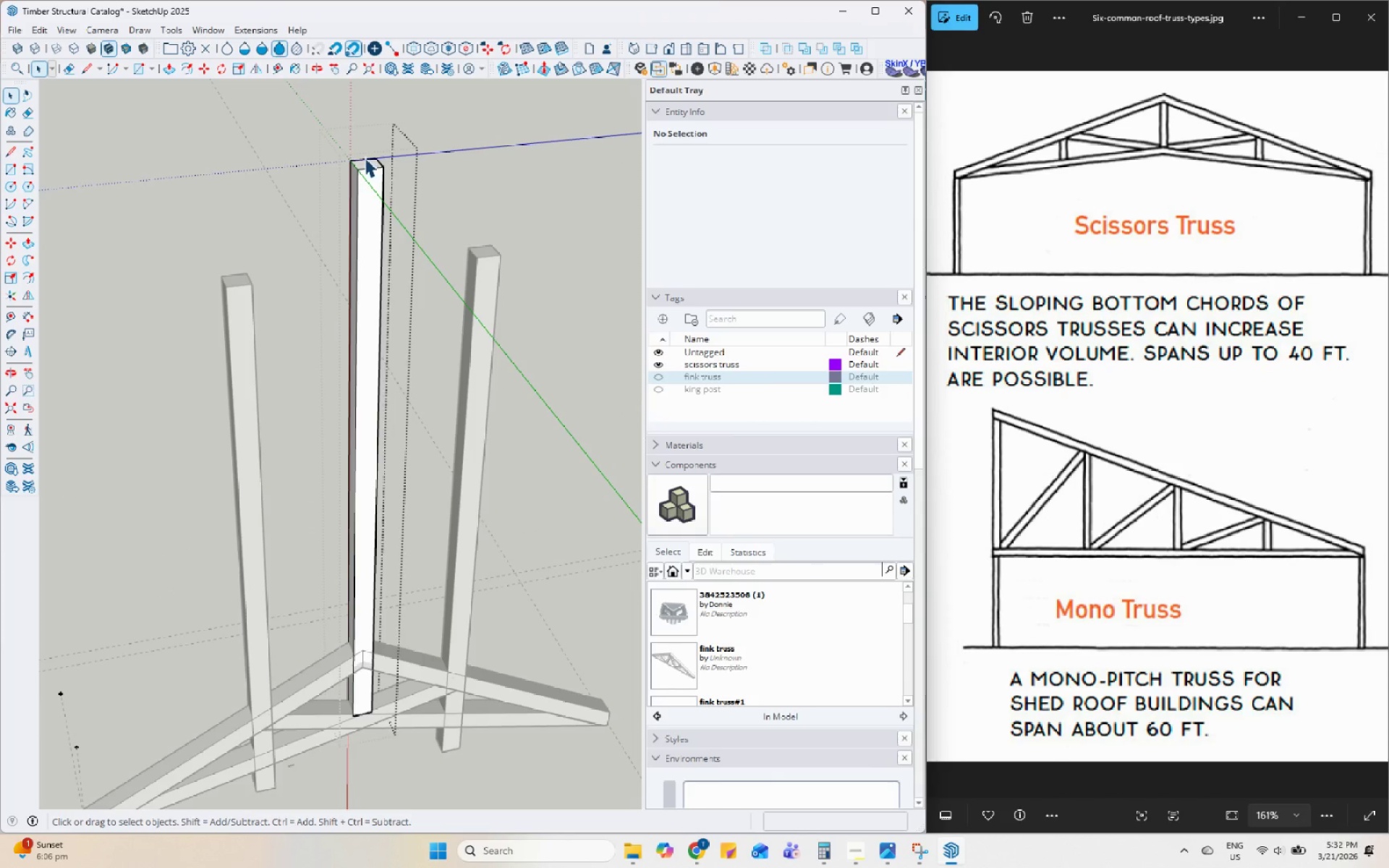 
left_click([363, 163])
 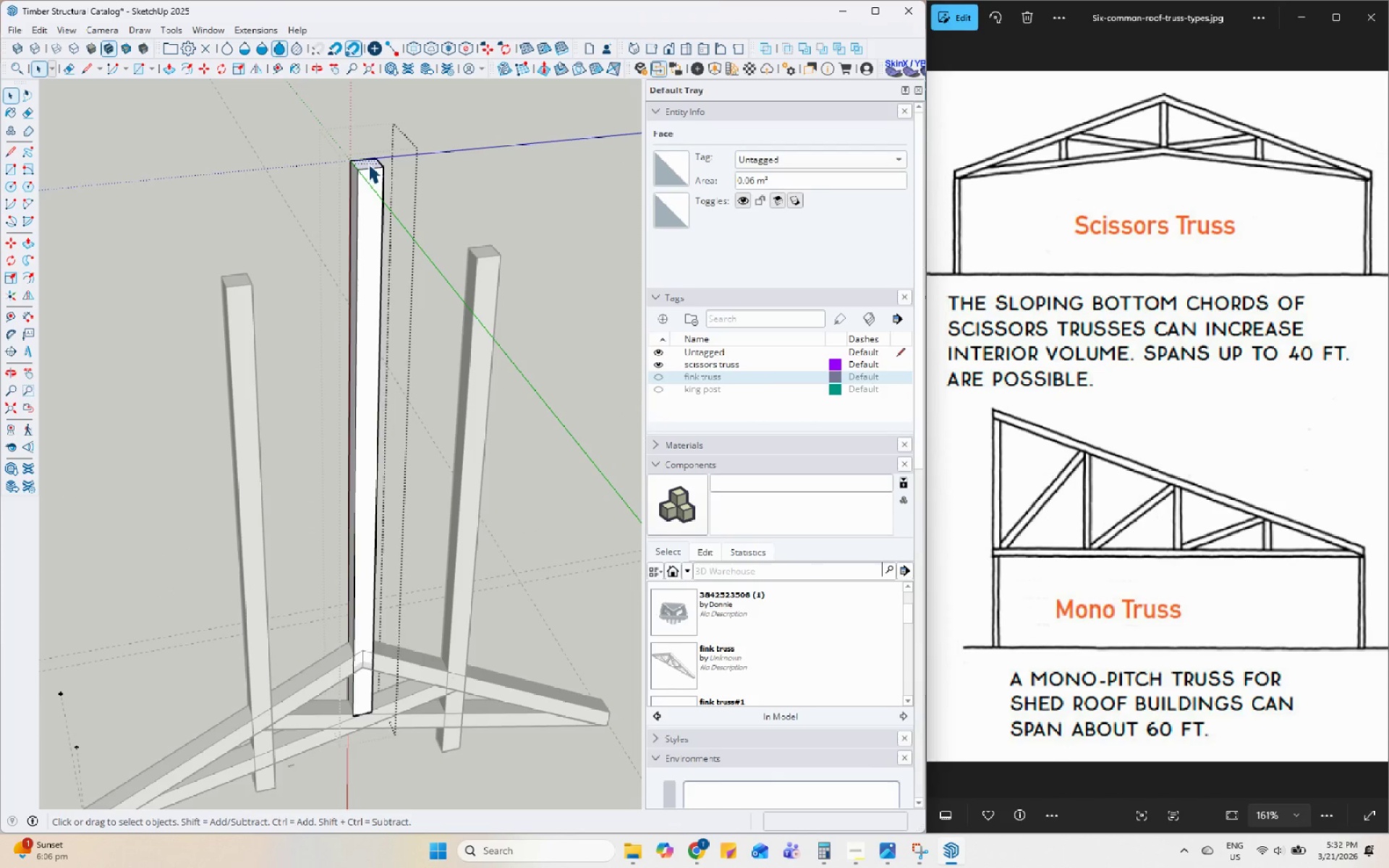 
key(P)
 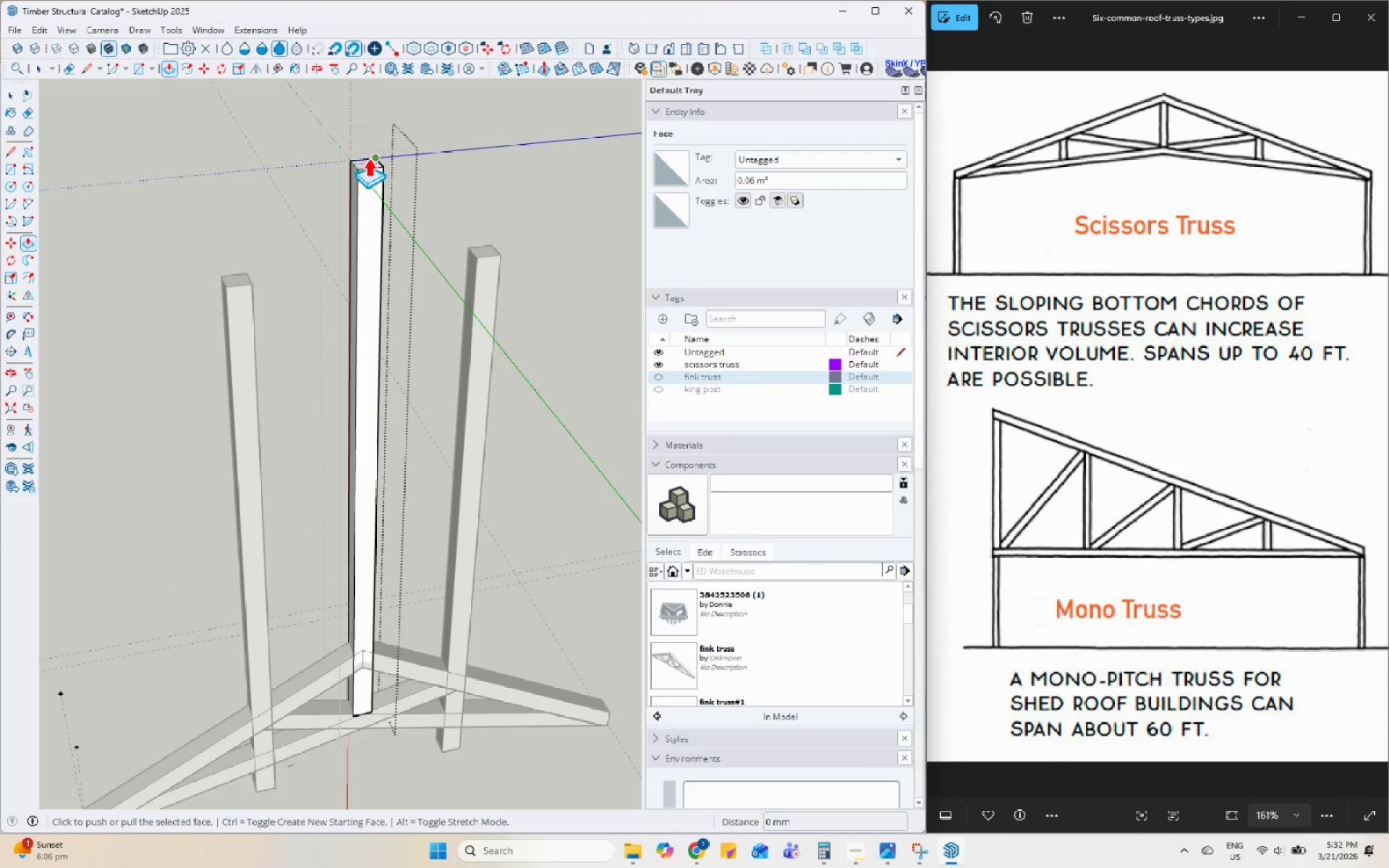 
left_click([369, 158])
 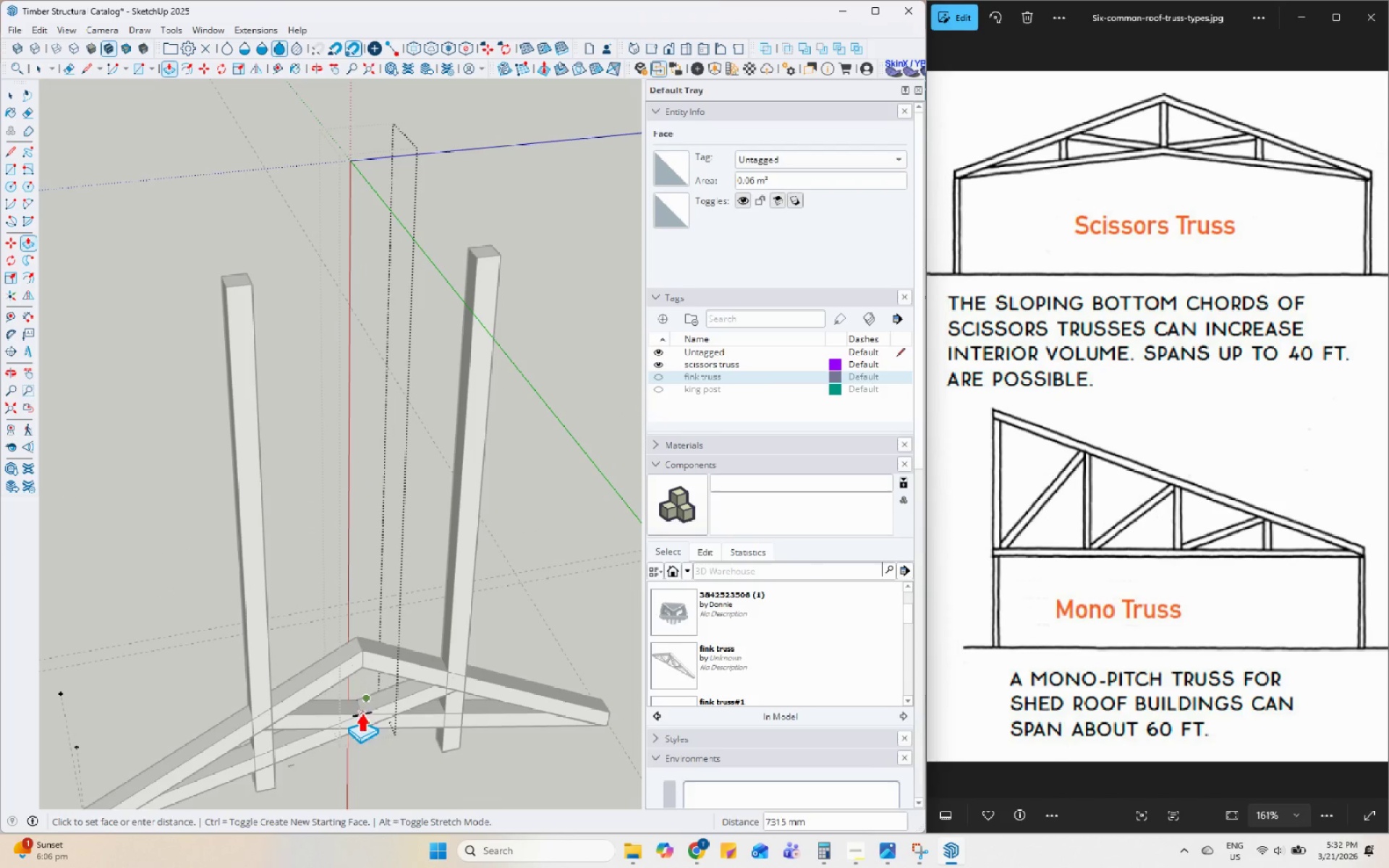 
scroll: coordinate [347, 616], scroll_direction: up, amount: 10.0
 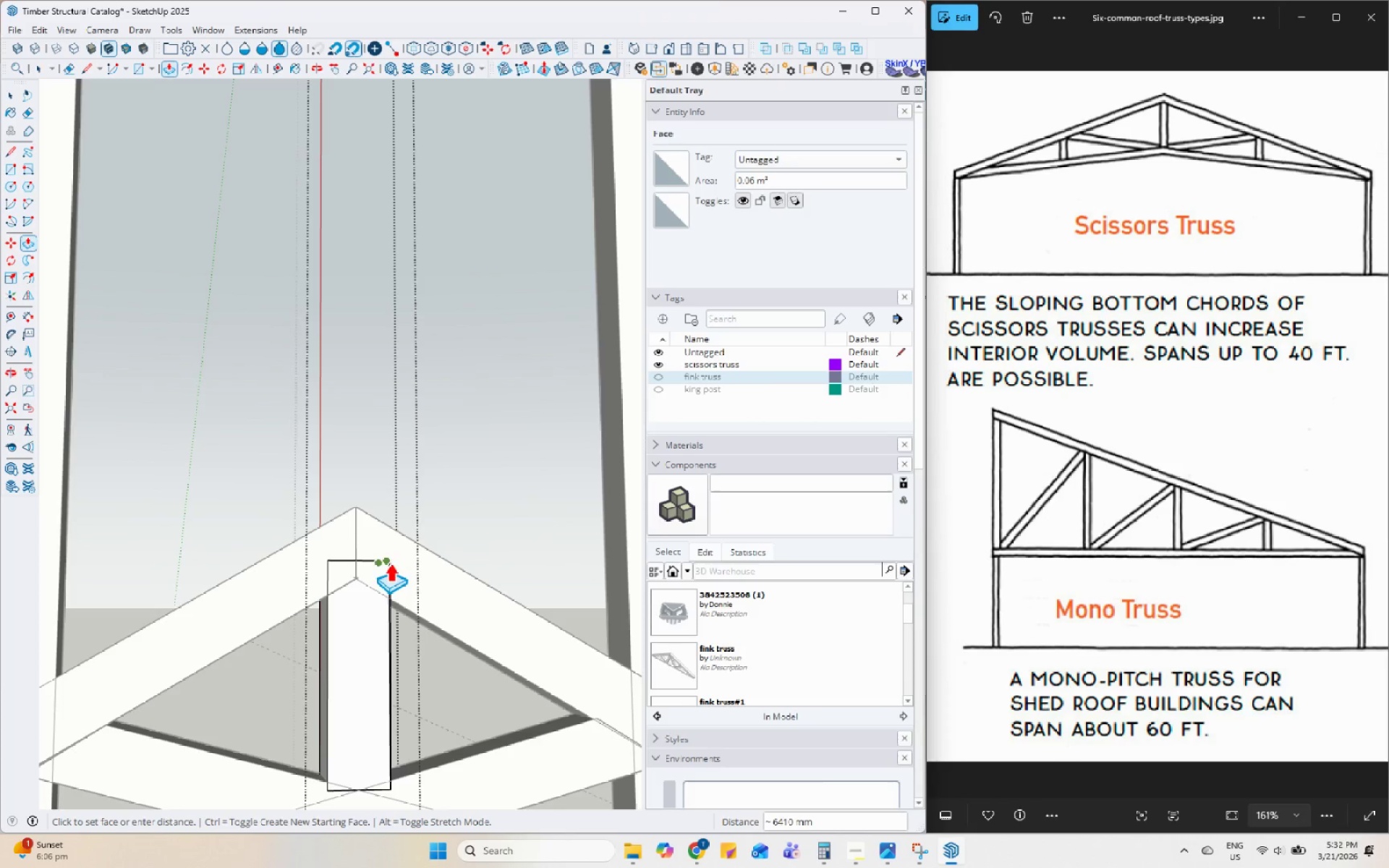 
left_click([396, 566])
 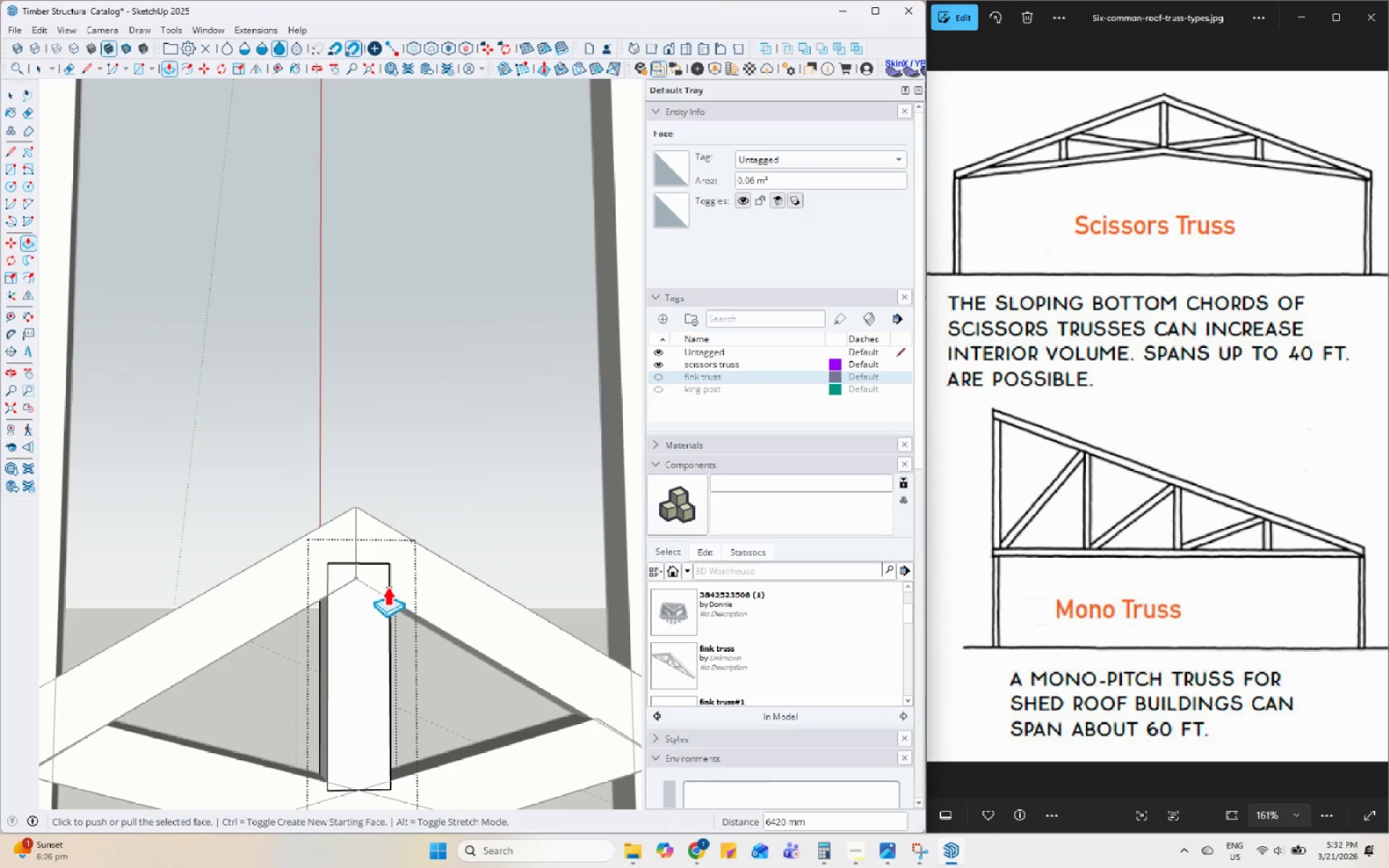 
key(Space)
 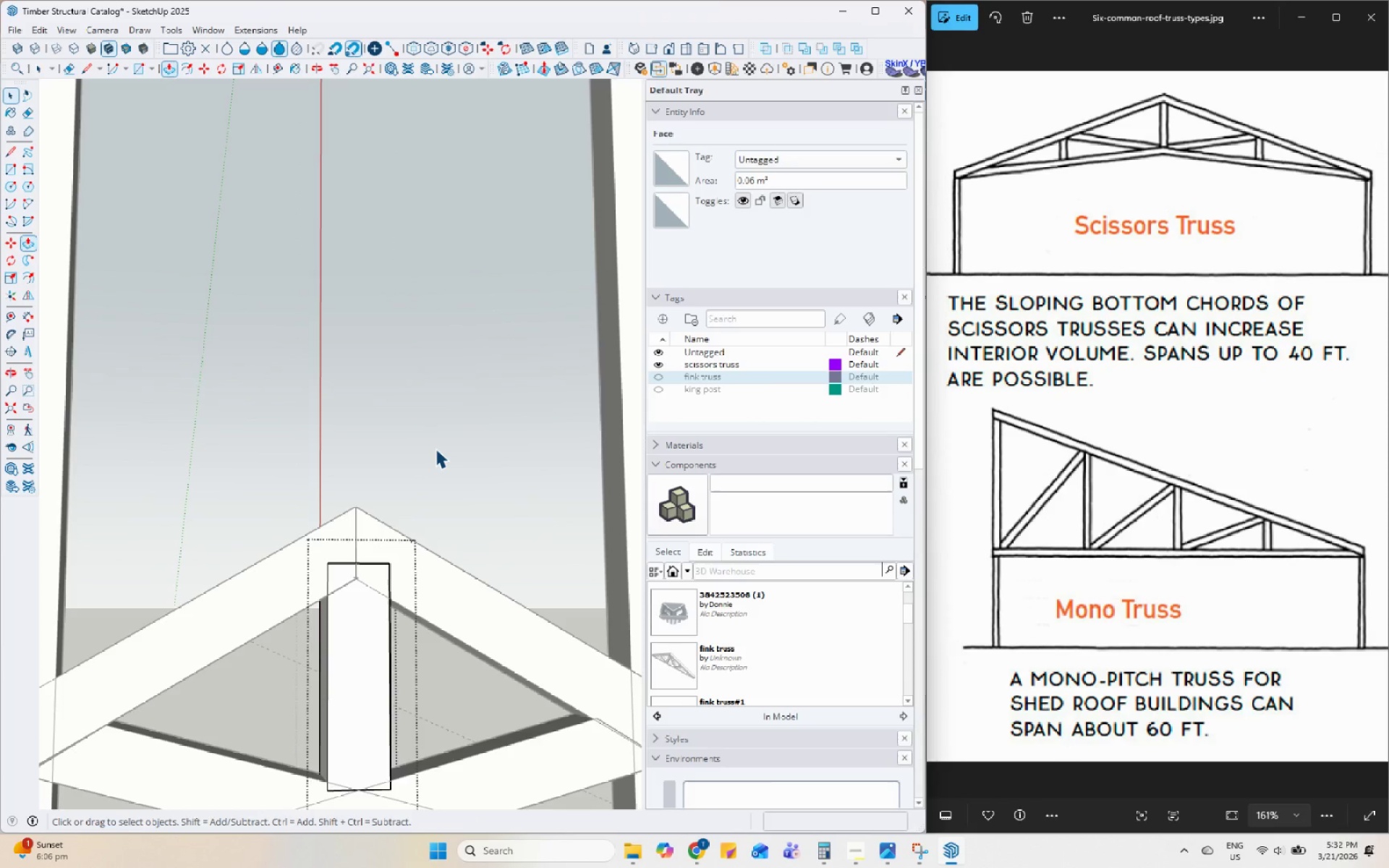 
left_click([436, 449])
 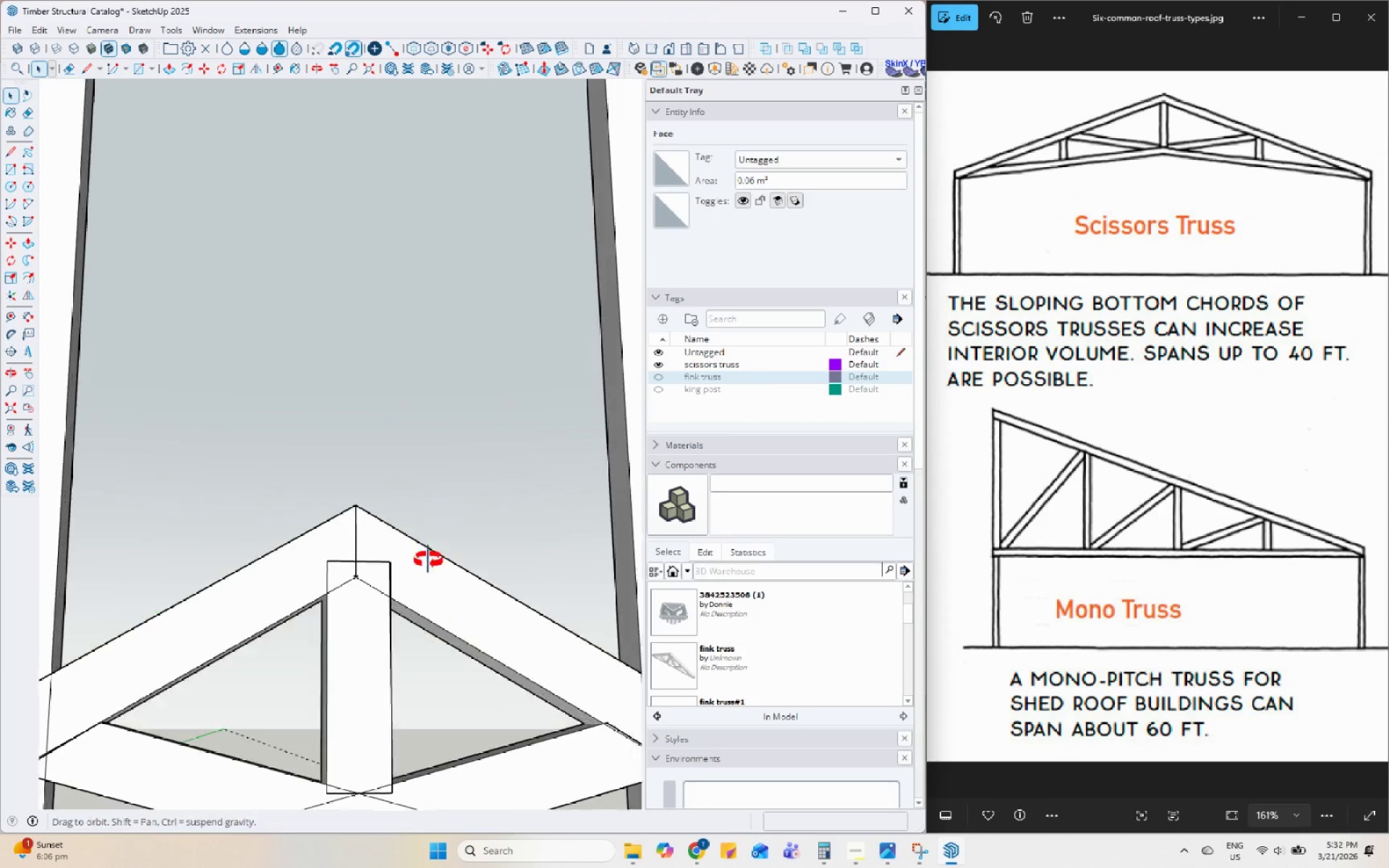 
double_click([376, 610])
 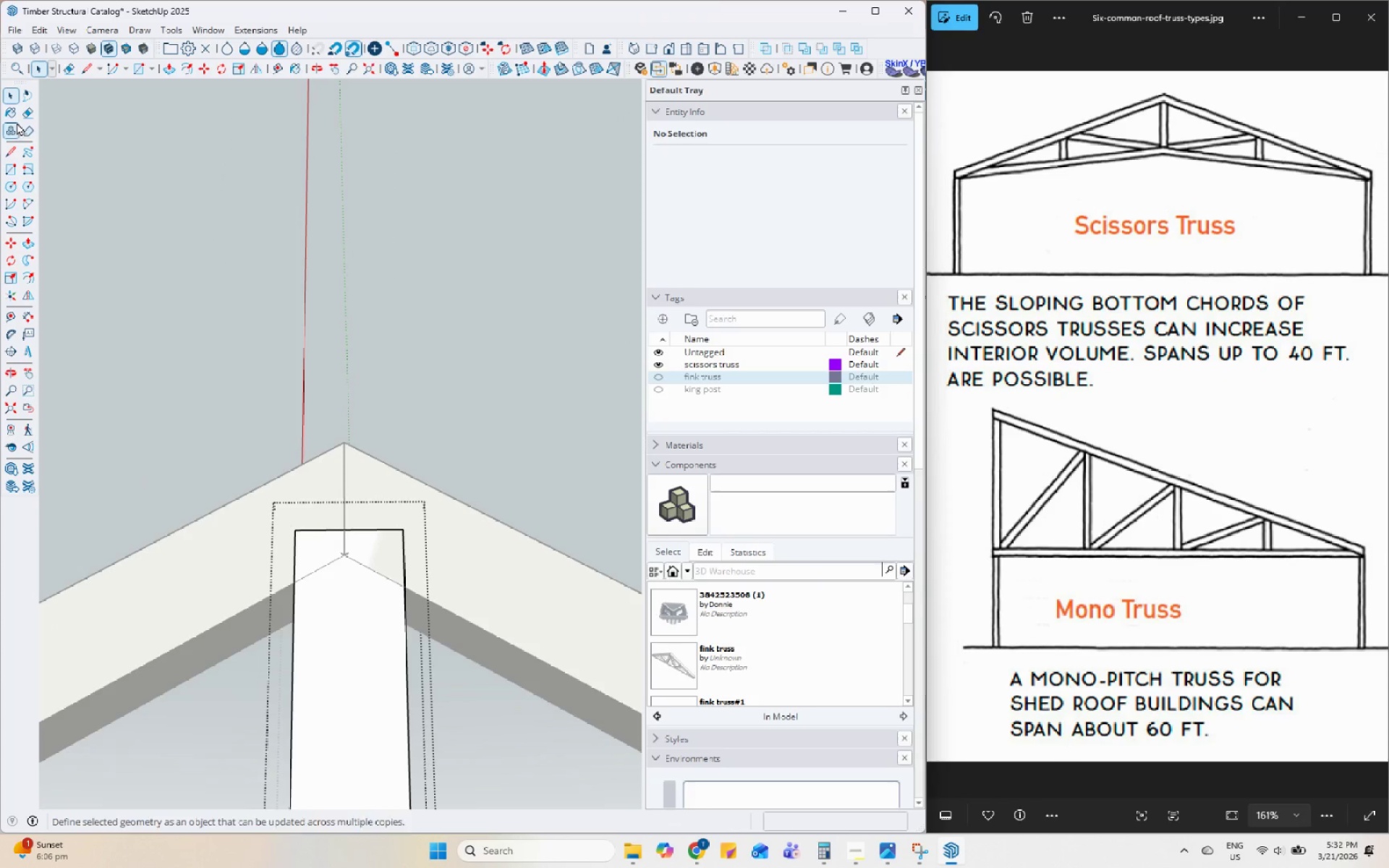 
scroll: coordinate [373, 576], scroll_direction: up, amount: 5.0
 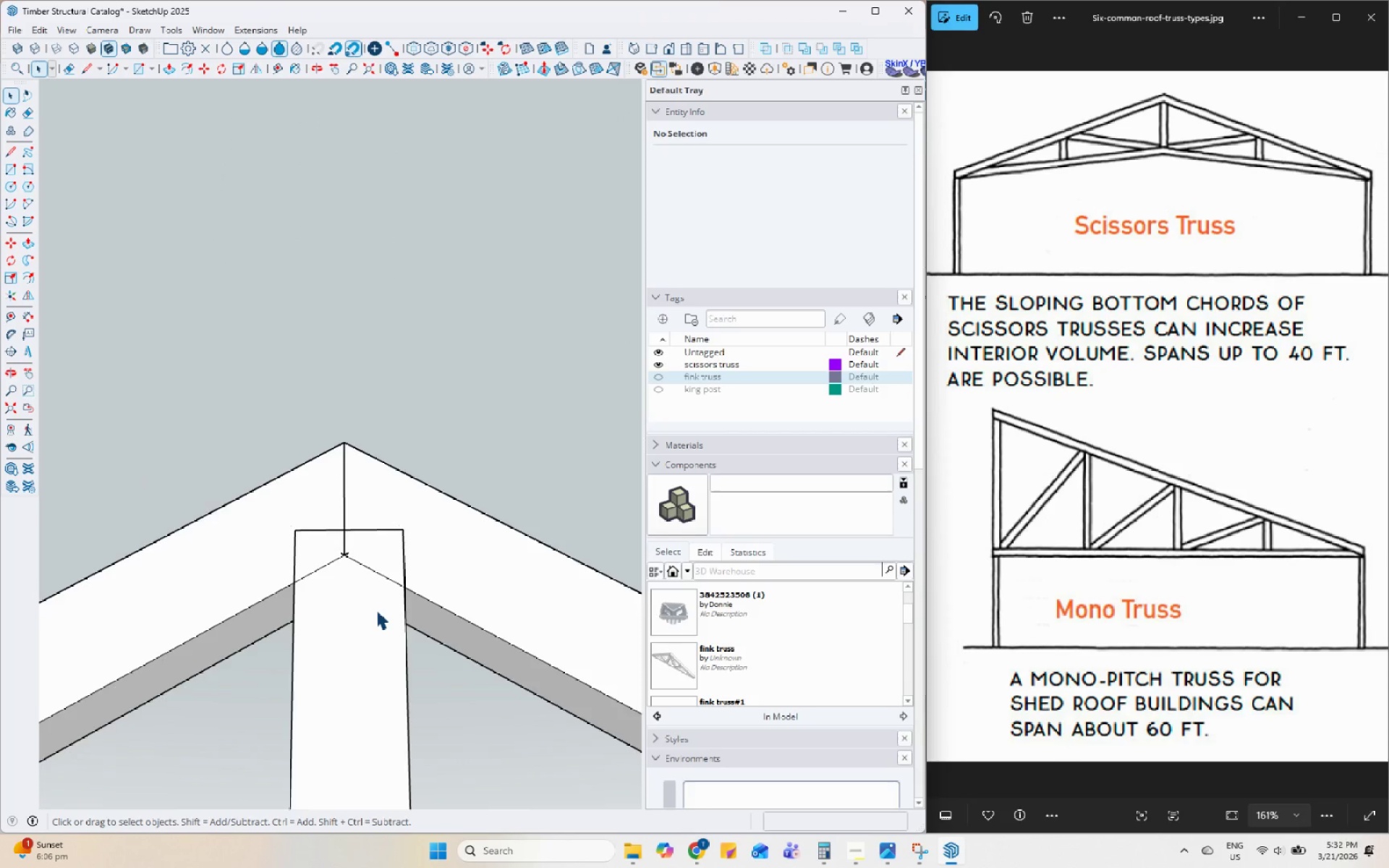 
left_click([13, 144])
 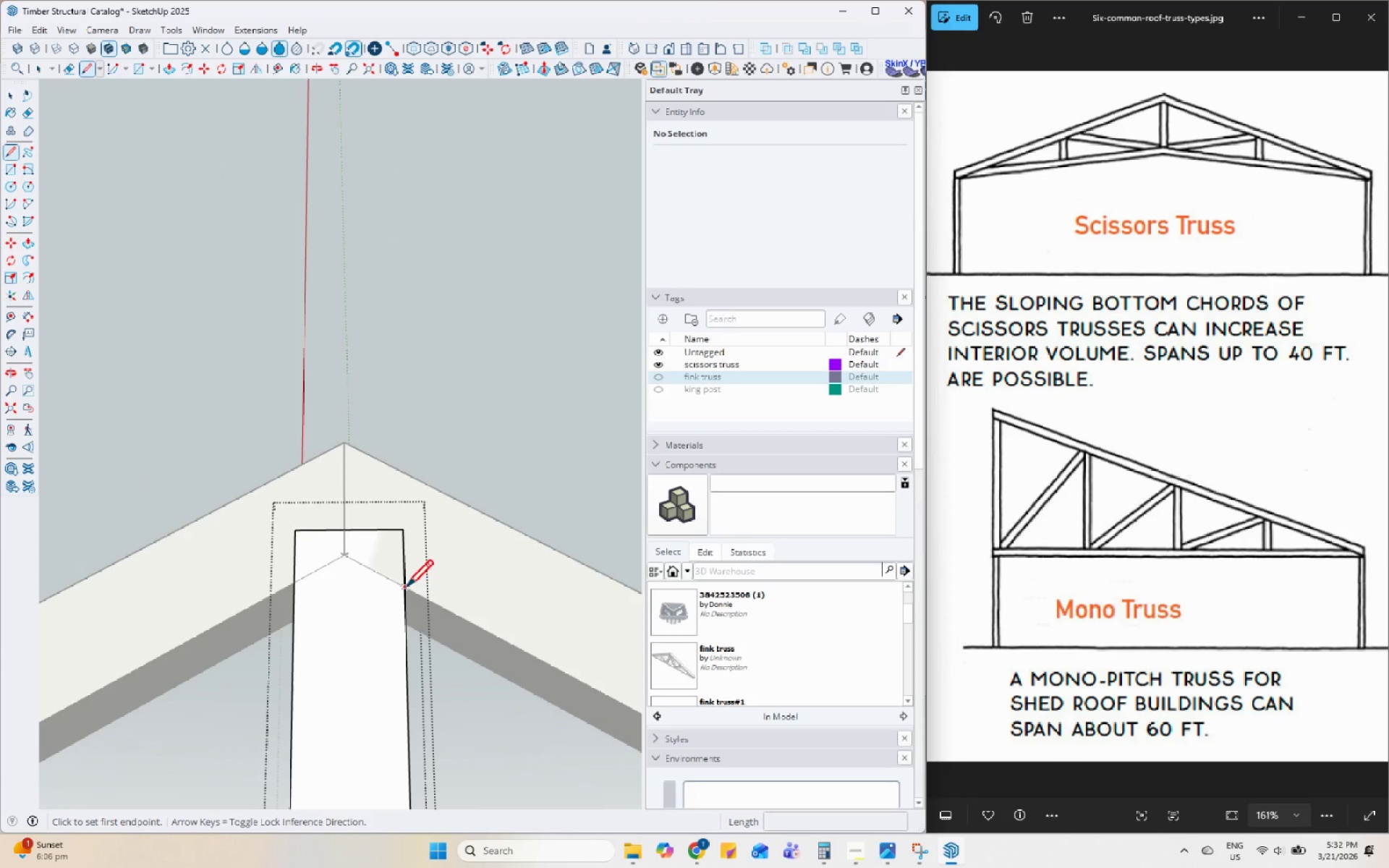 
left_click([407, 590])
 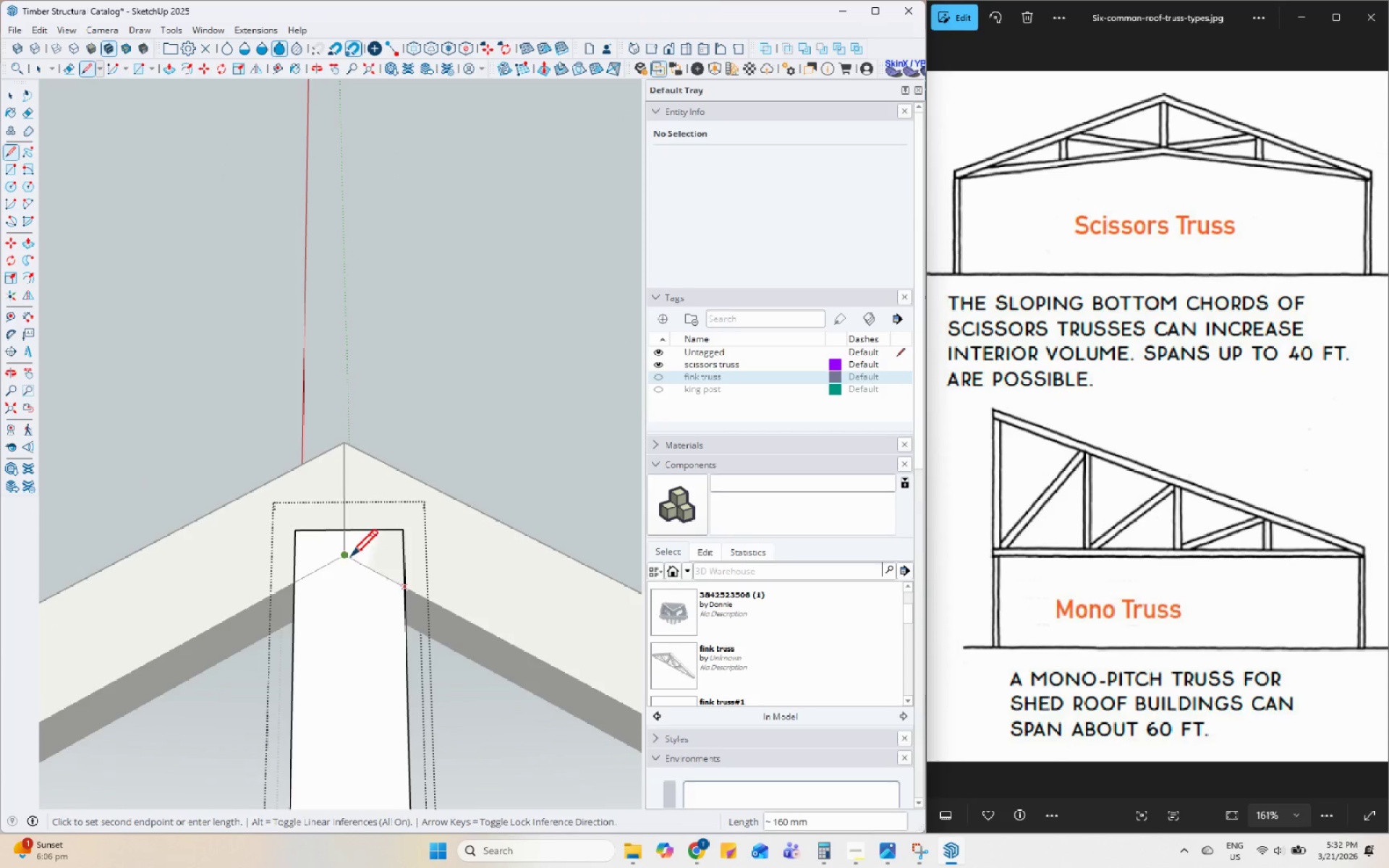 
left_click([351, 559])
 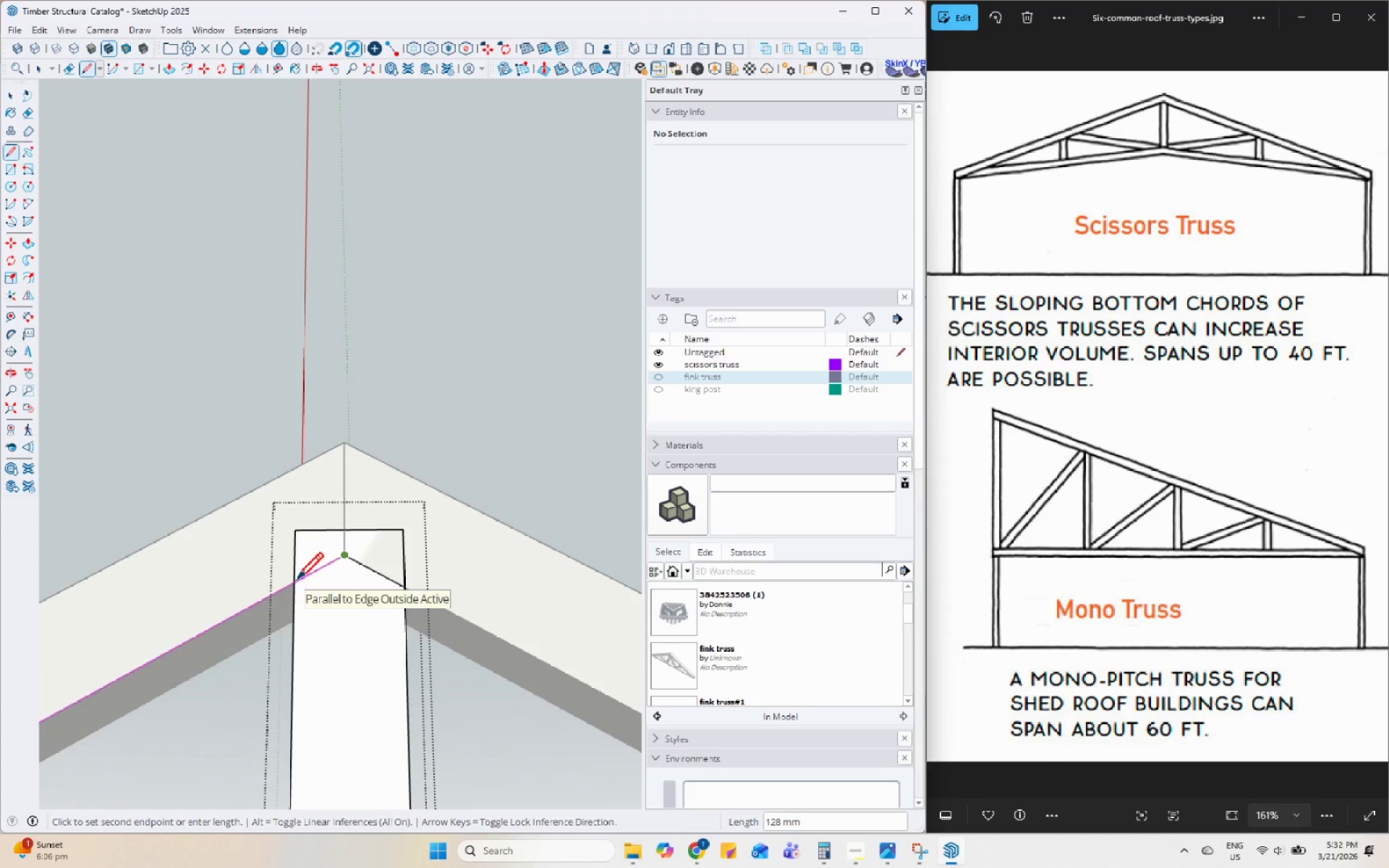 
left_click([294, 587])
 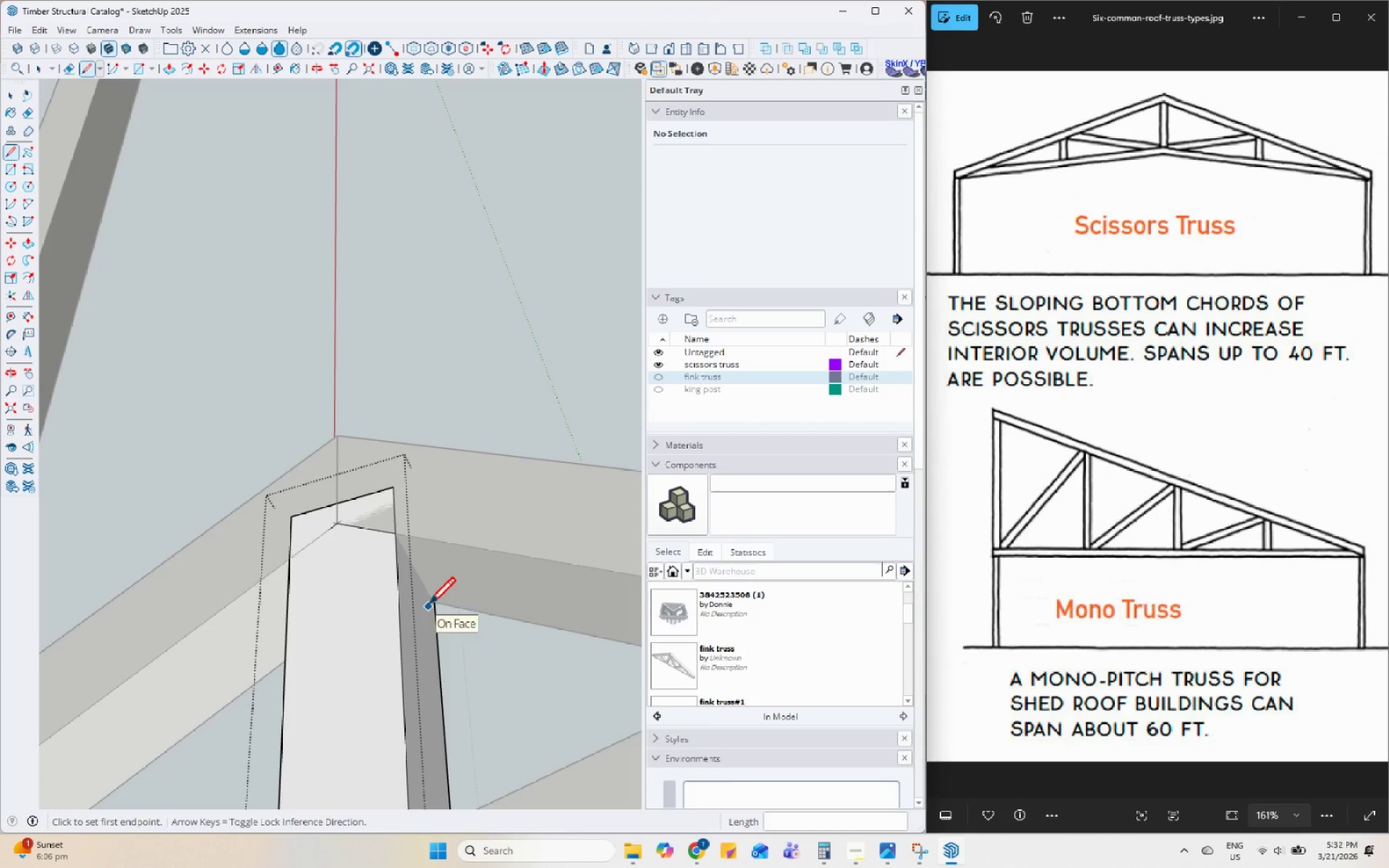 
left_click([432, 605])
 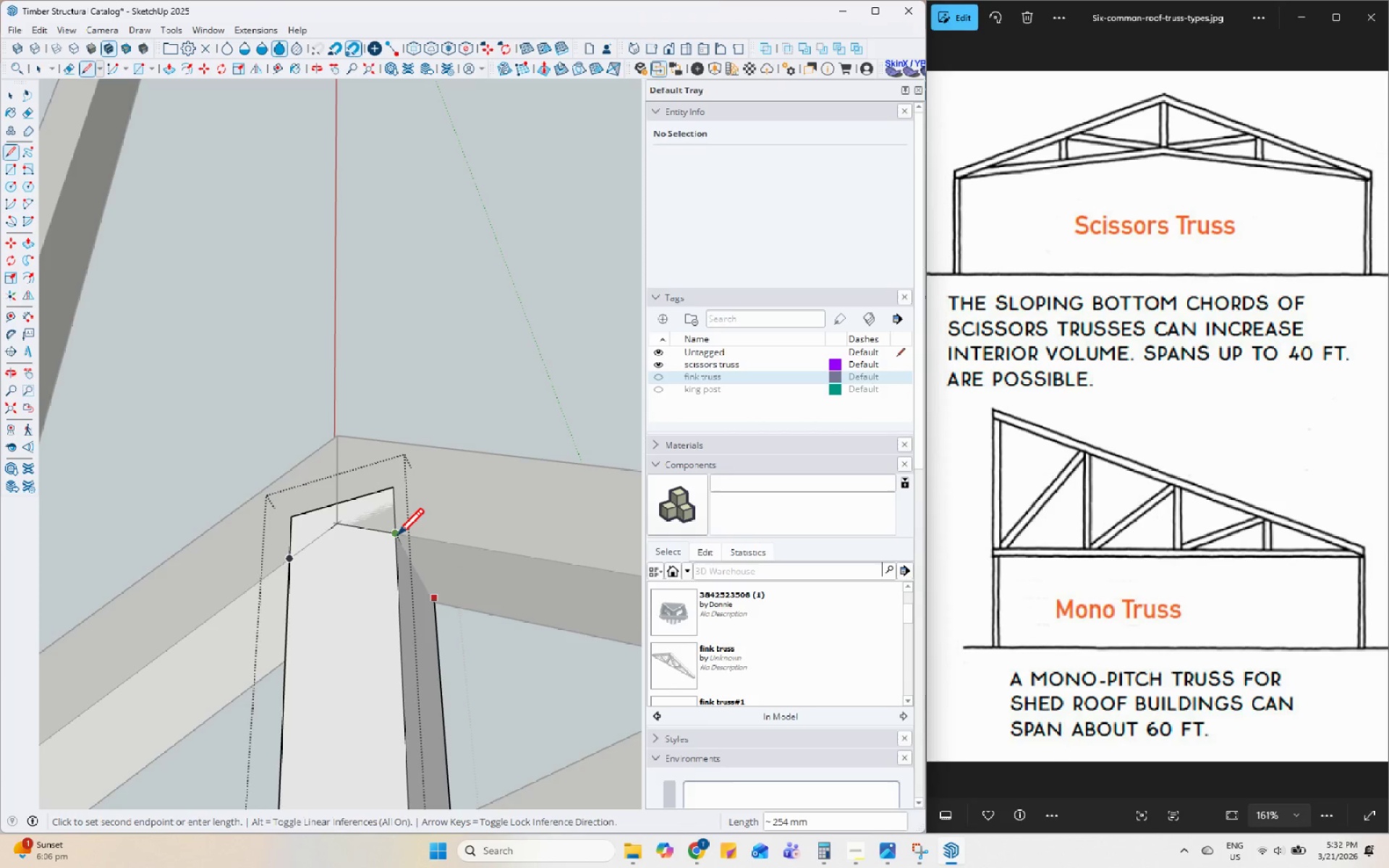 
left_click([397, 538])
 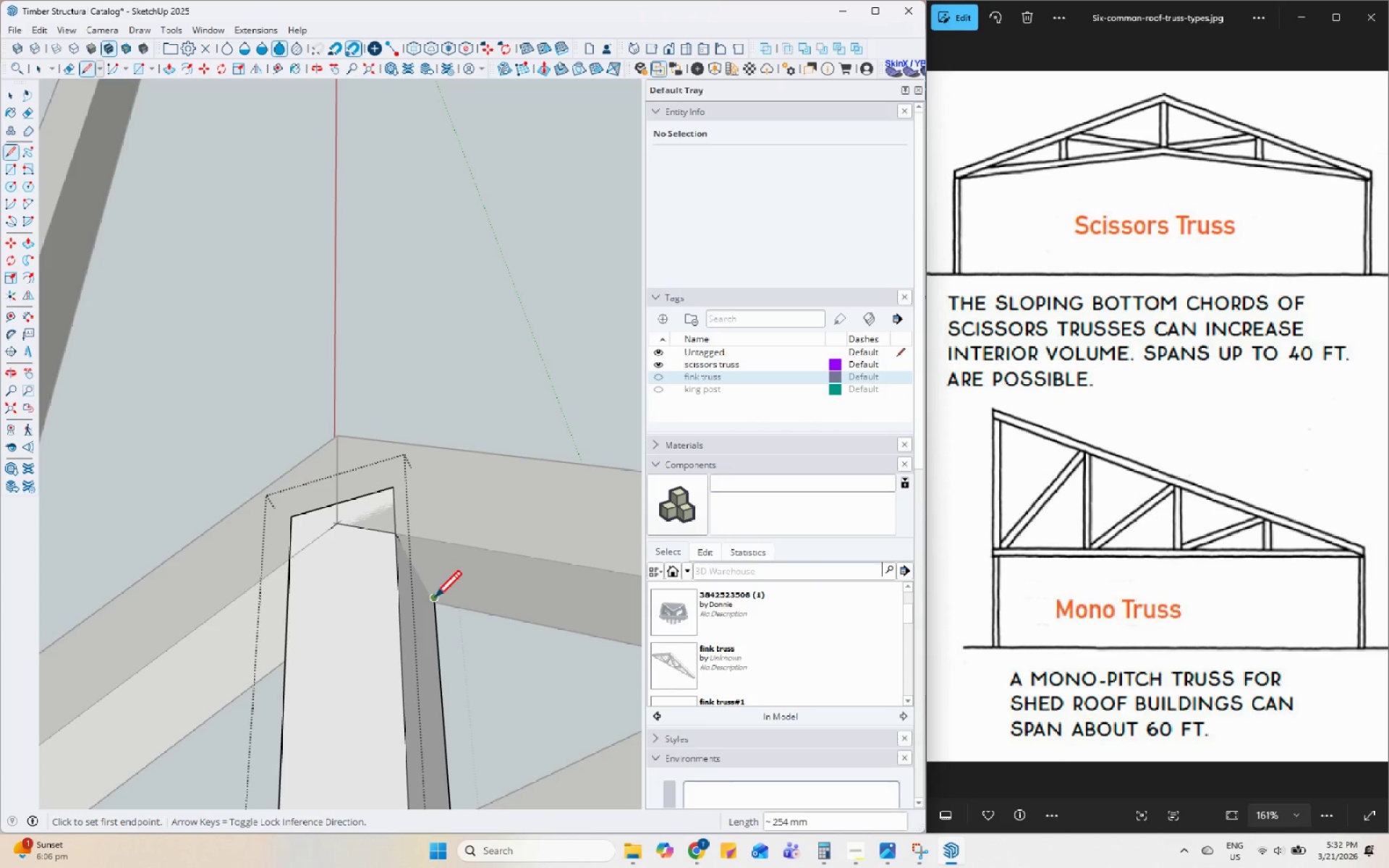 
left_click([436, 602])
 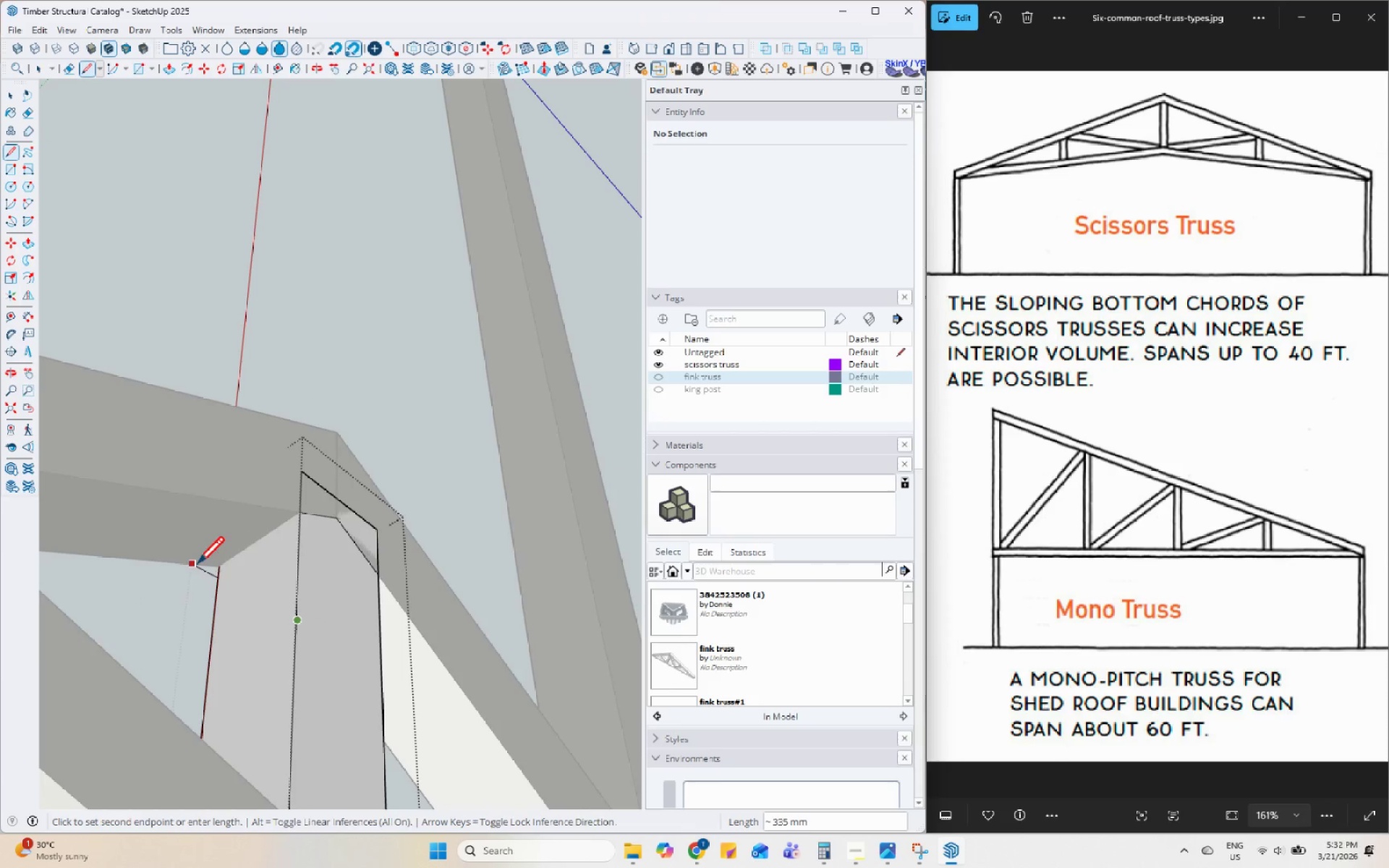 
left_click([217, 571])
 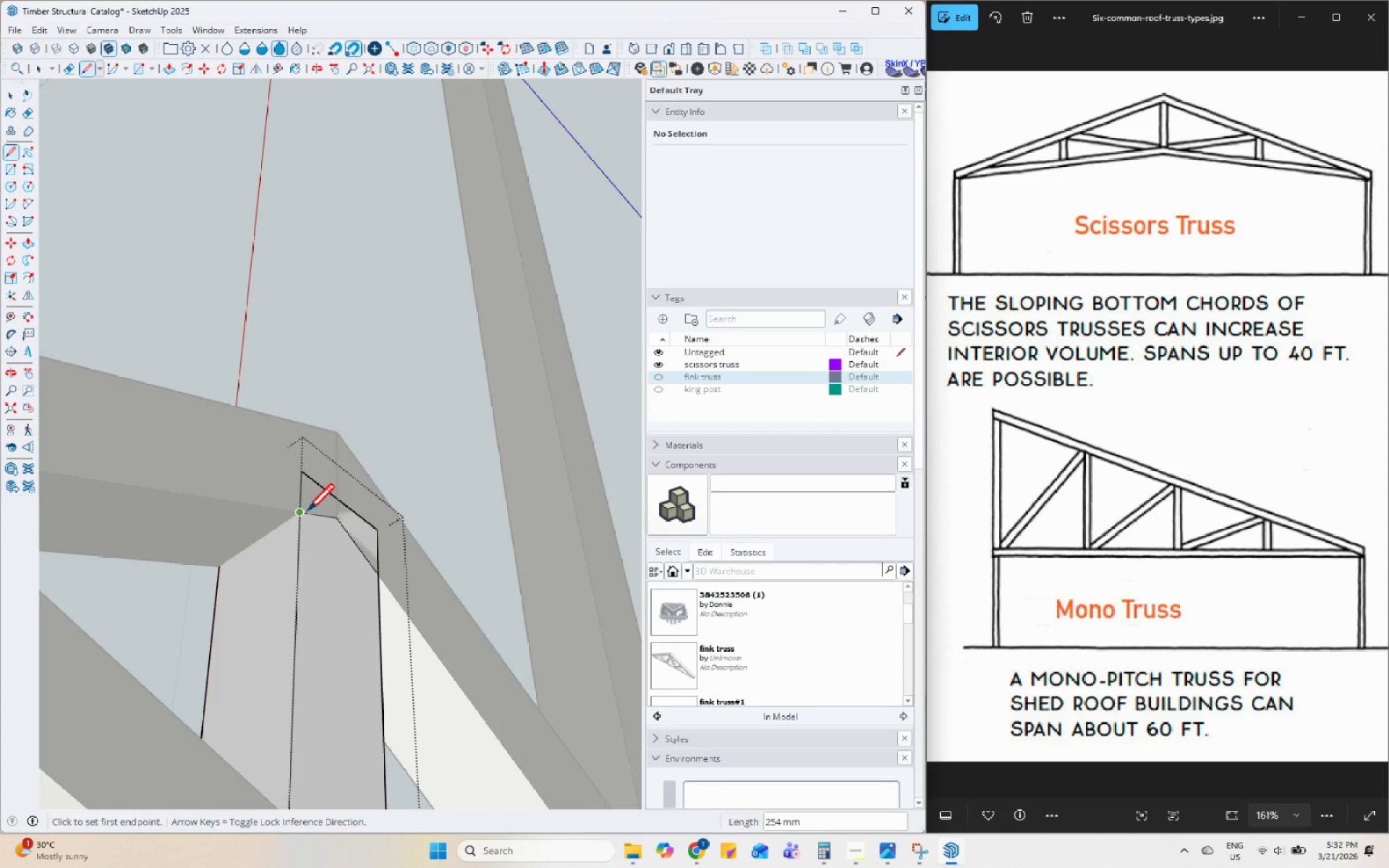 
left_click([307, 514])
 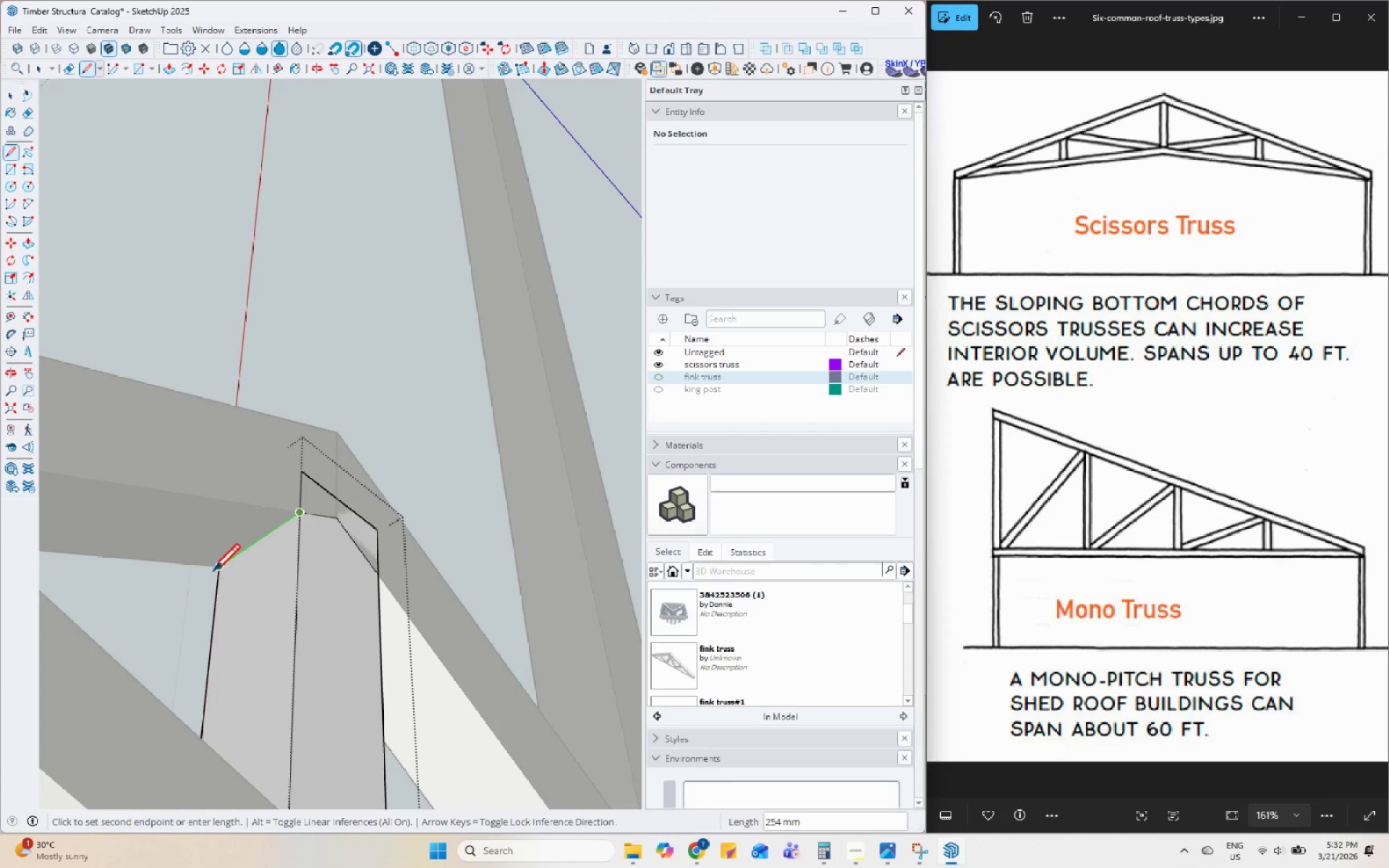 
left_click([217, 572])
 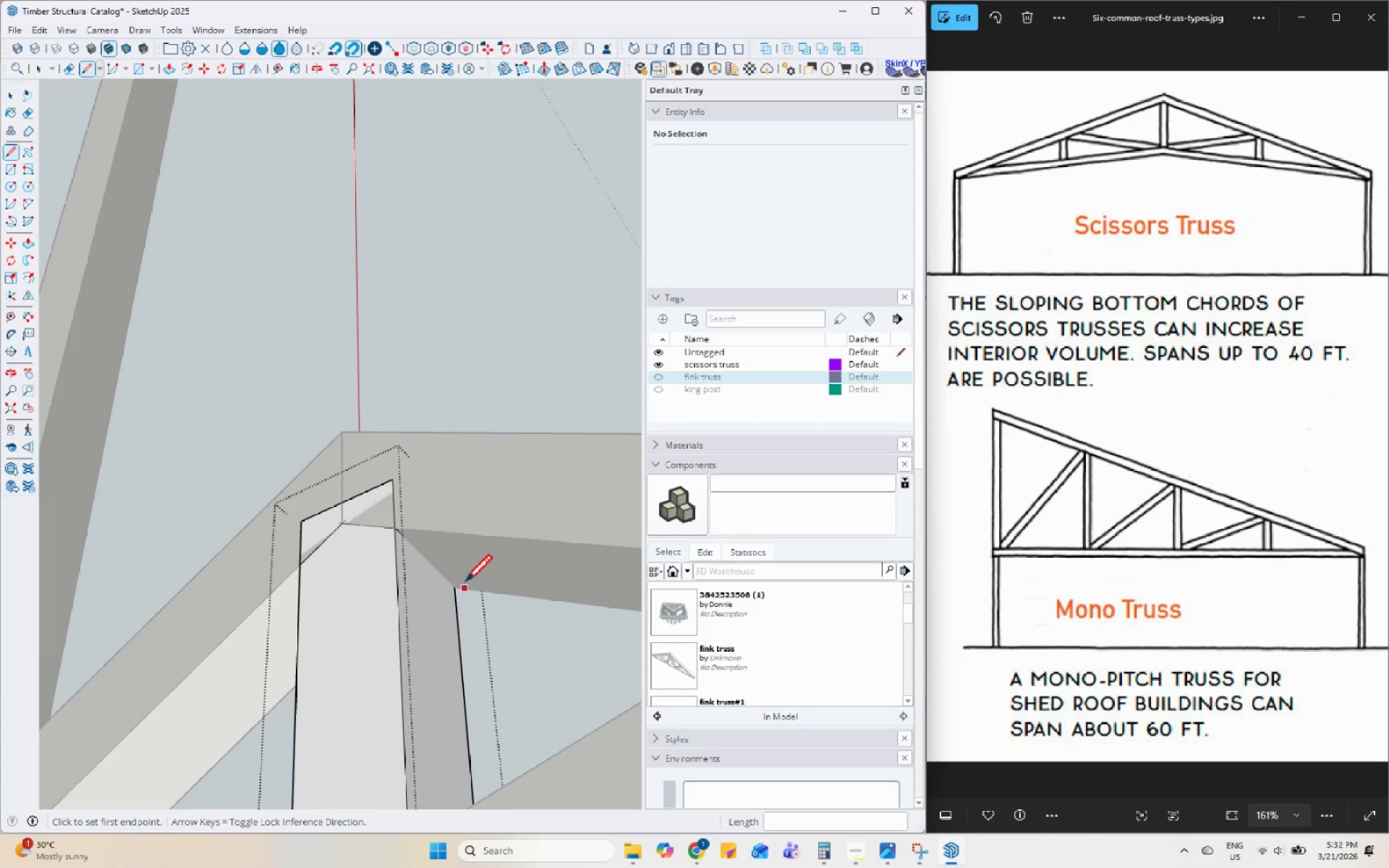 
left_click([456, 590])
 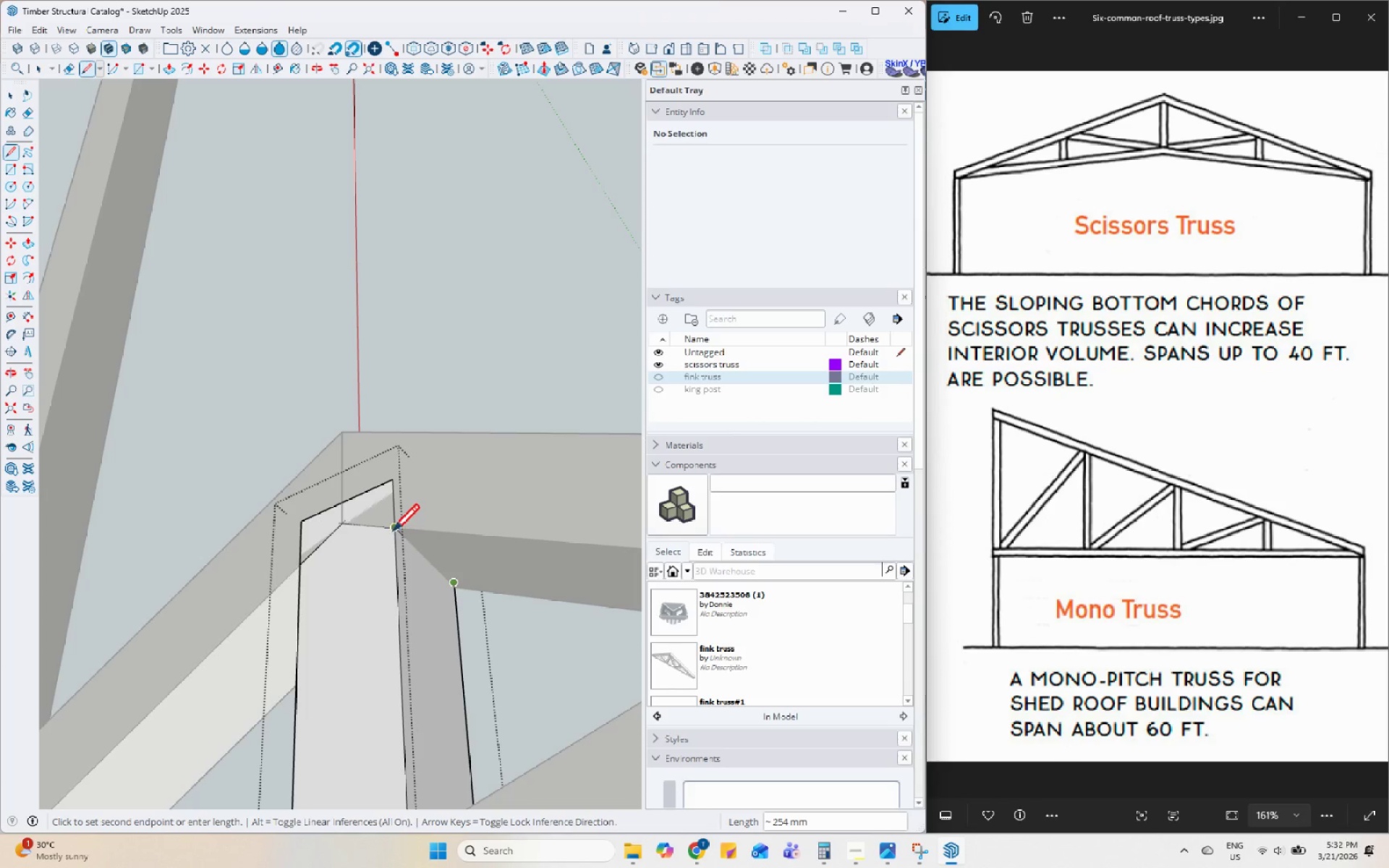 
left_click([393, 531])
 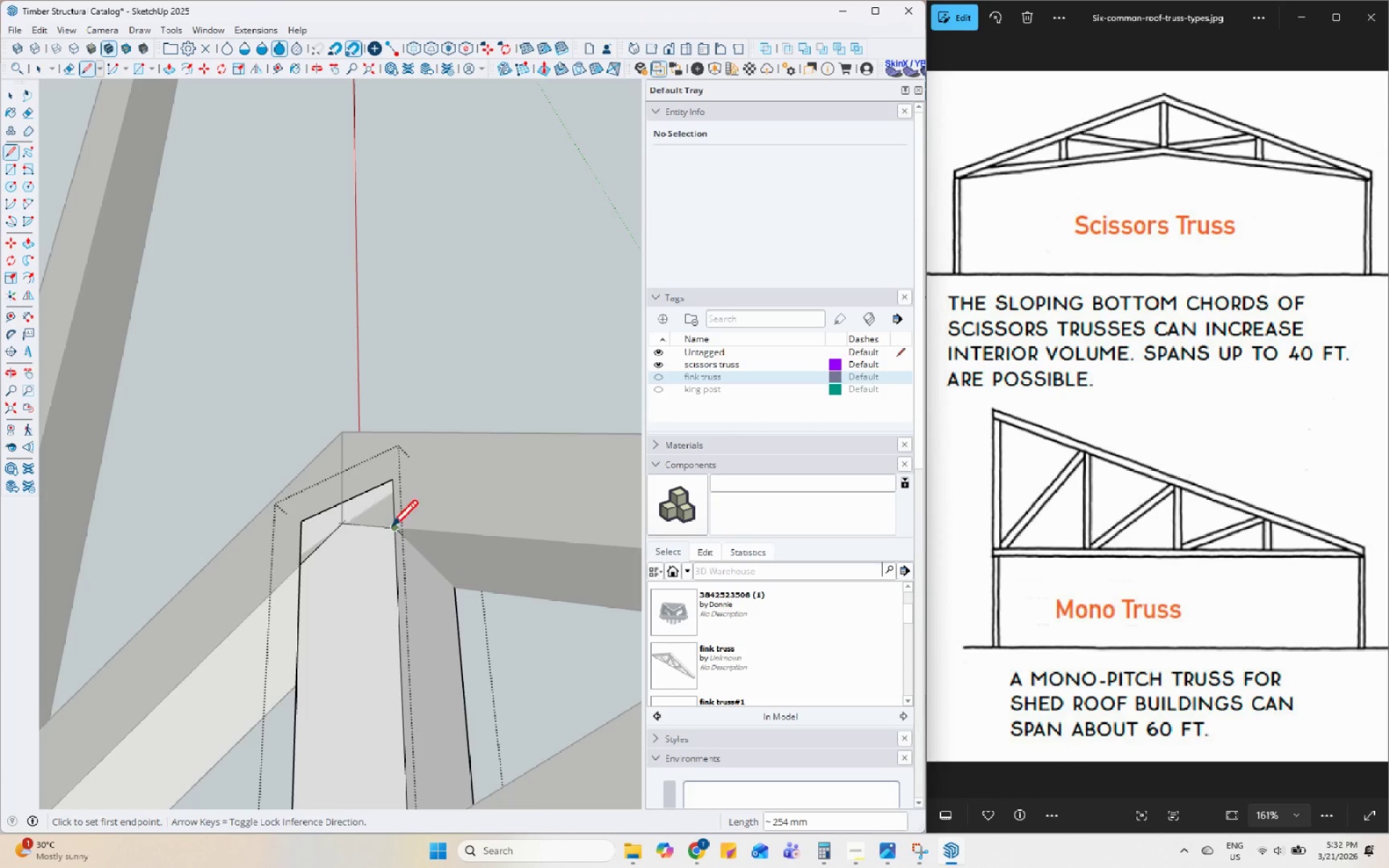 
key(Space)
 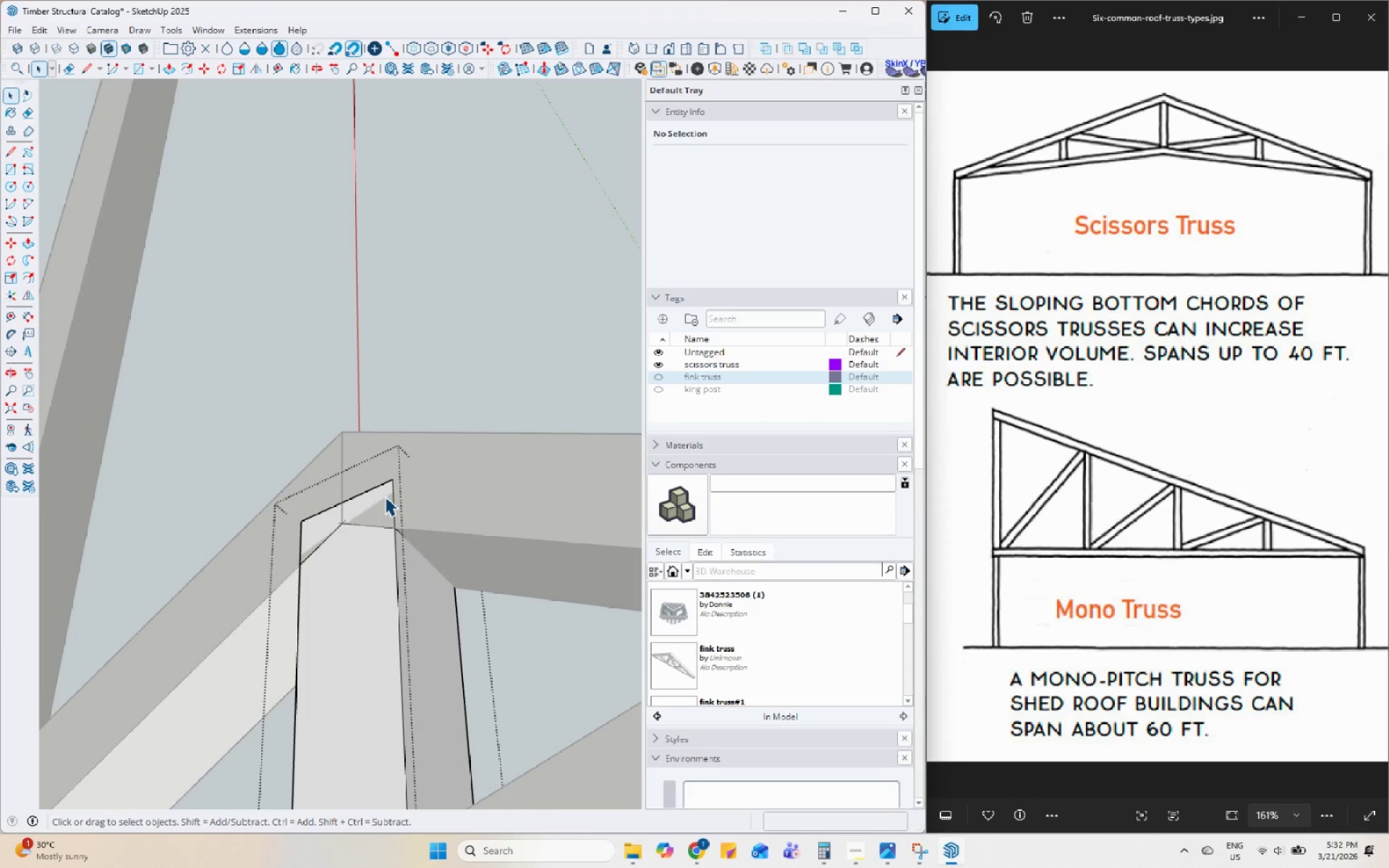 
left_click([385, 497])
 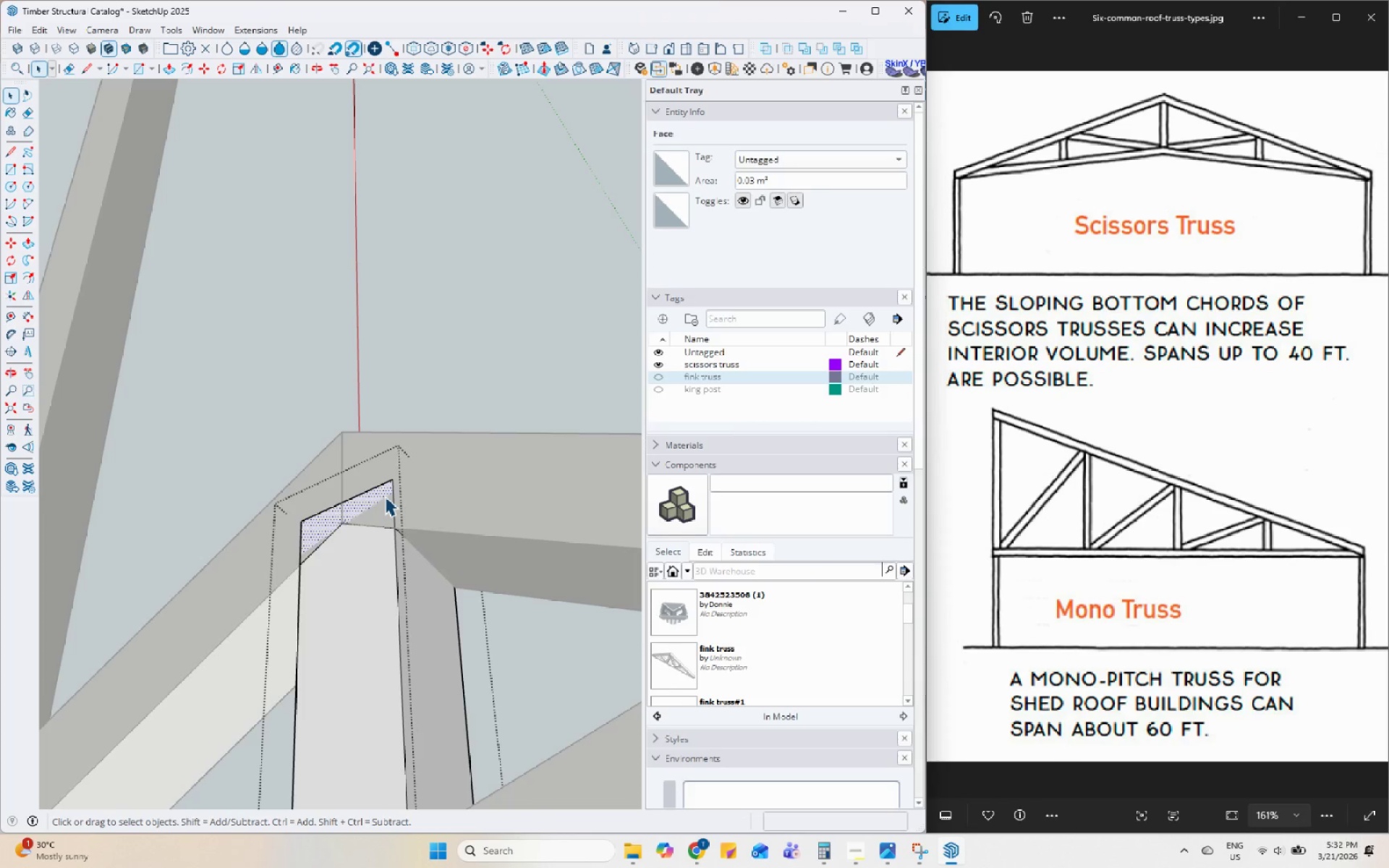 
key(Delete)
 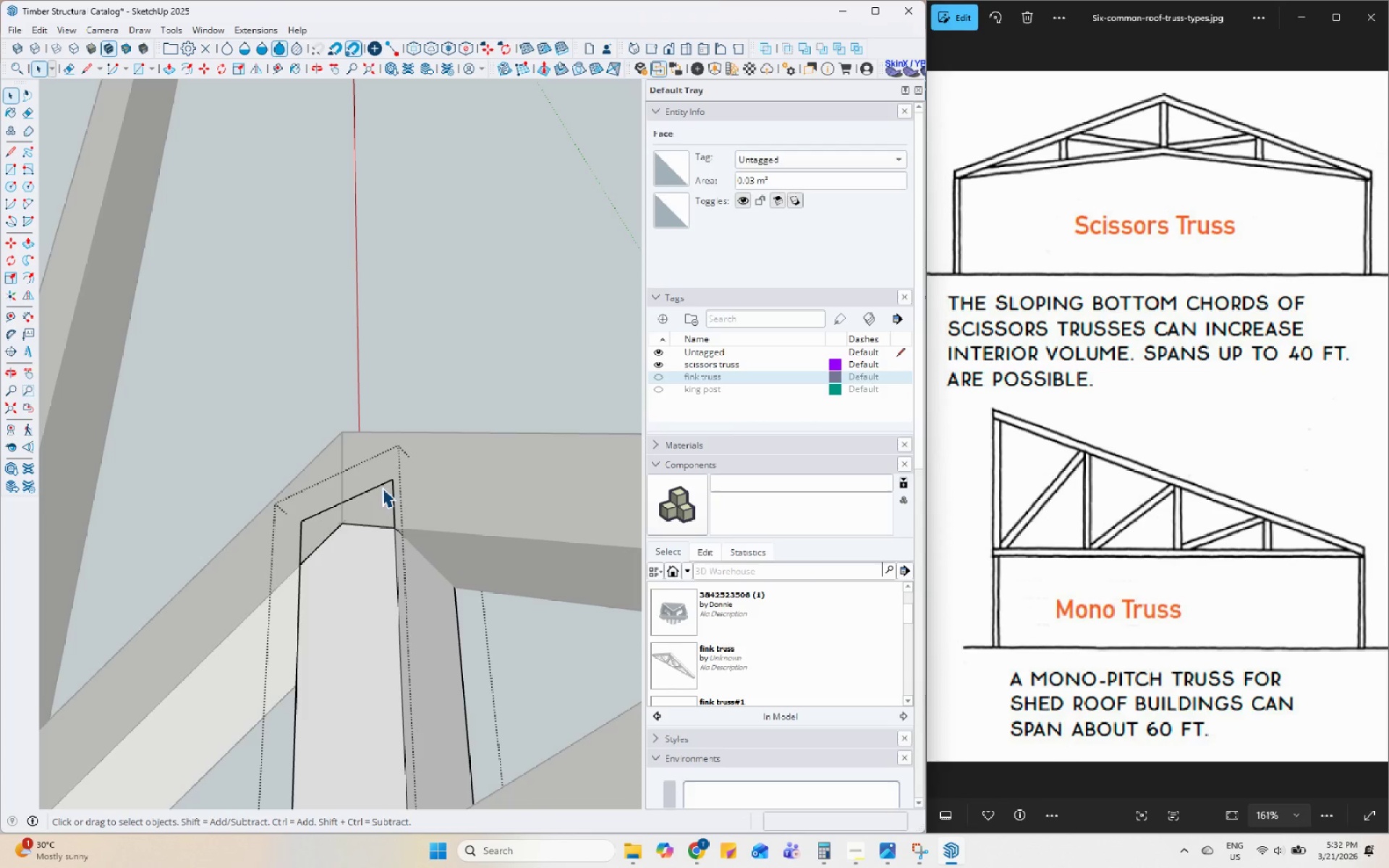 
left_click([382, 486])
 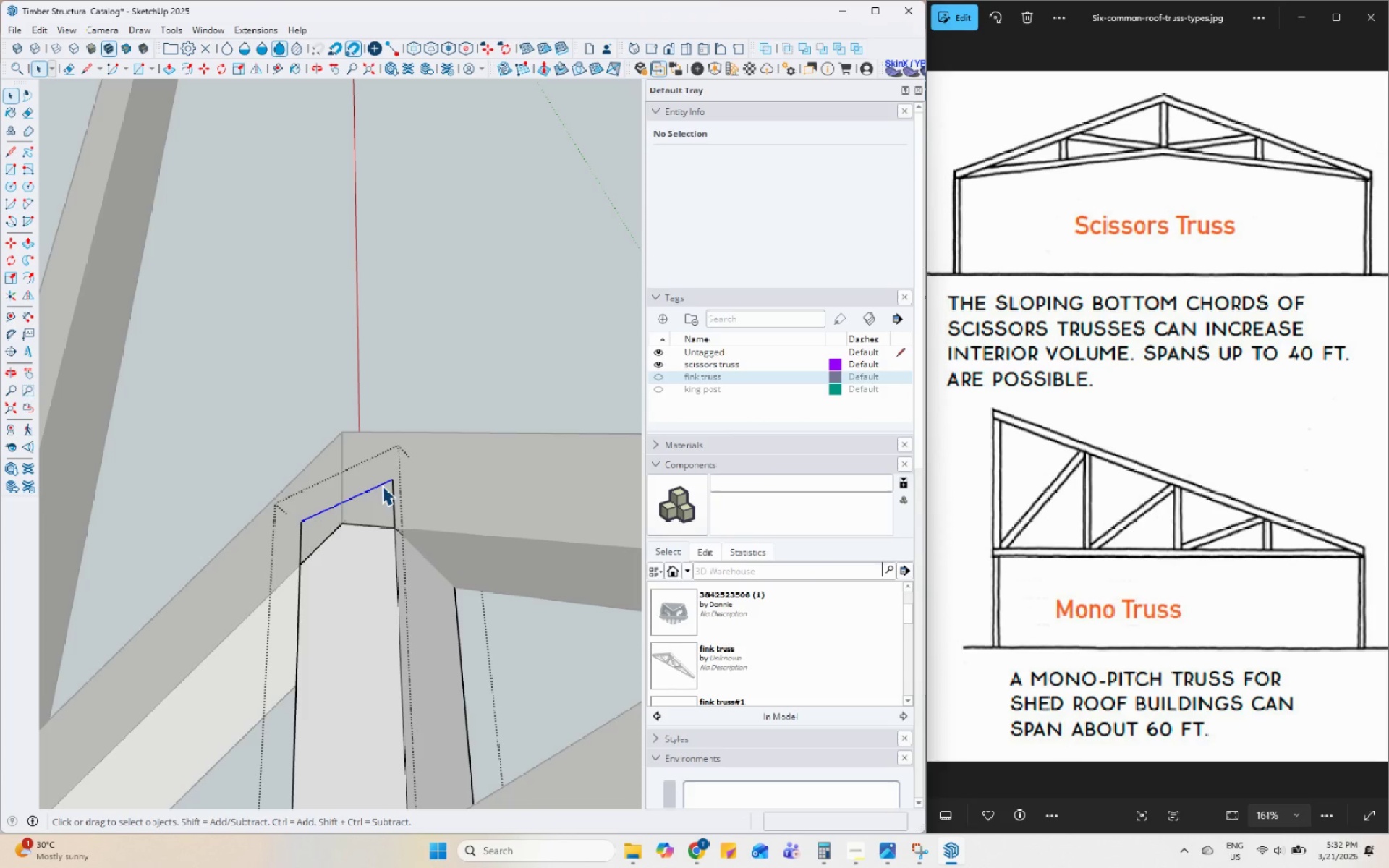 
key(Delete)
 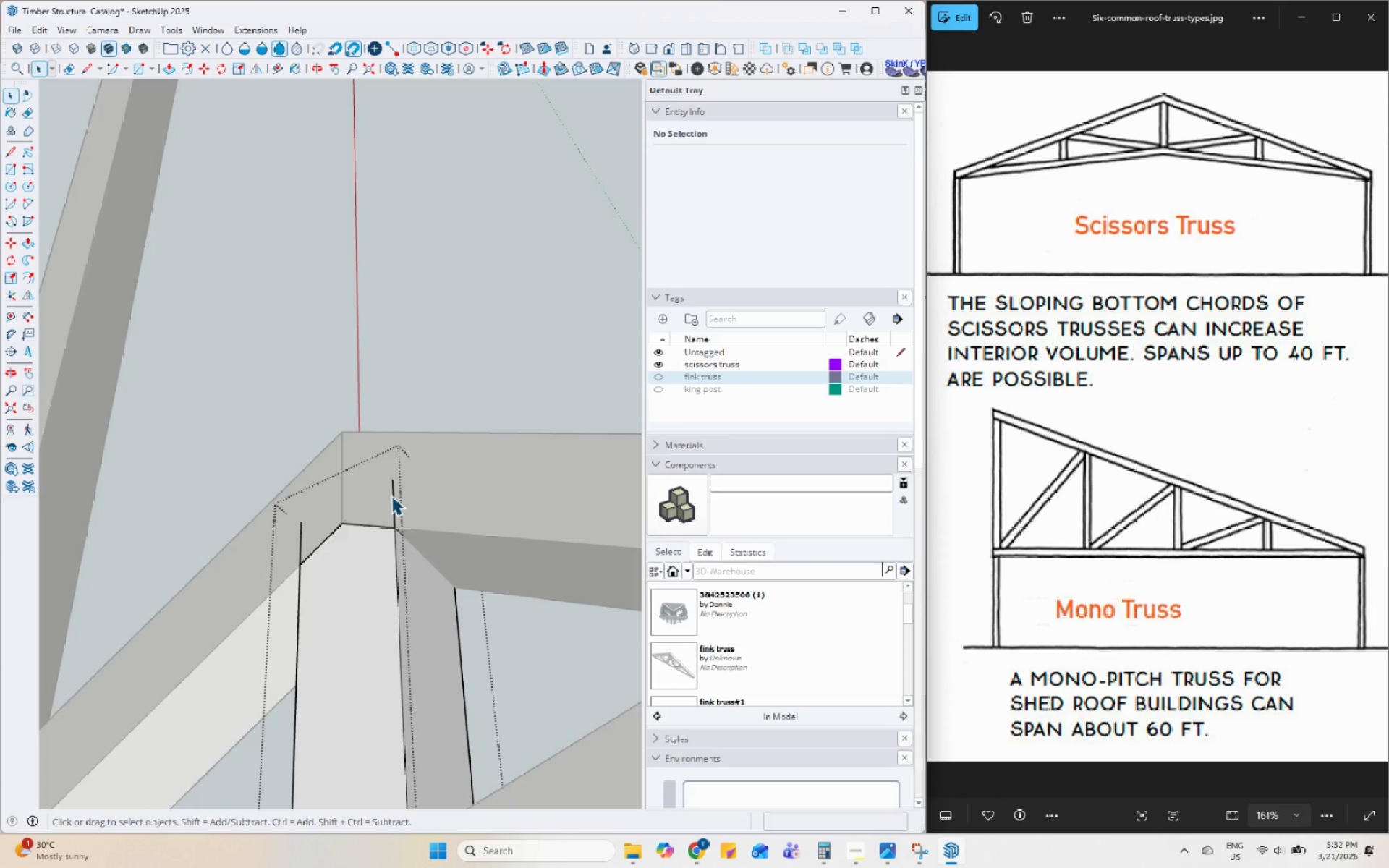 
left_click([391, 496])
 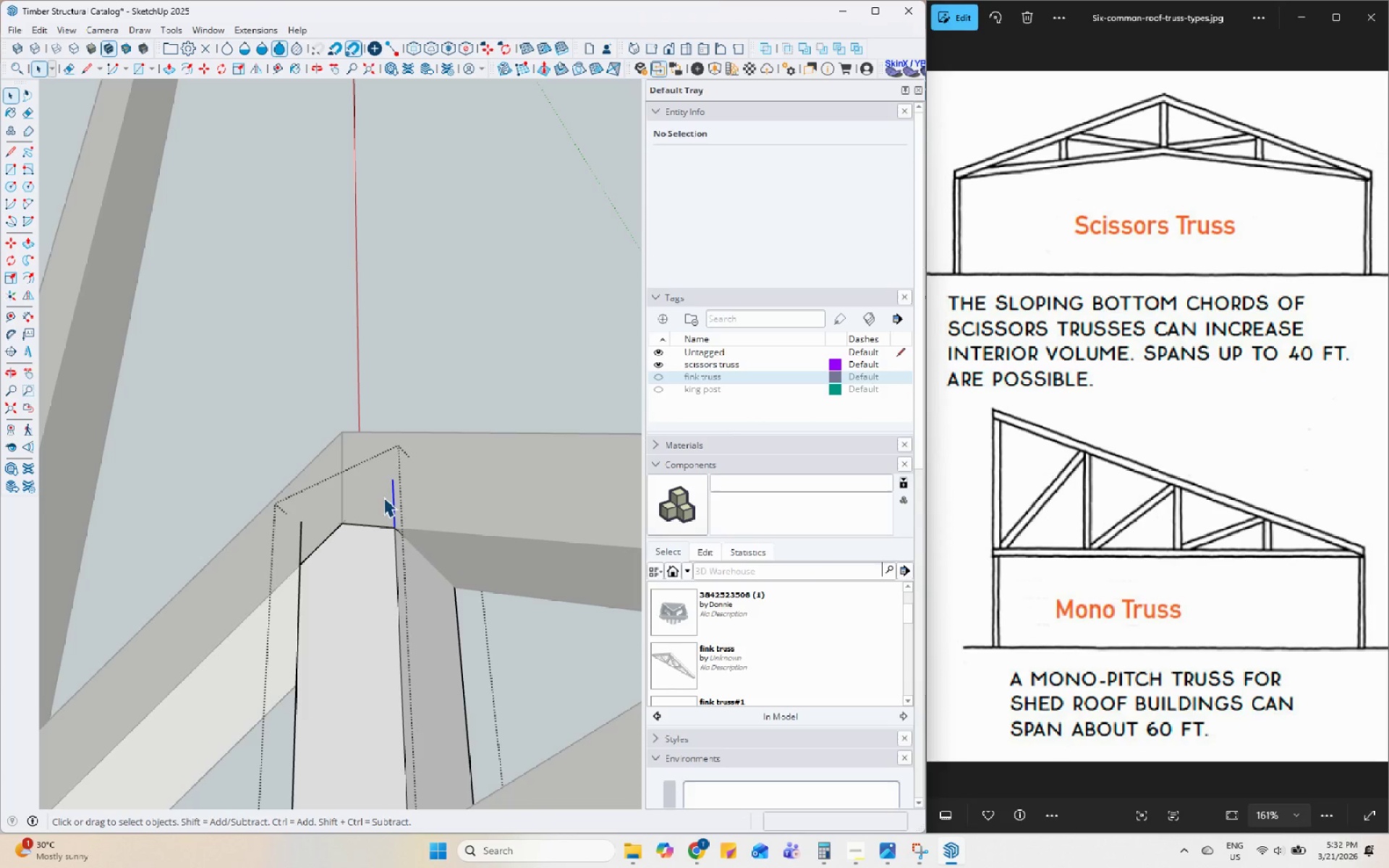 
key(Delete)
 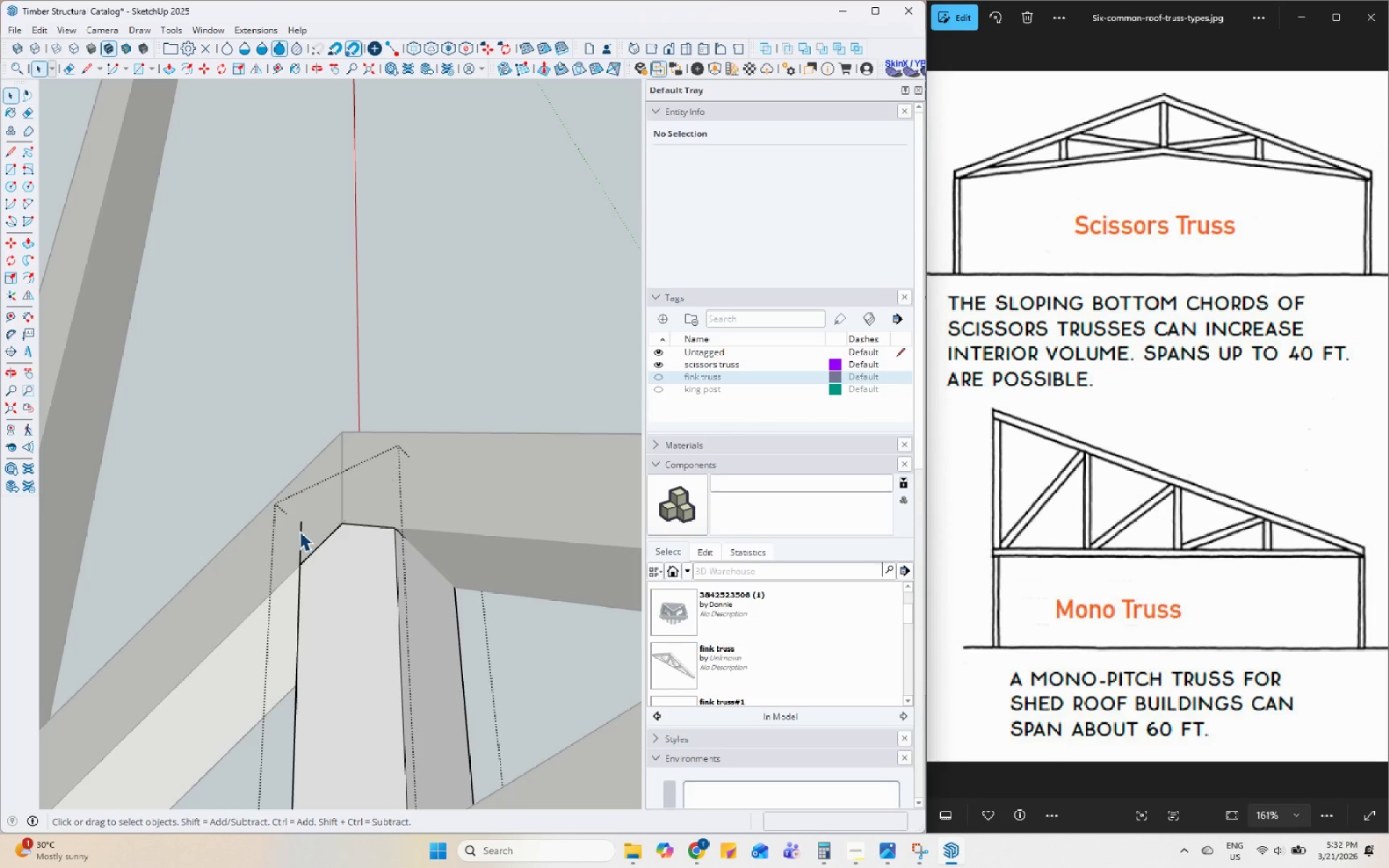 
left_click([300, 532])
 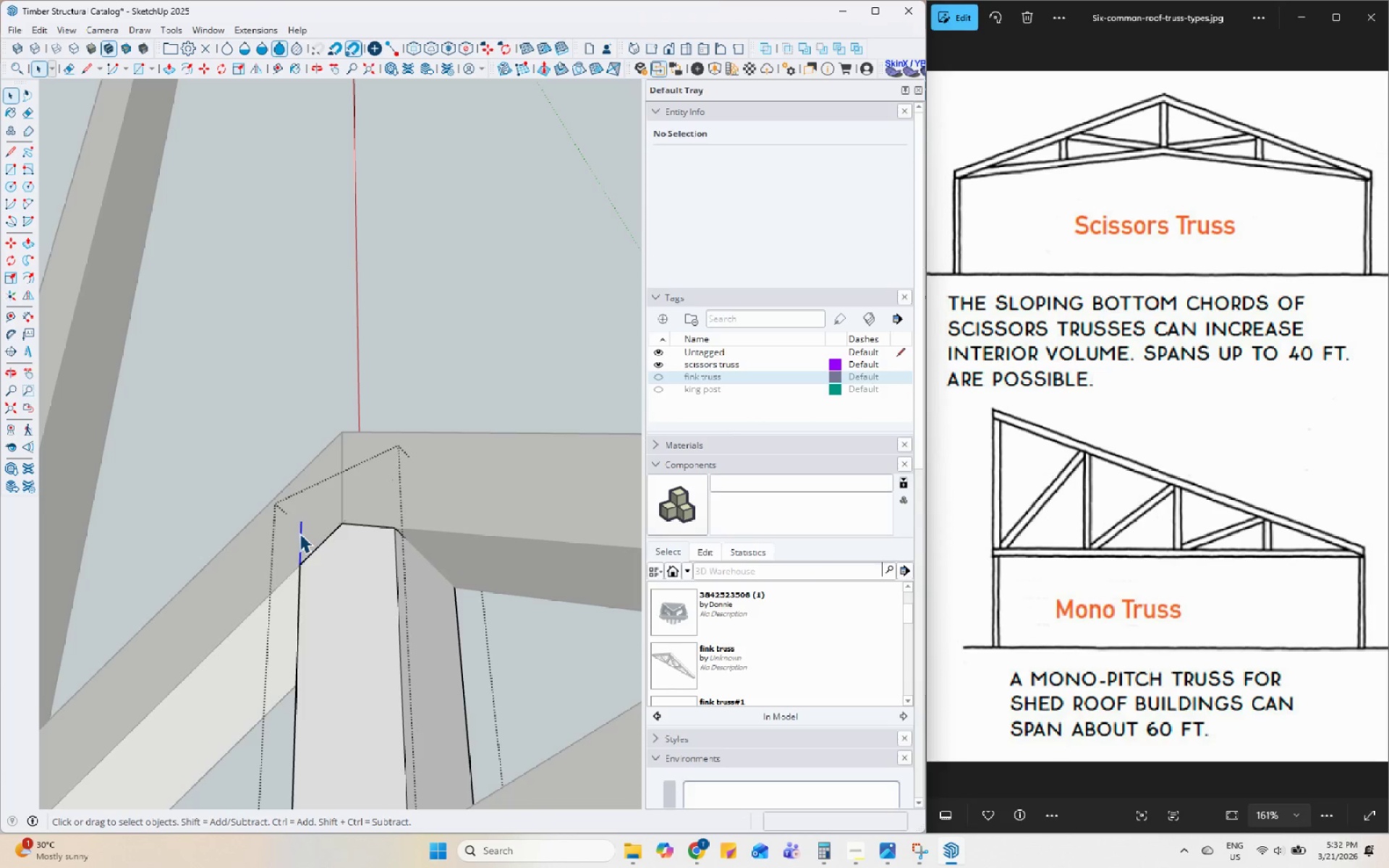 
key(Delete)
 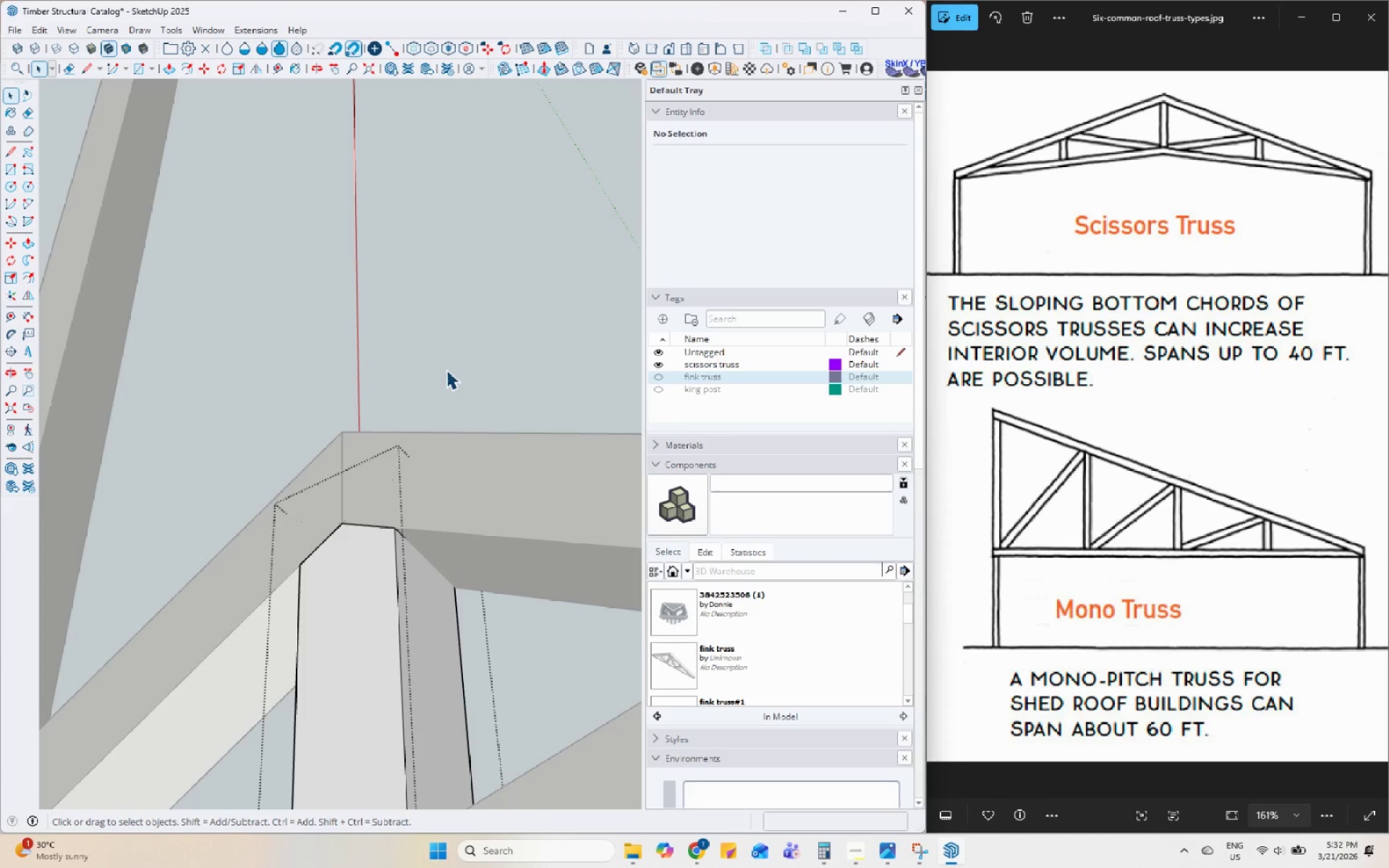 
left_click([506, 322])
 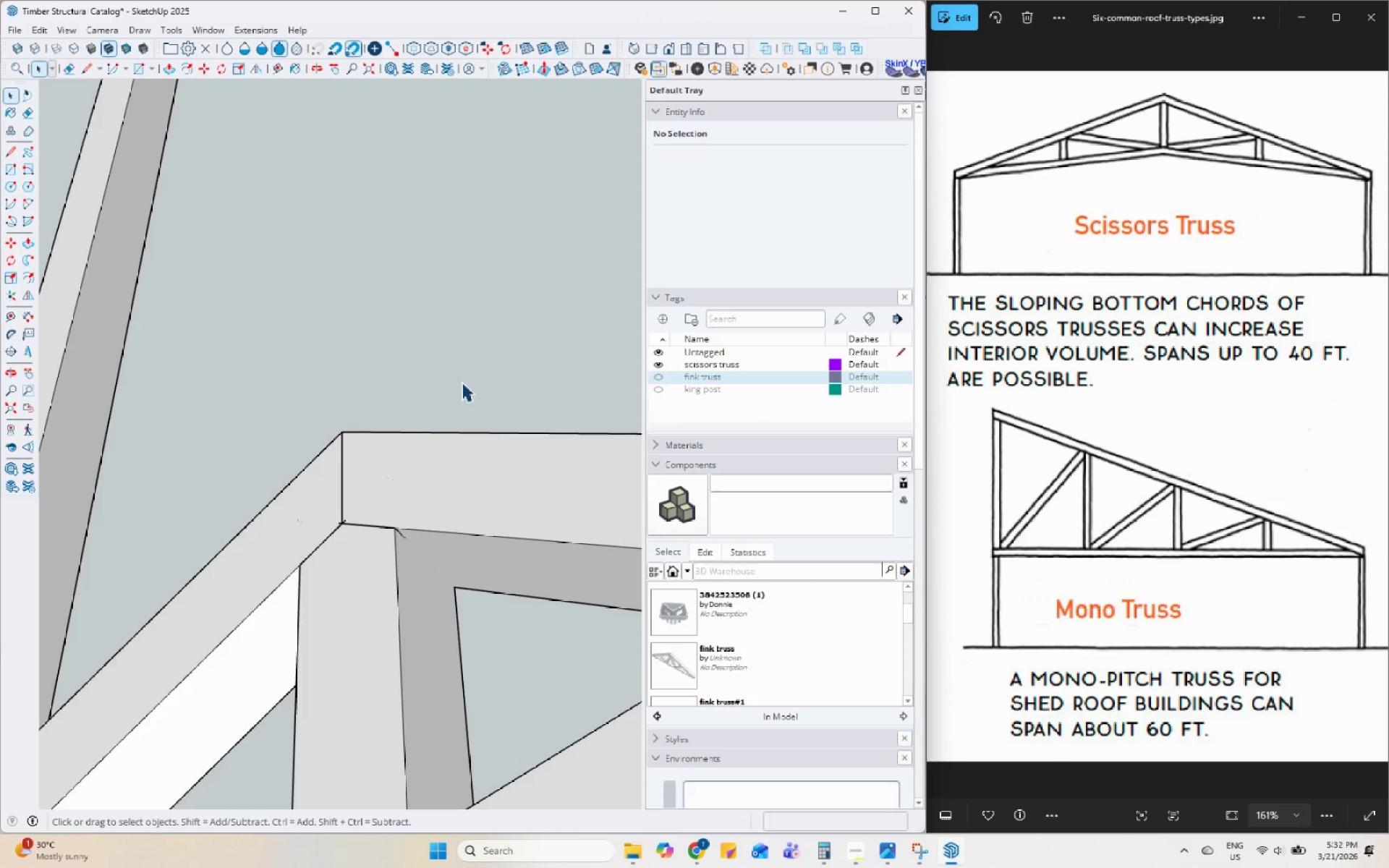 
scroll: coordinate [453, 413], scroll_direction: down, amount: 7.0
 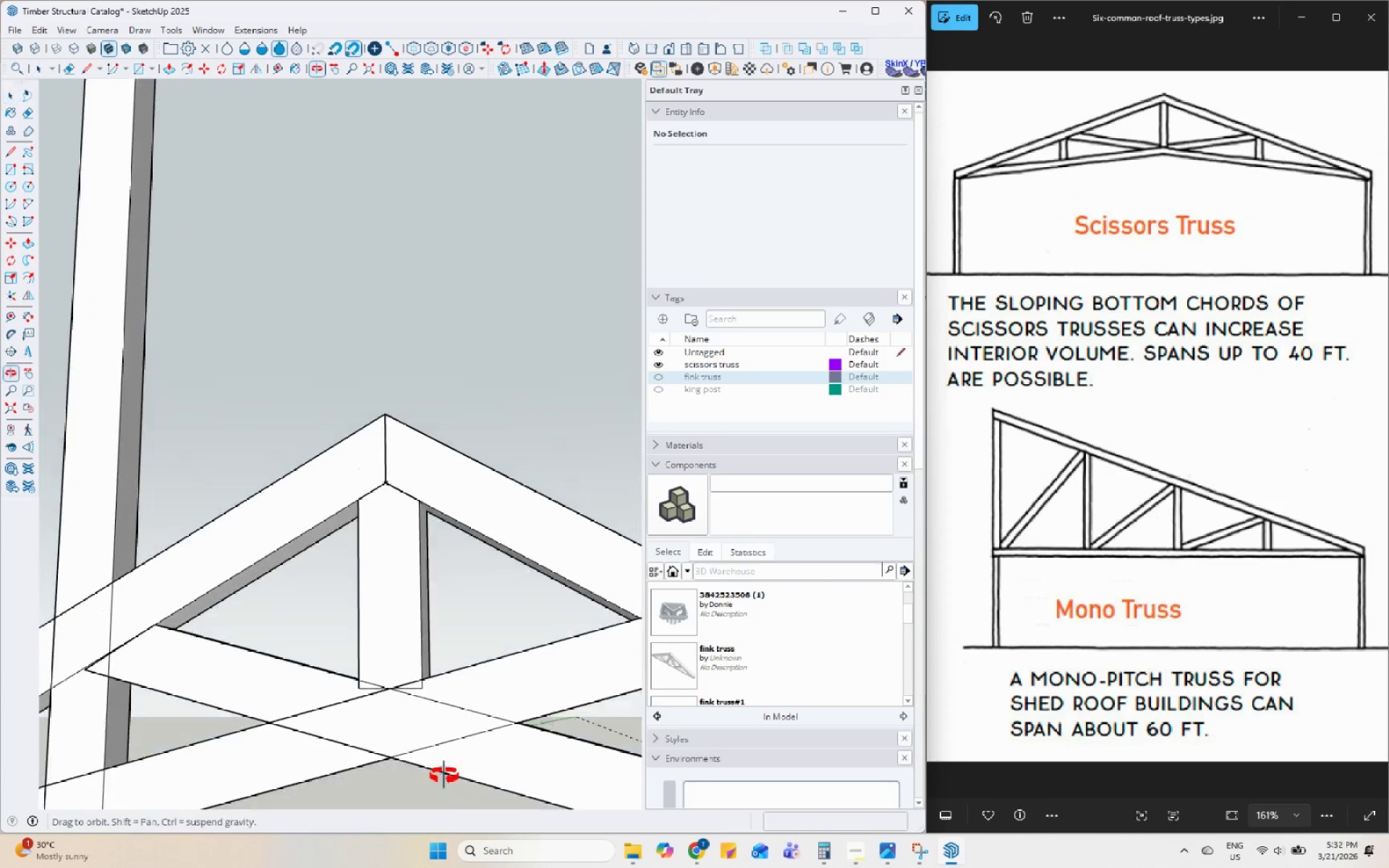 
double_click([395, 575])
 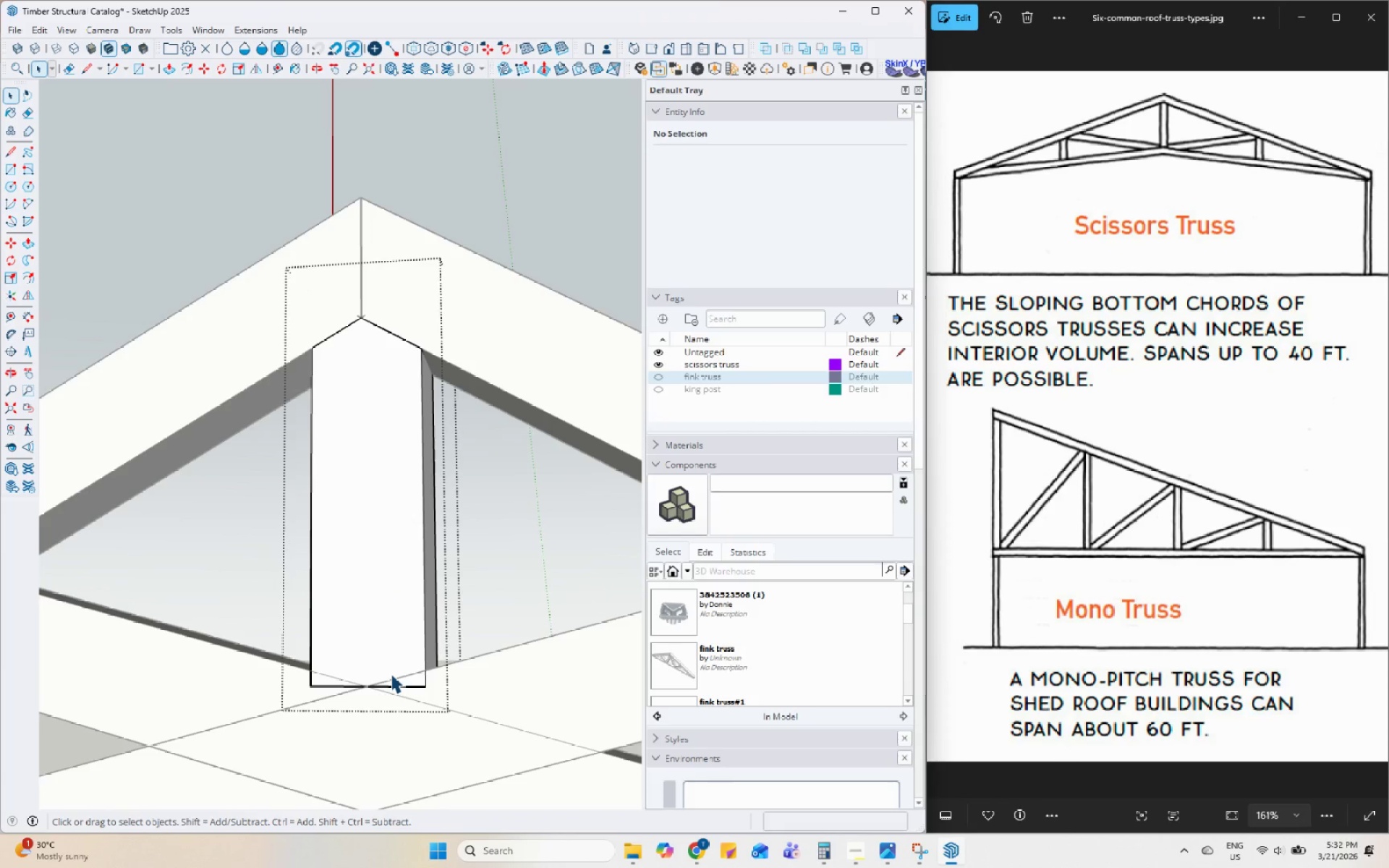 
scroll: coordinate [390, 678], scroll_direction: up, amount: 12.0
 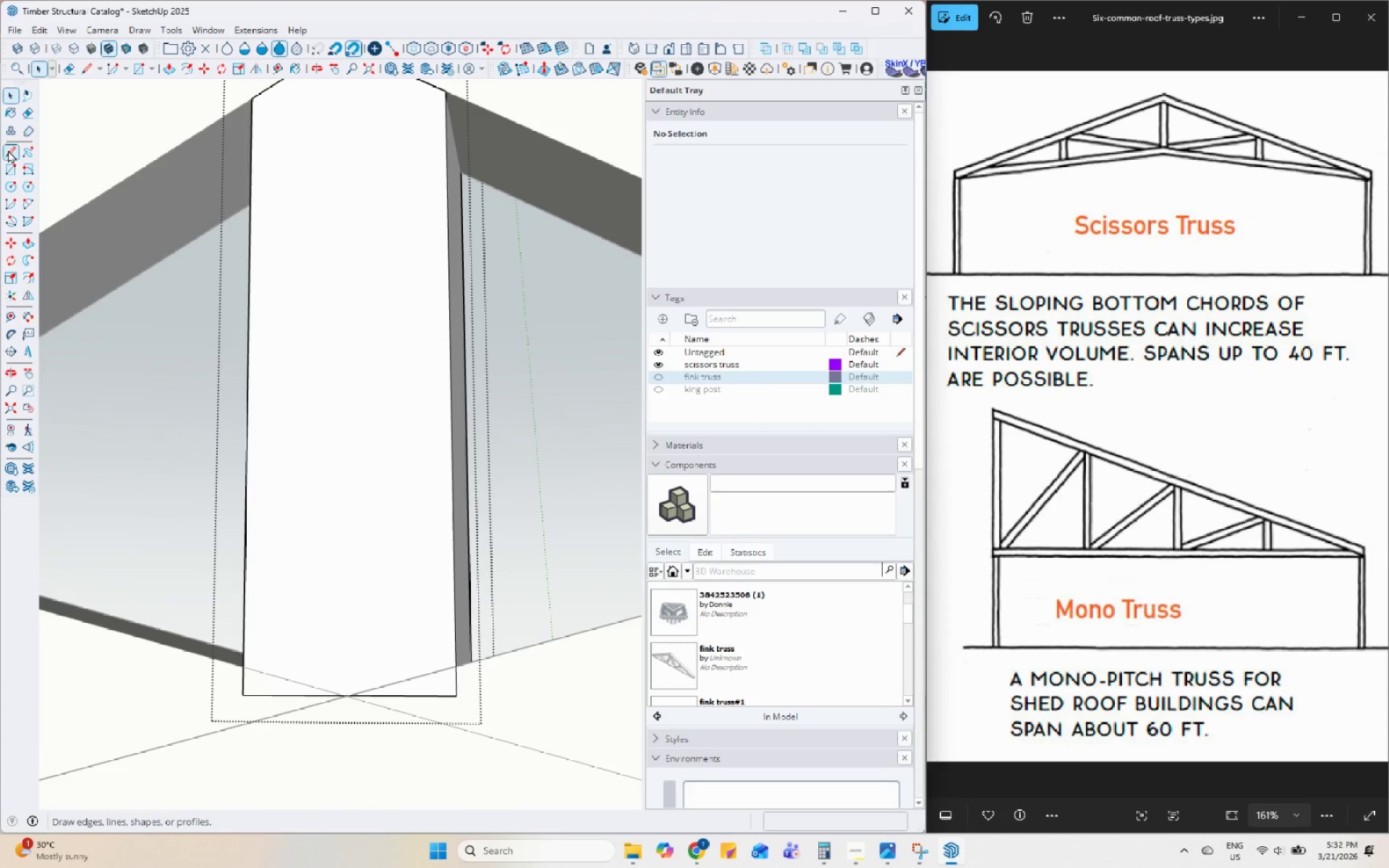 
left_click([9, 150])
 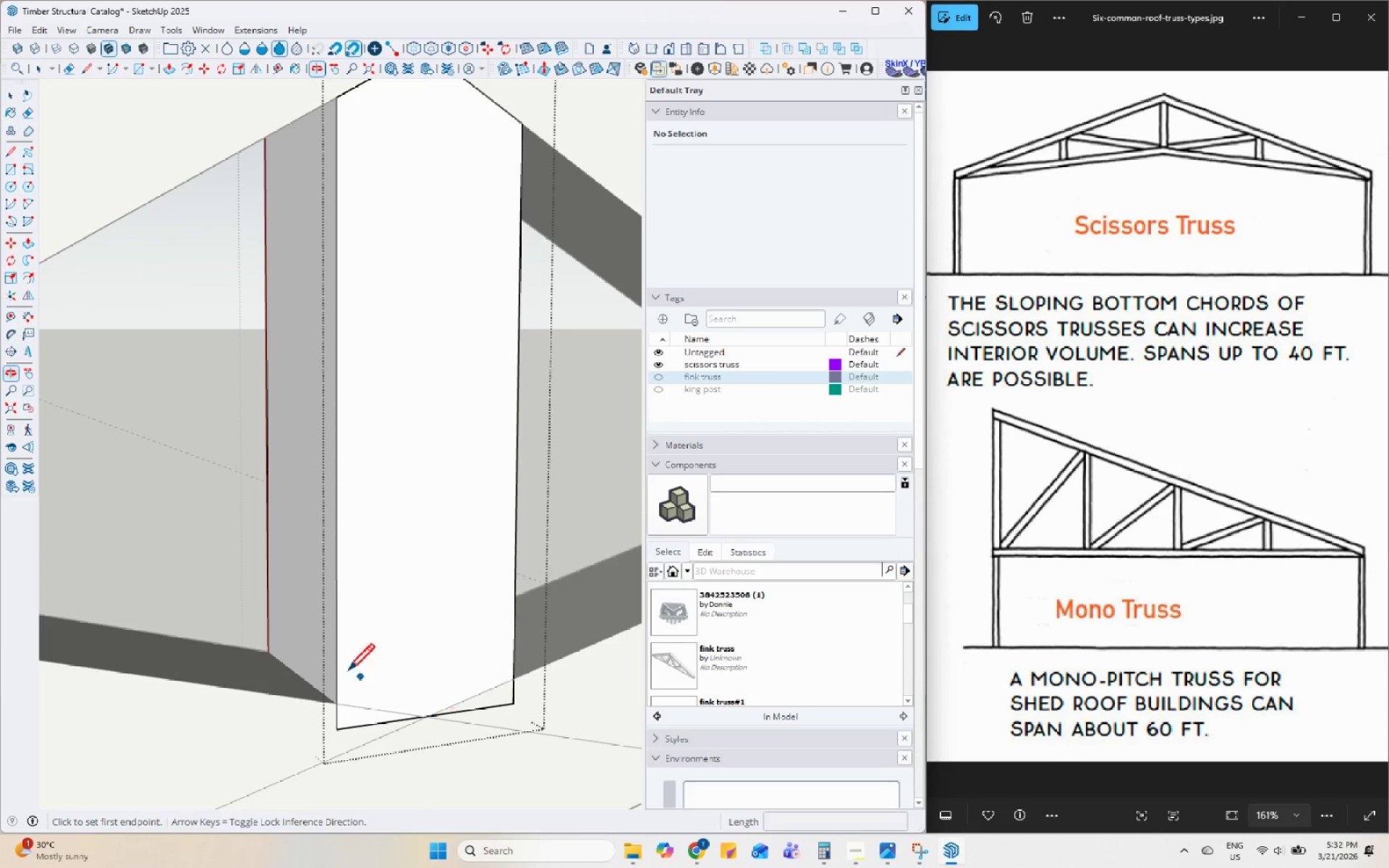 
left_click([268, 652])
 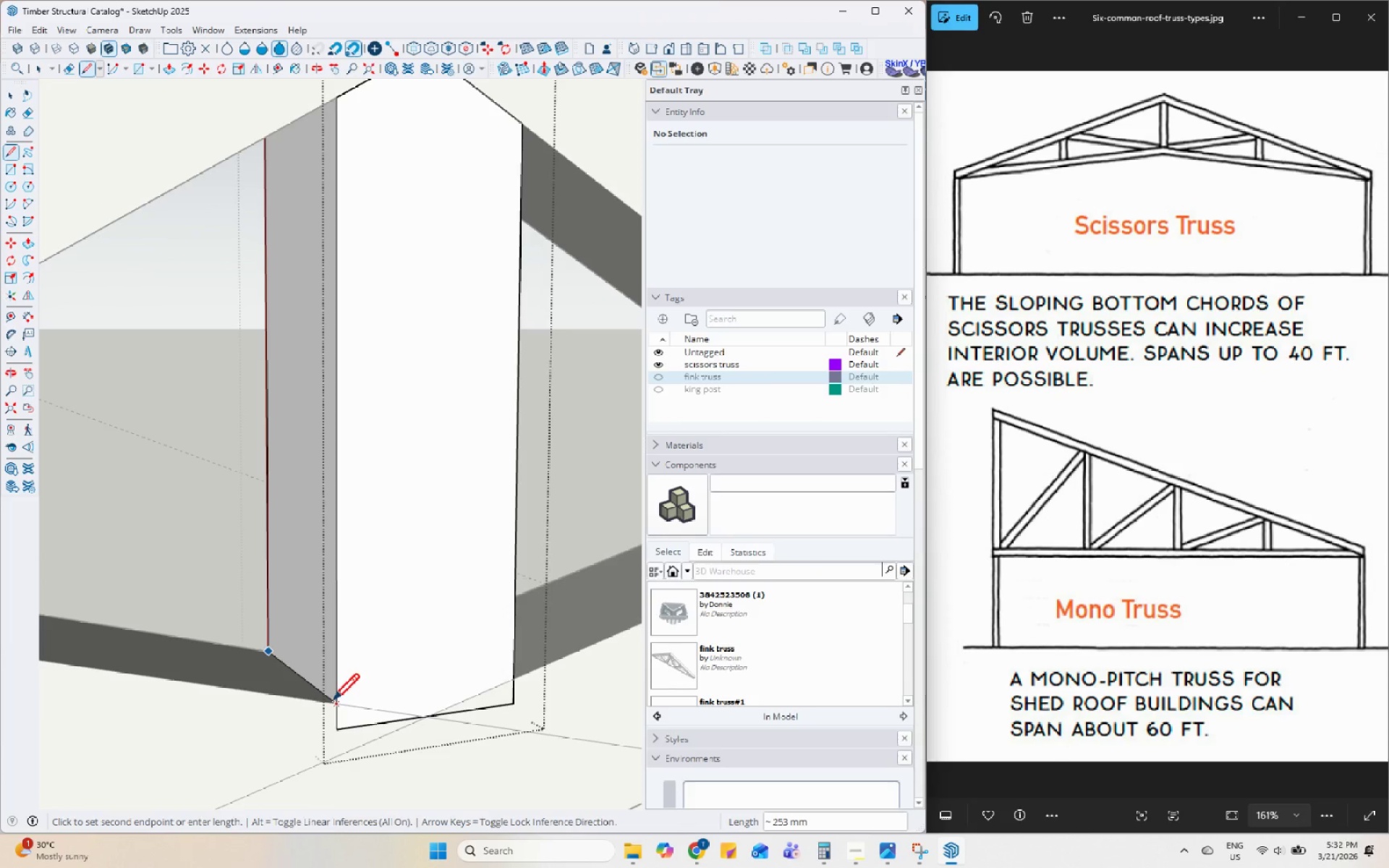 
left_click([333, 703])
 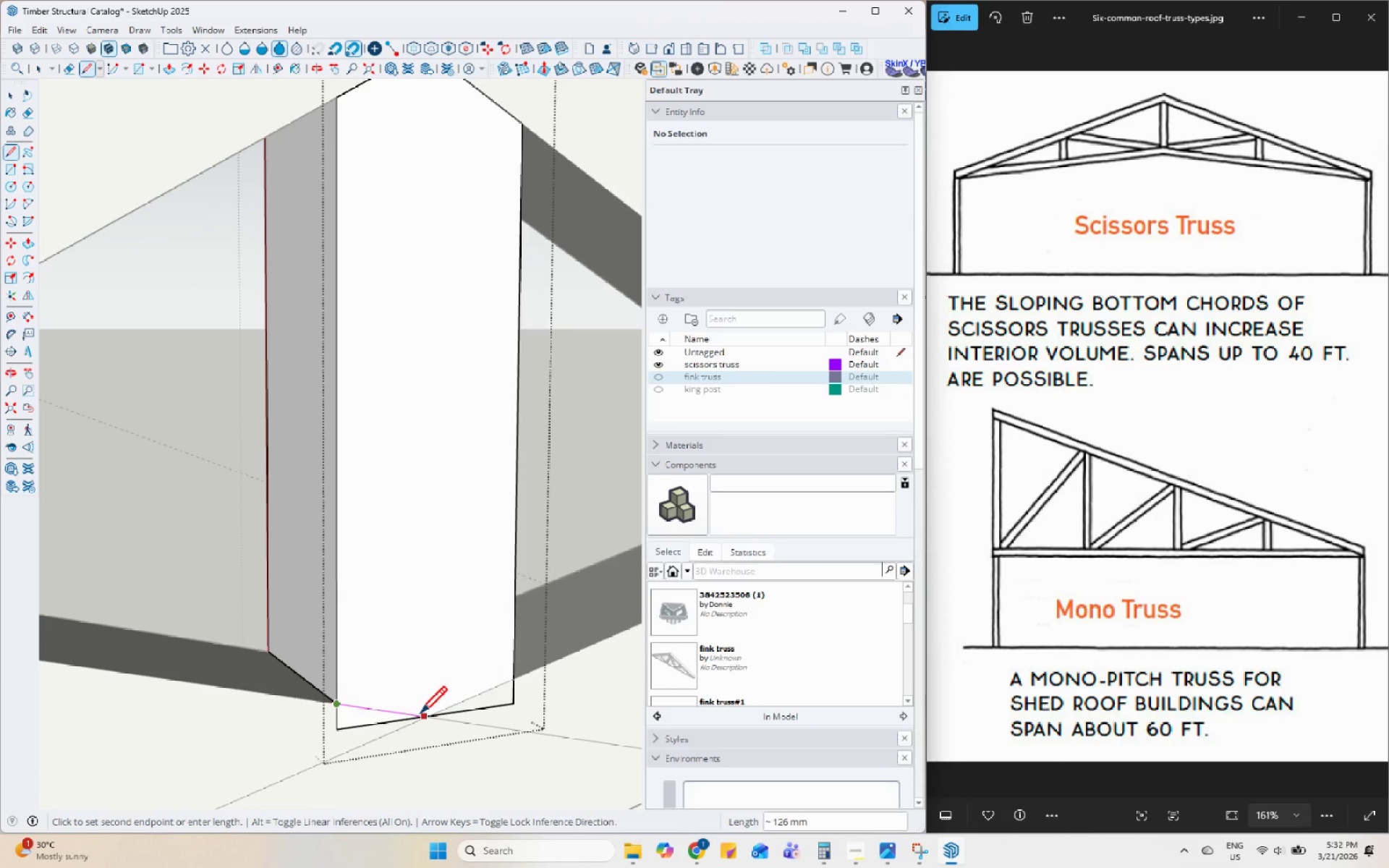 
left_click([420, 716])
 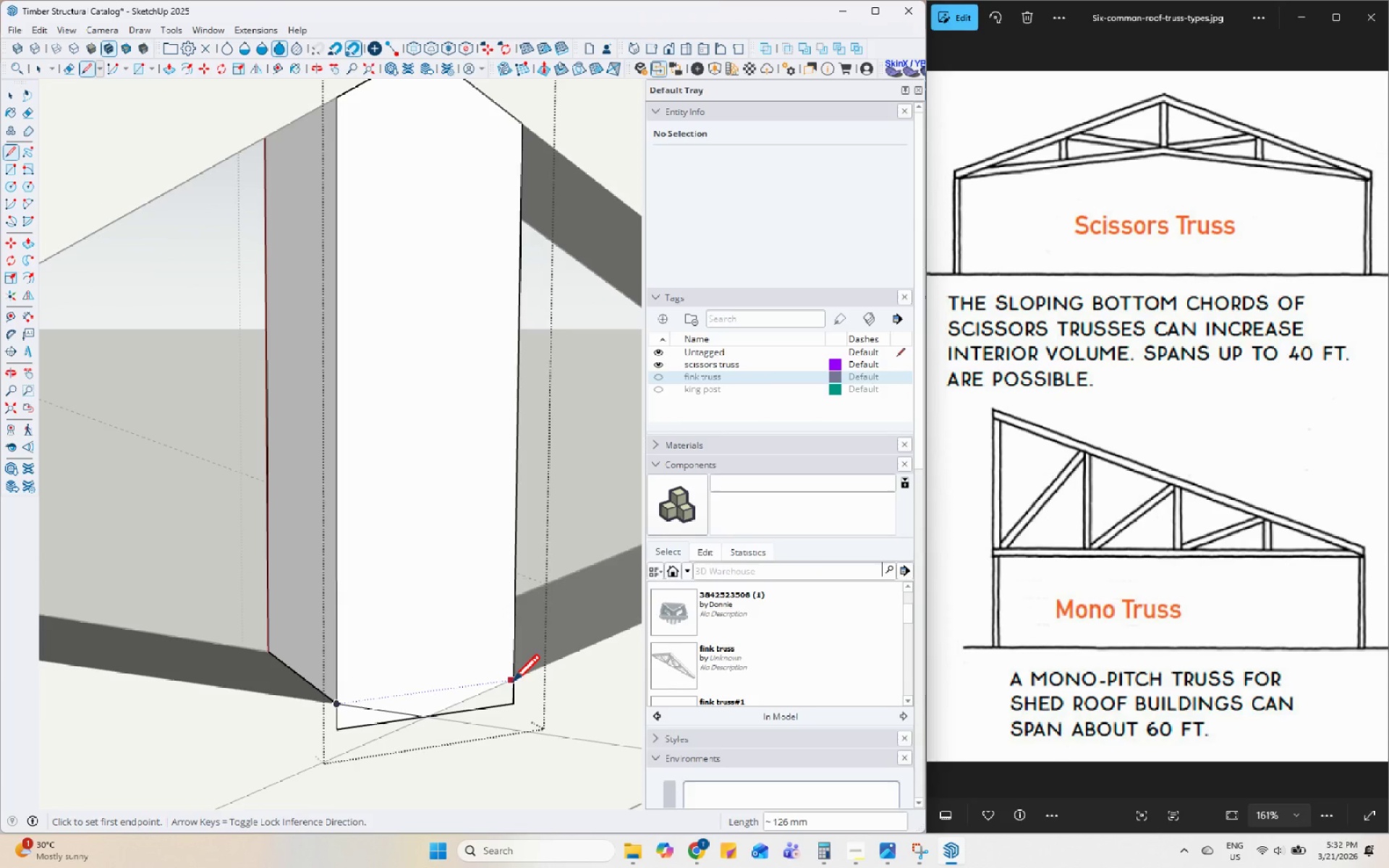 
left_click([513, 681])
 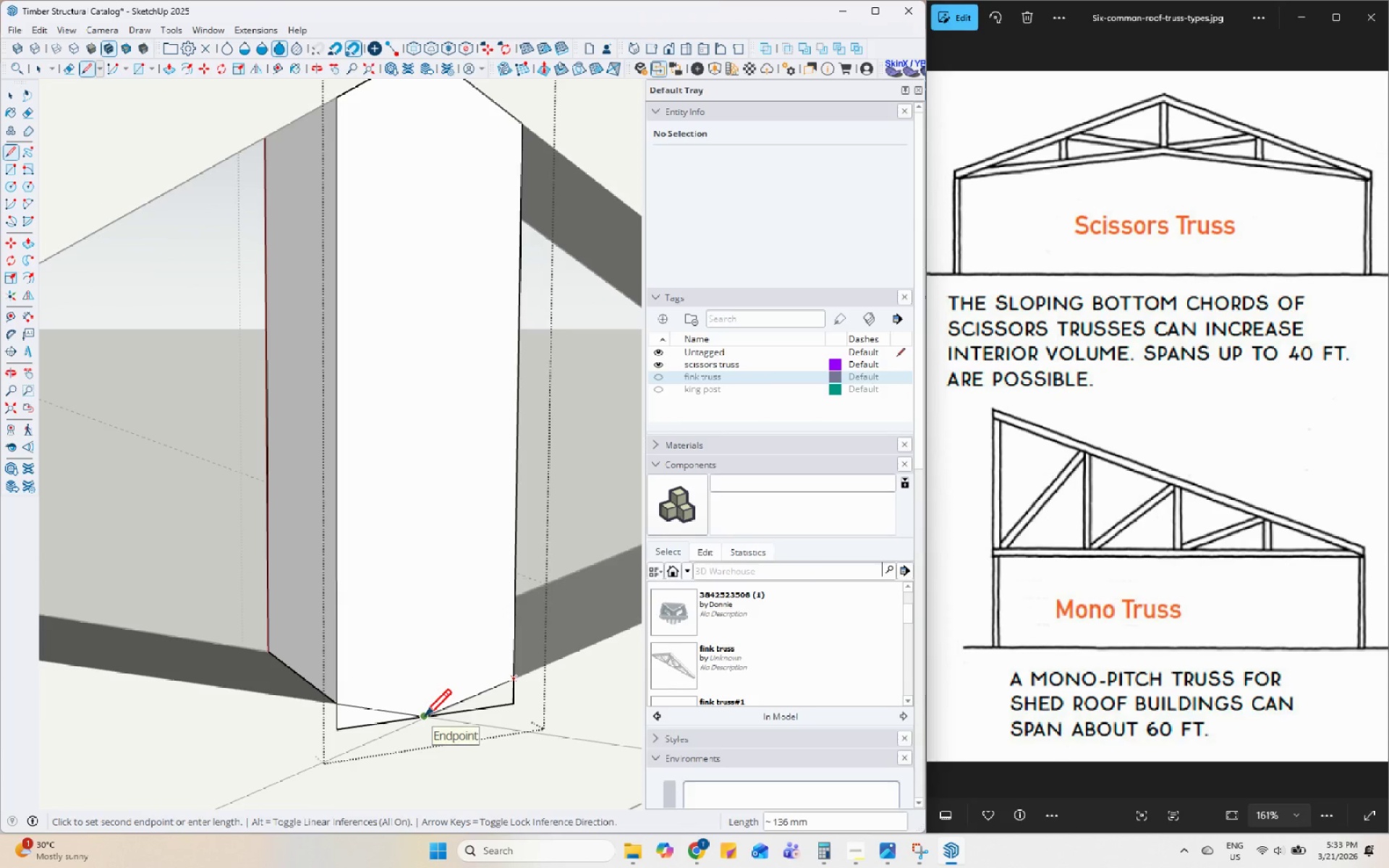 
left_click([426, 719])
 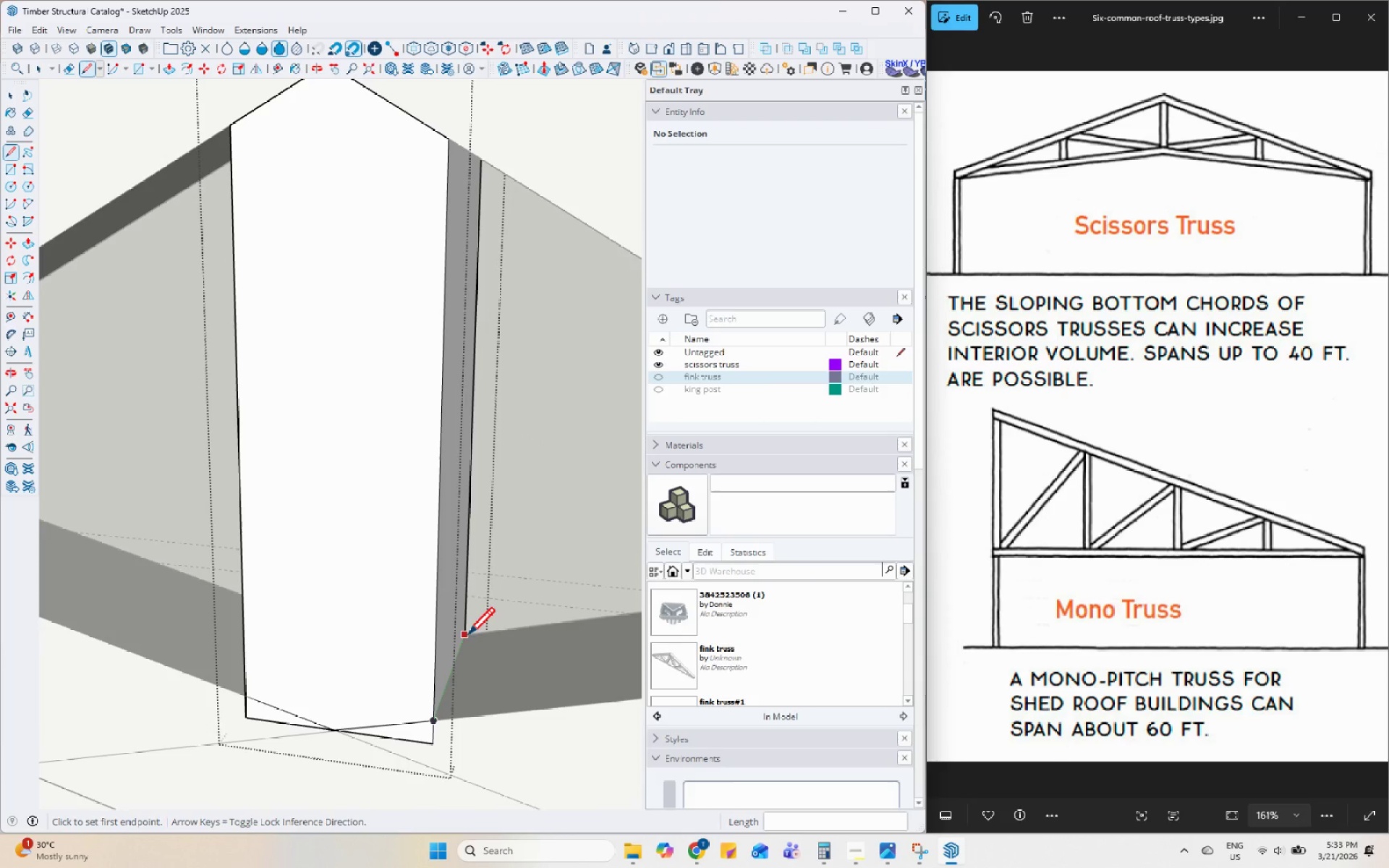 
left_click([468, 634])
 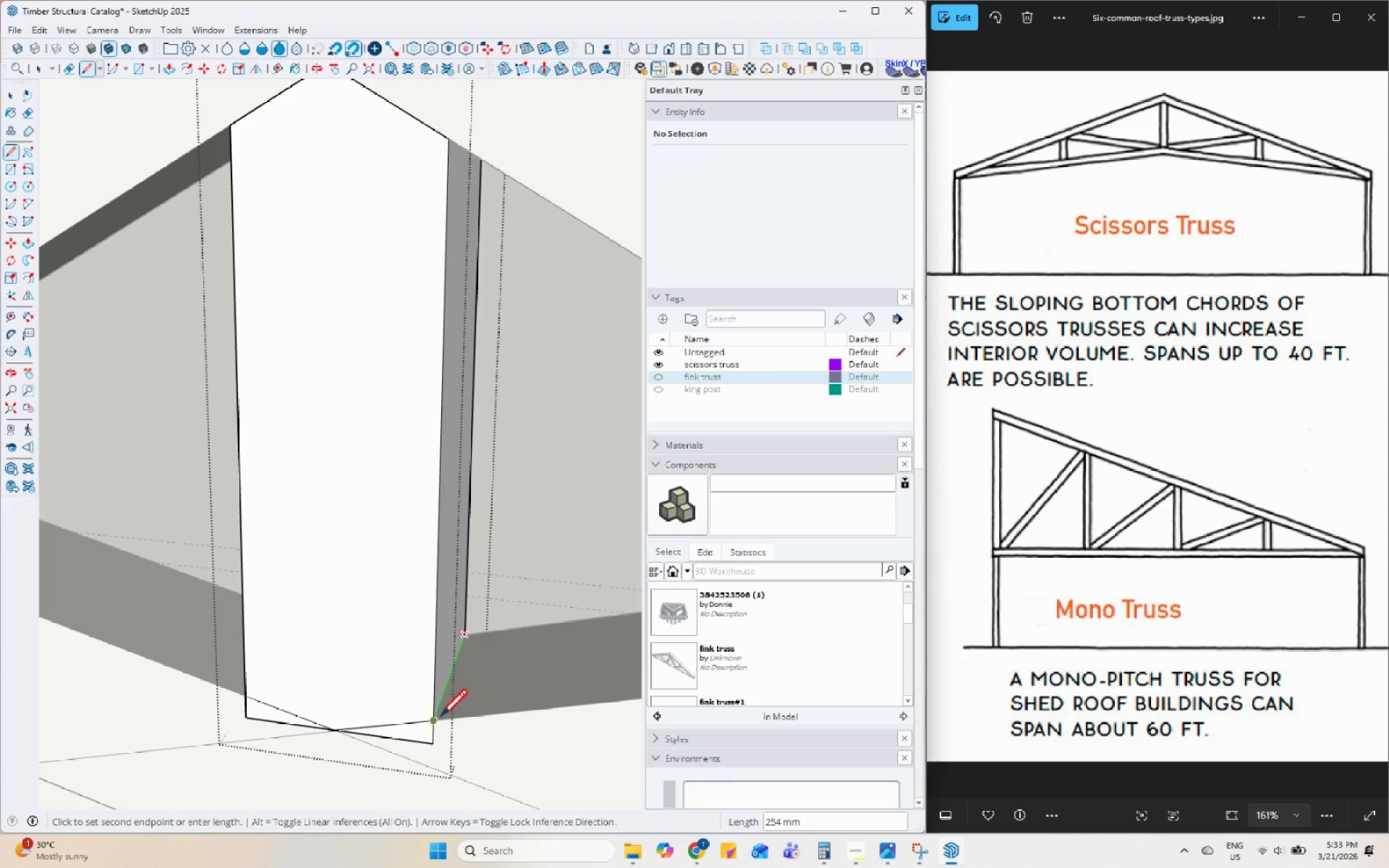 
left_click([440, 720])
 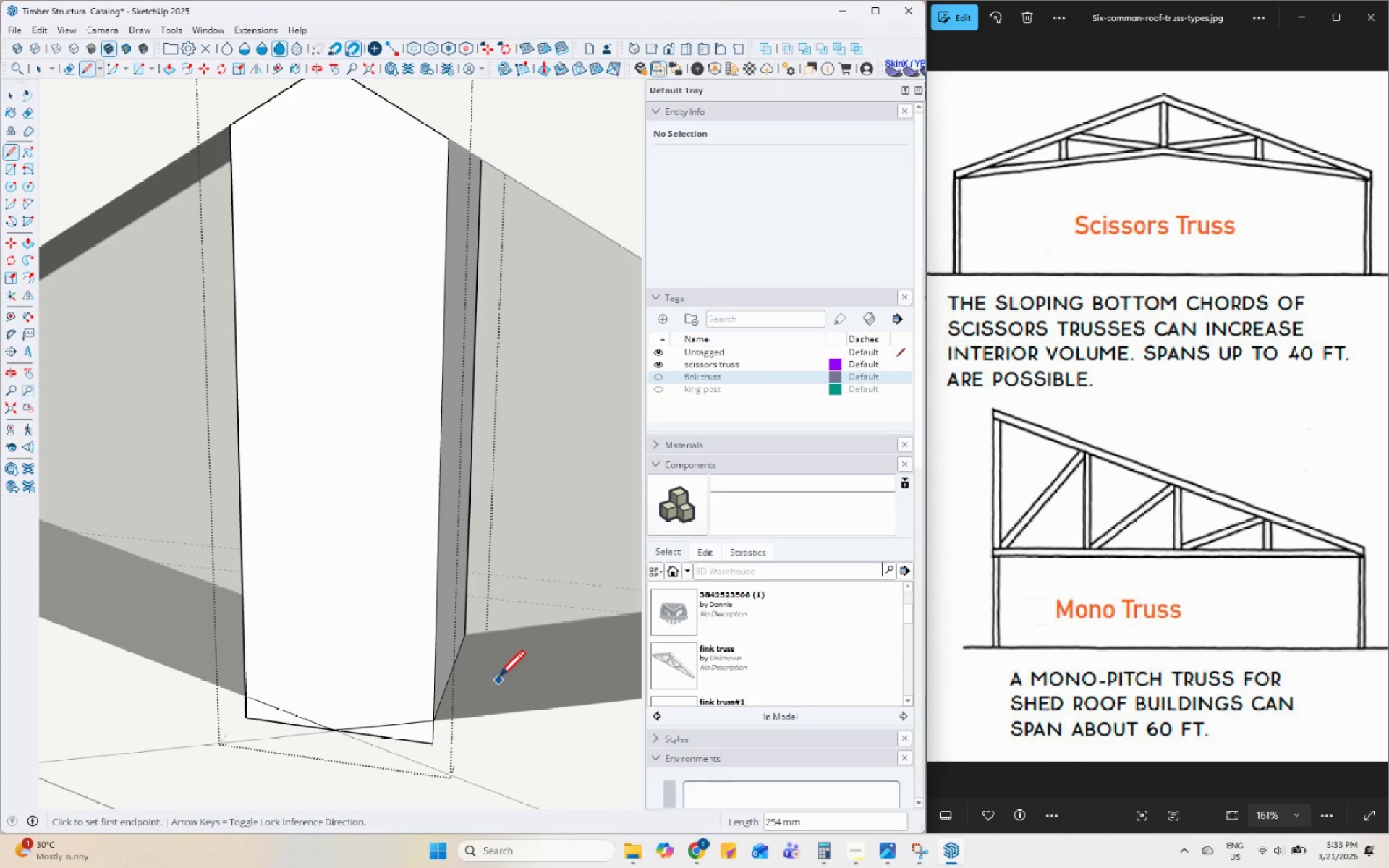 
key(Space)
 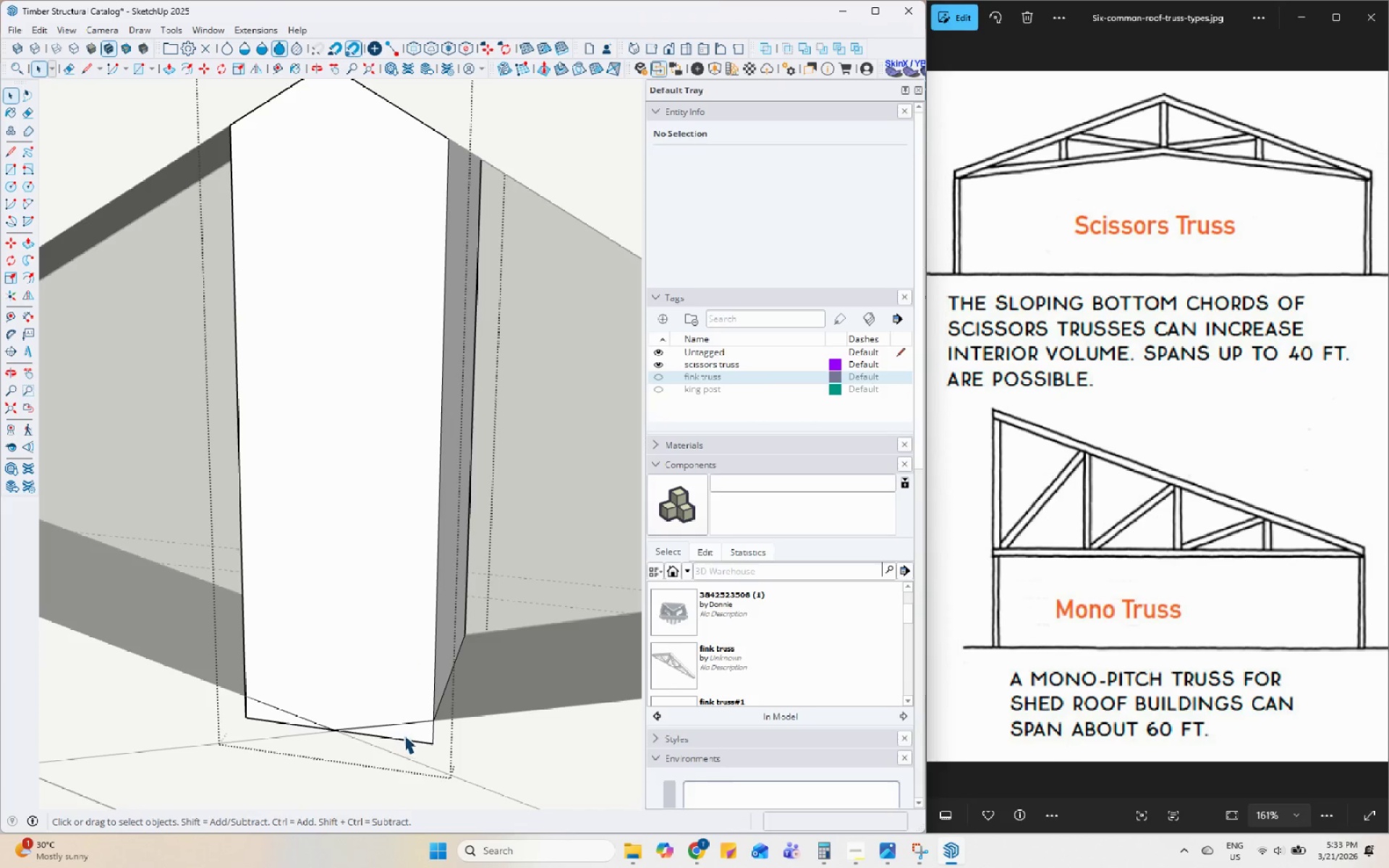 
left_click([405, 735])
 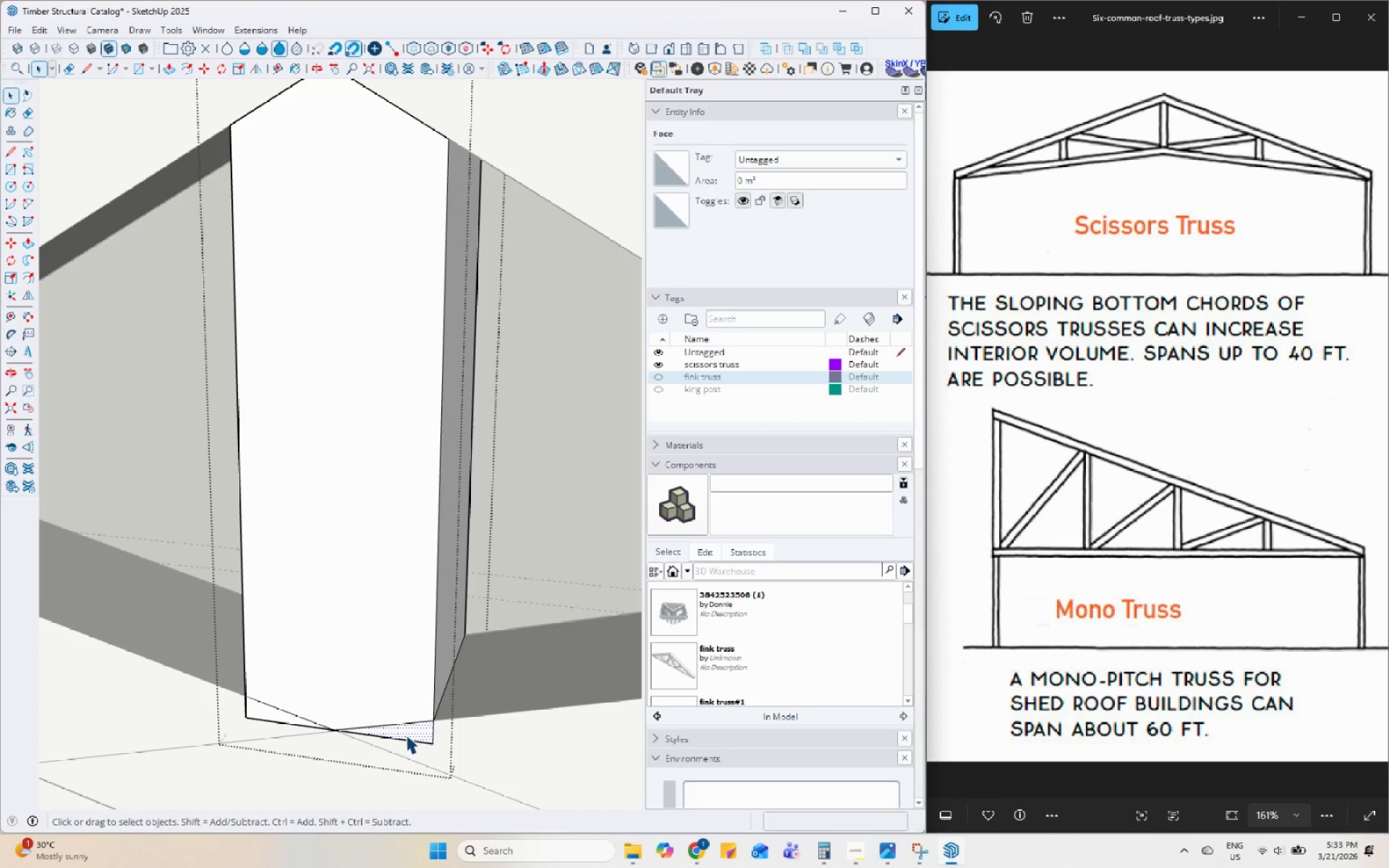 
key(Delete)
 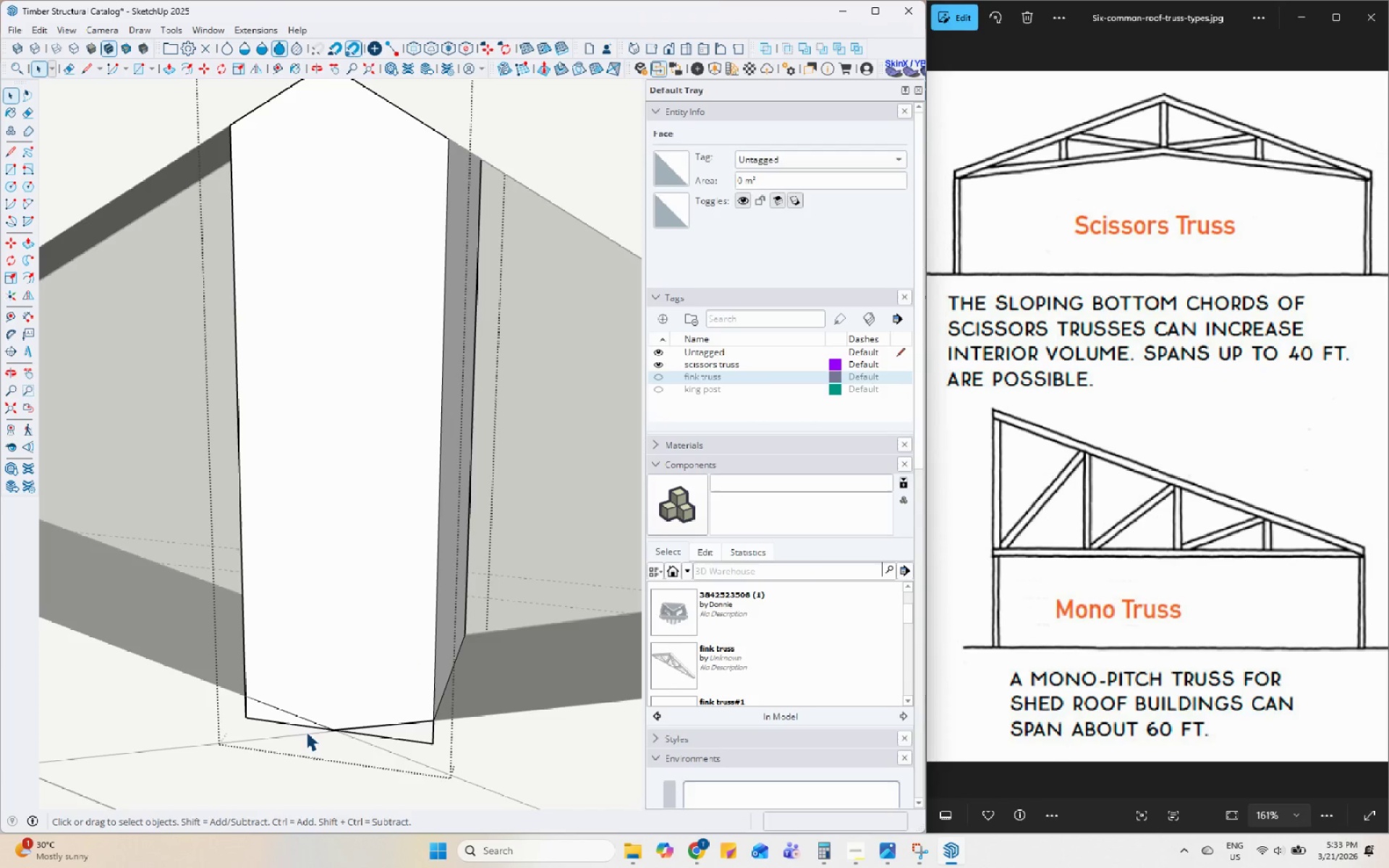 
left_click([294, 724])
 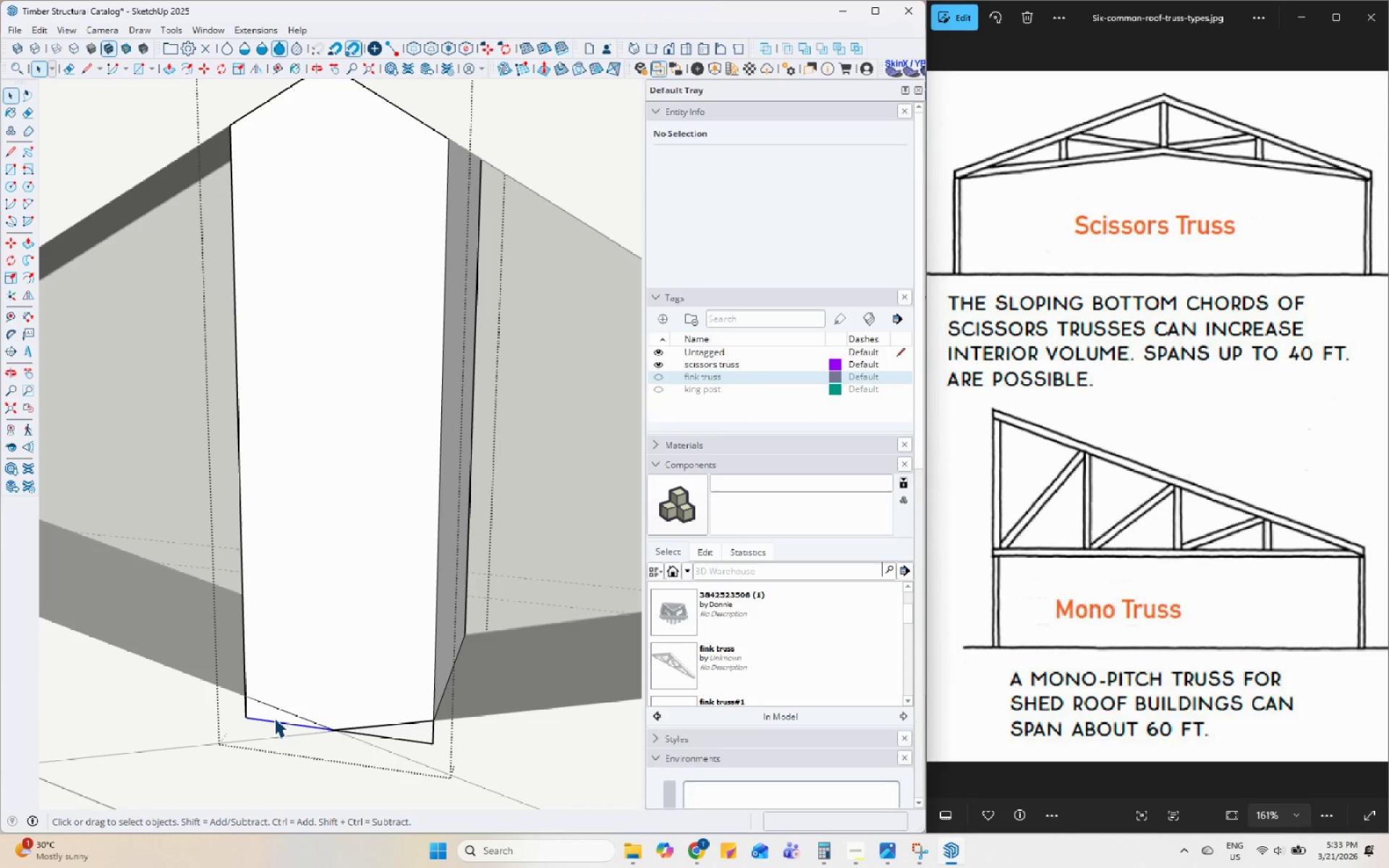 
key(Delete)
 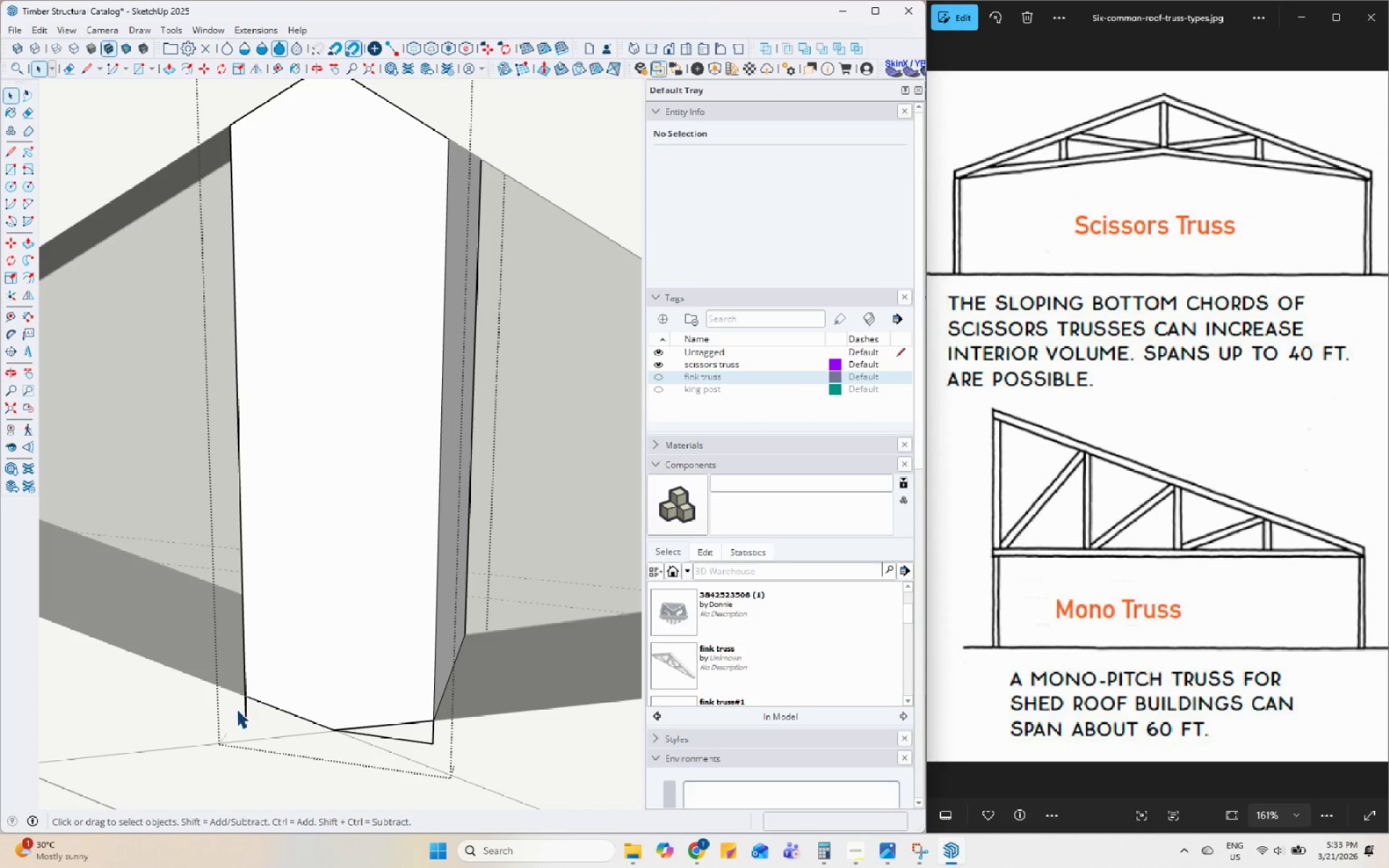 
left_click([242, 708])
 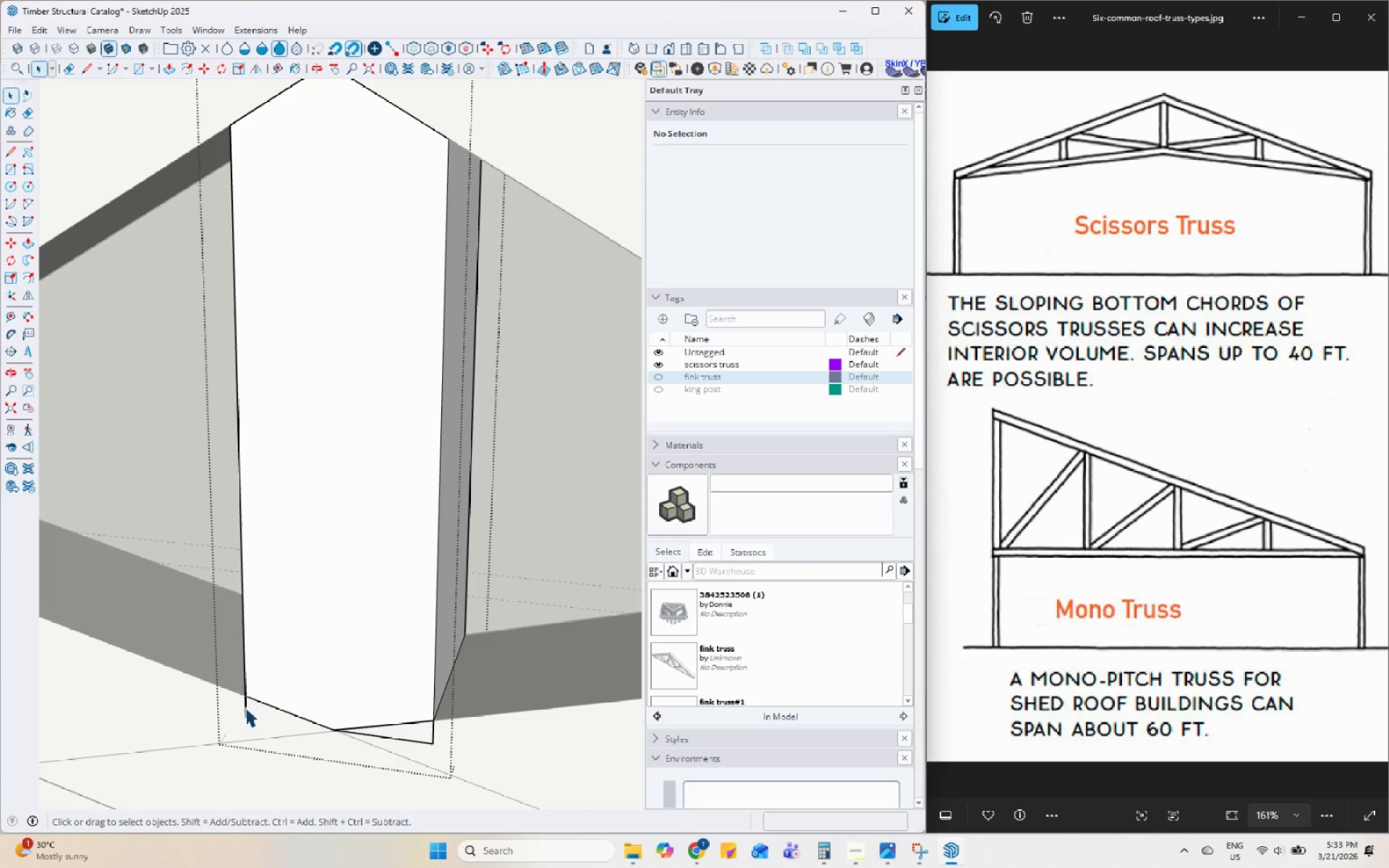 
left_click([245, 708])
 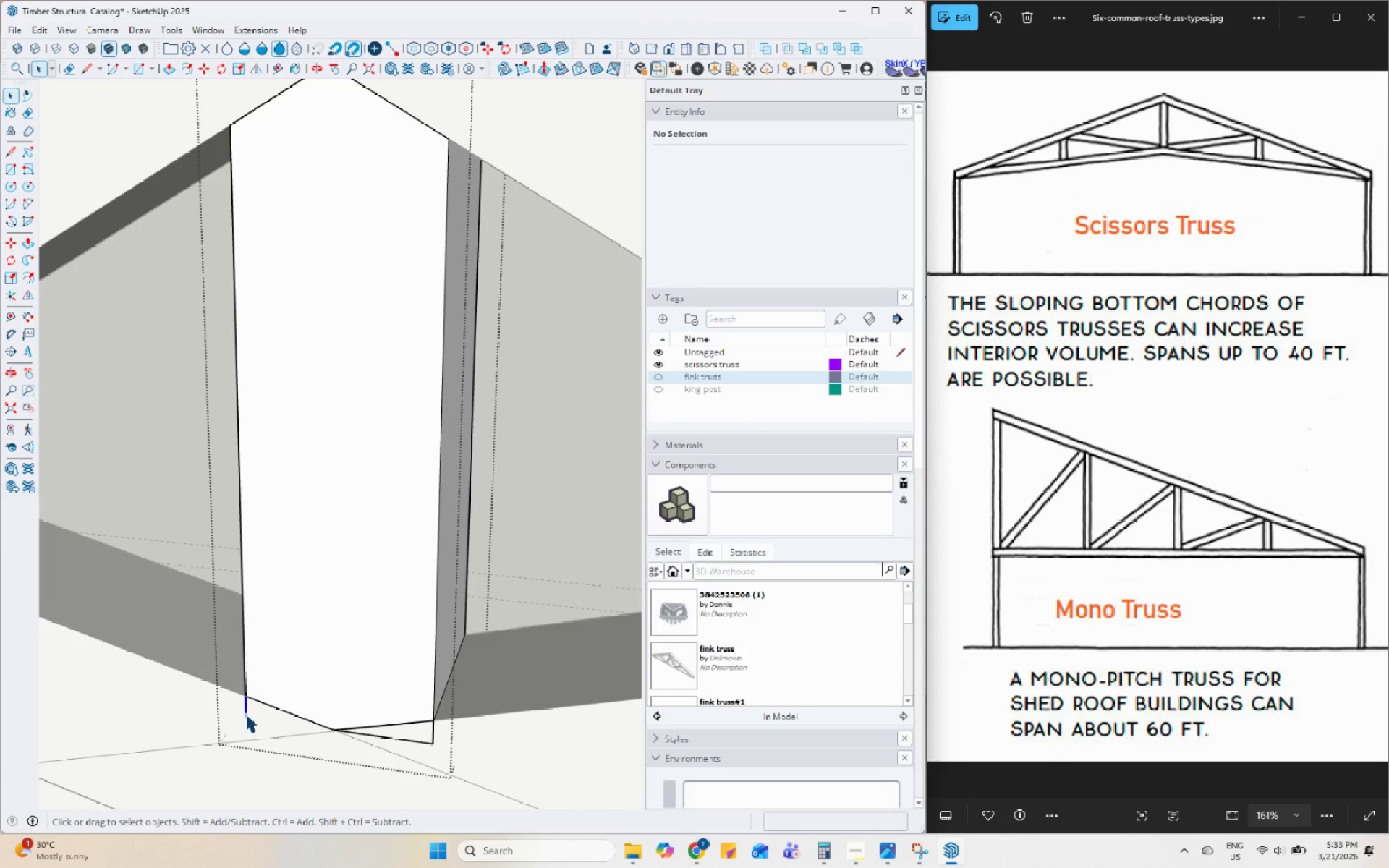 
key(Delete)
 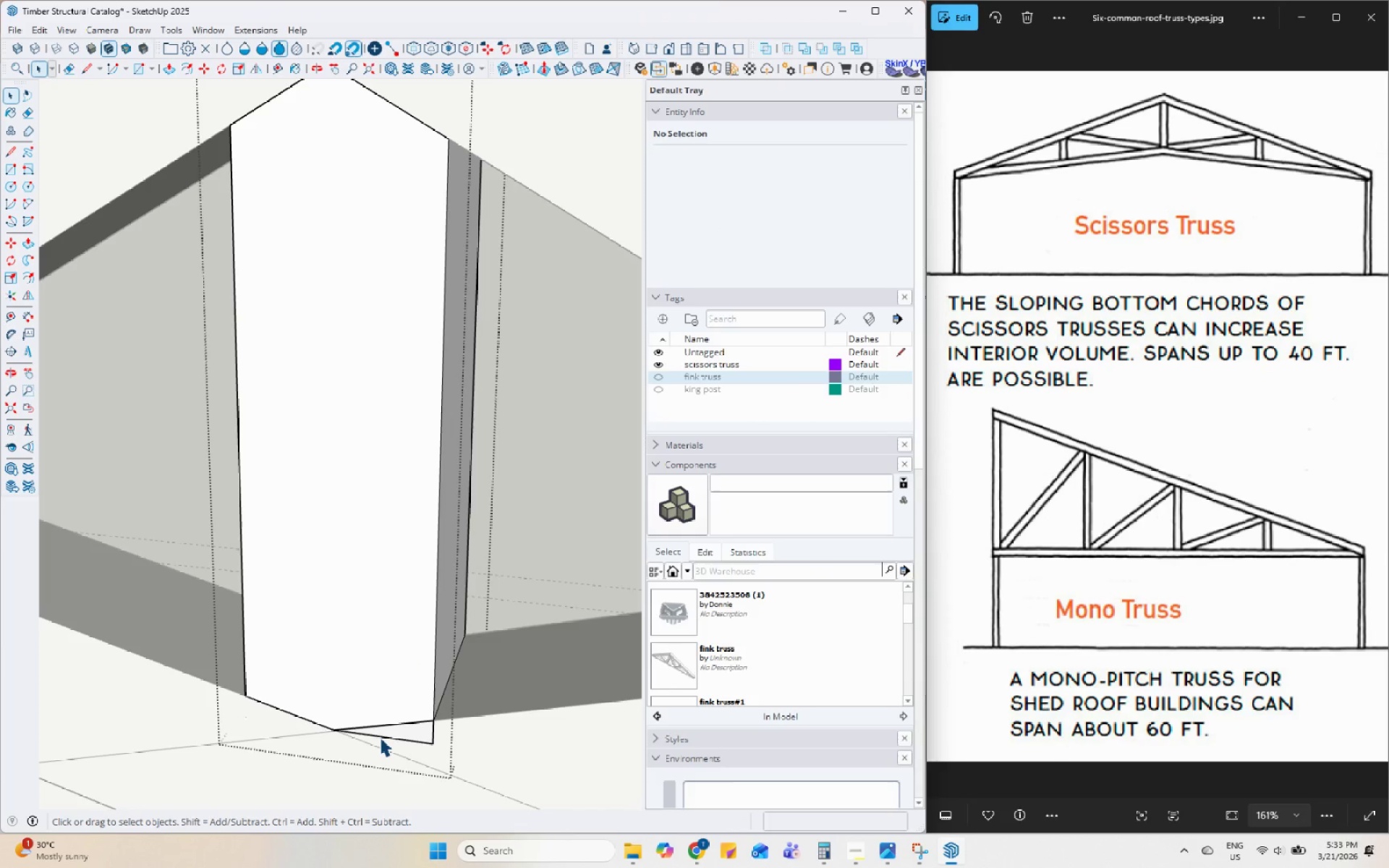 
left_click([380, 738])
 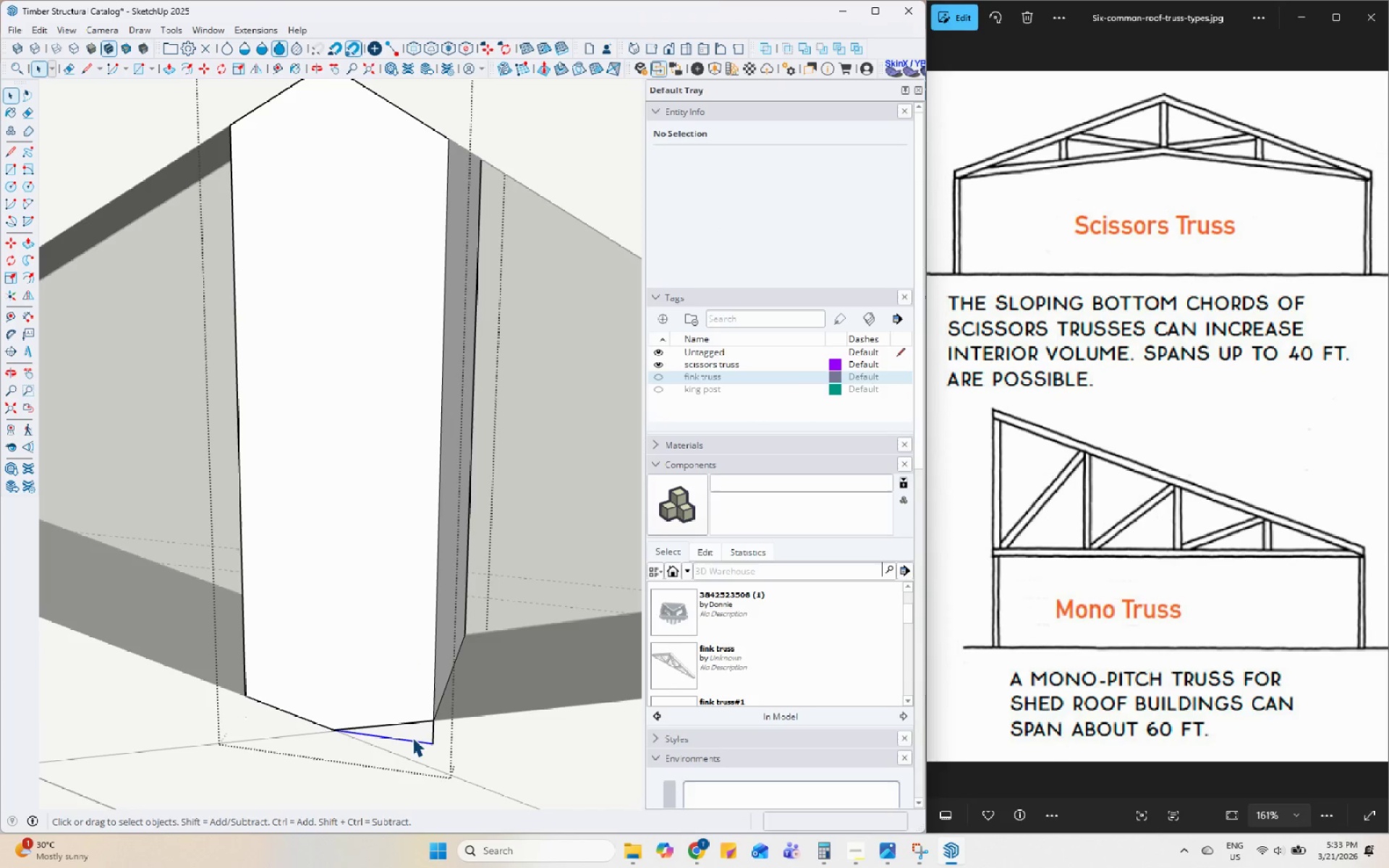 
key(Delete)
 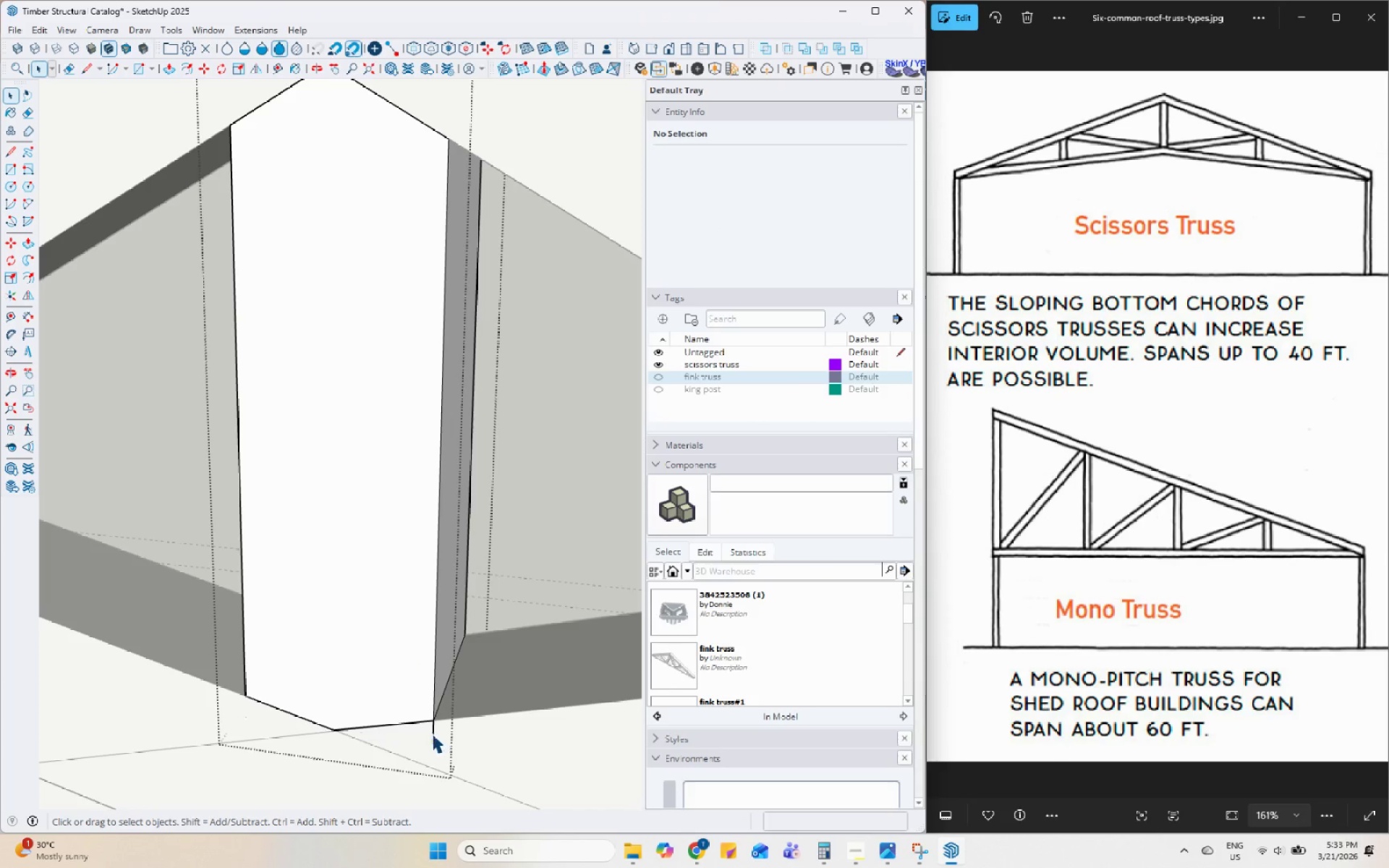 
left_click([431, 733])
 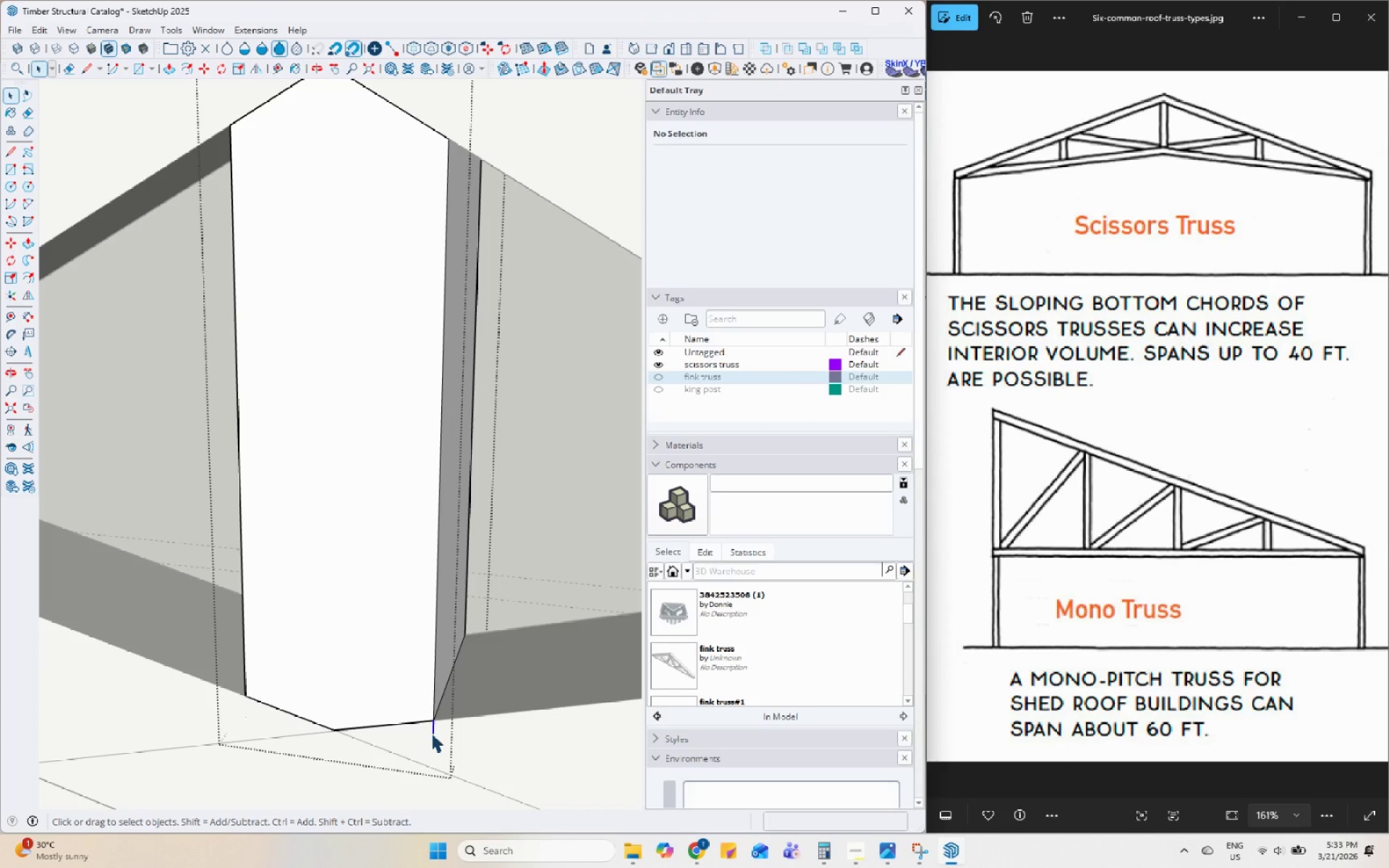 
key(Delete)
 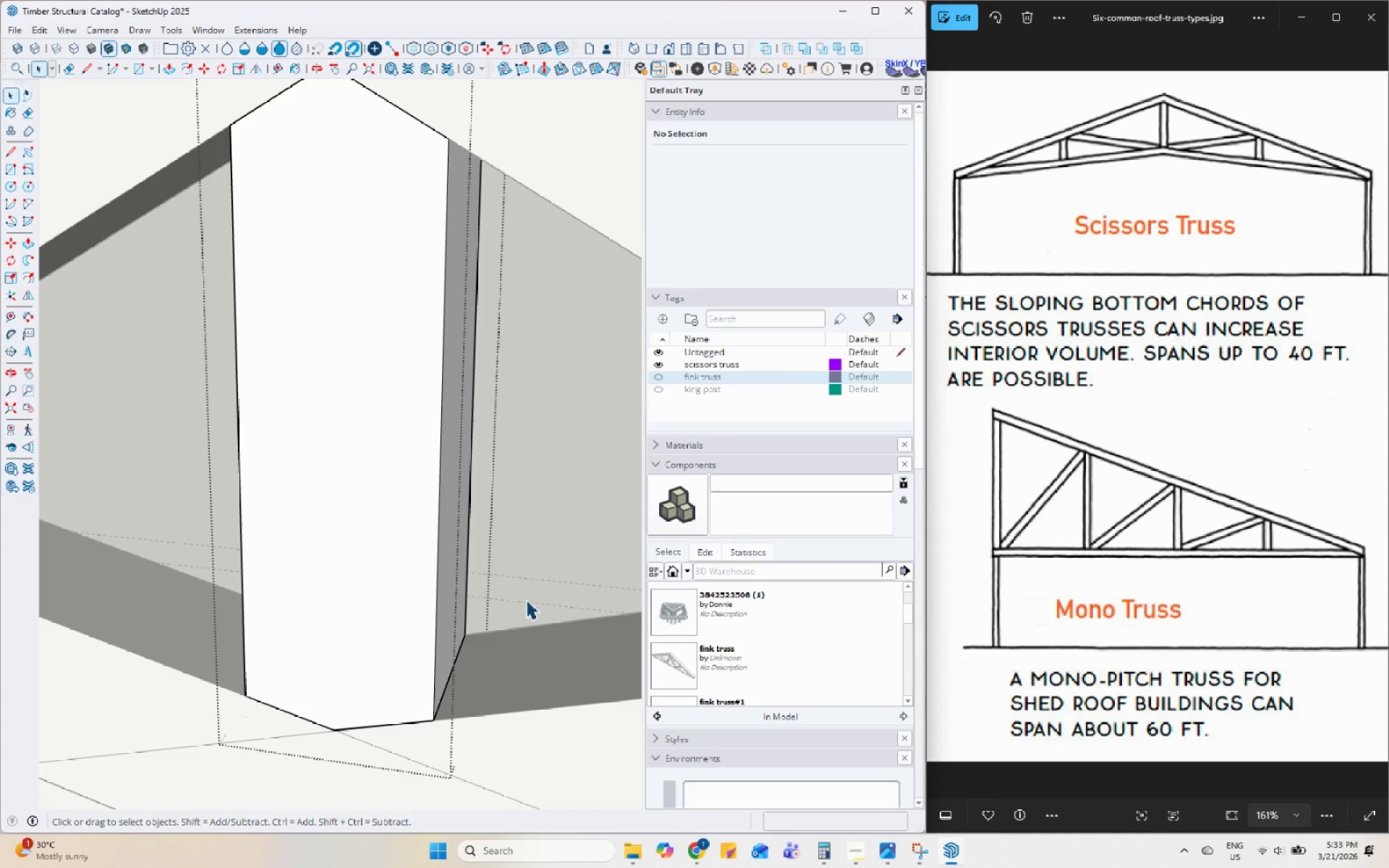 
left_click([634, 428])
 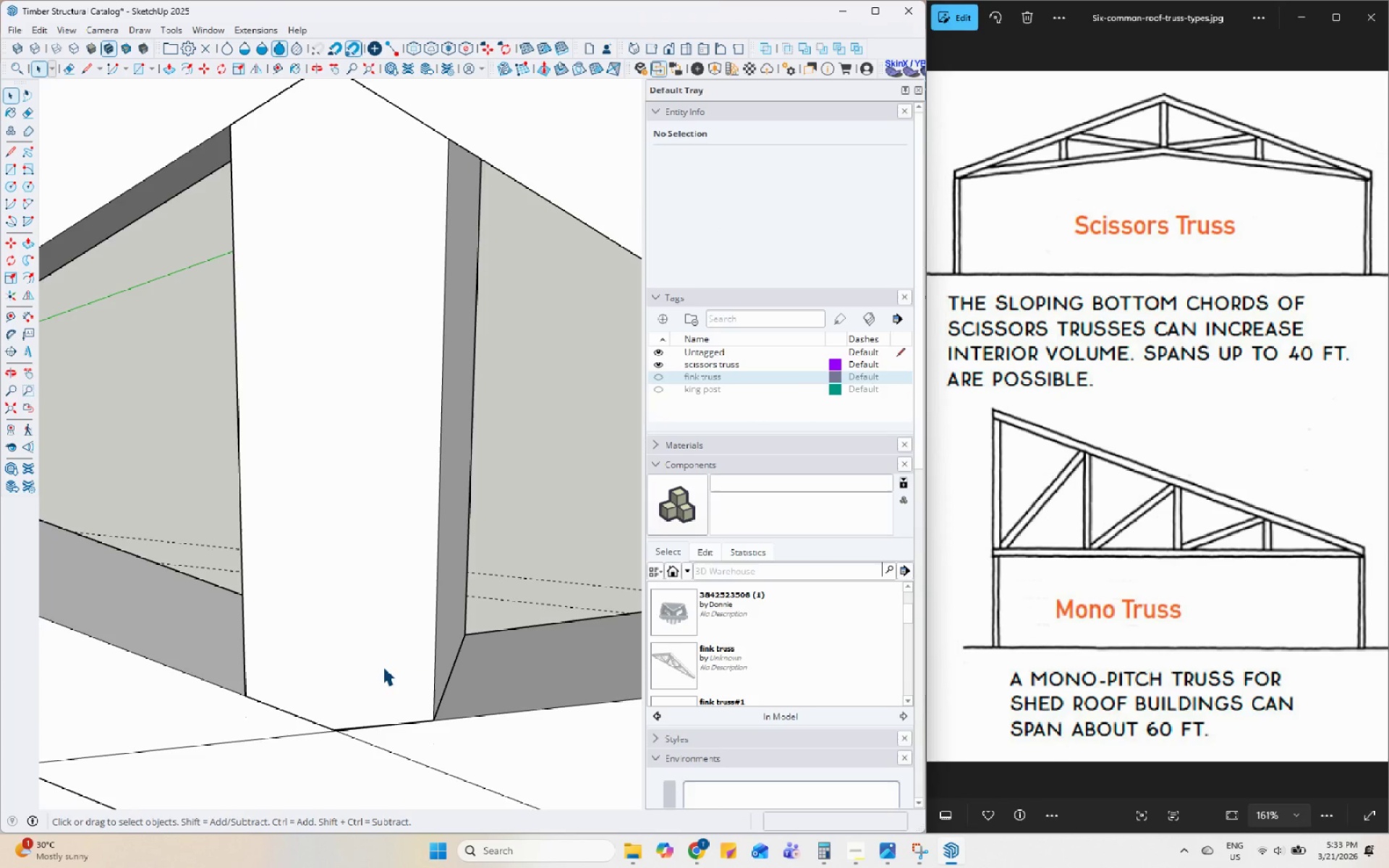 
scroll: coordinate [437, 527], scroll_direction: down, amount: 14.0
 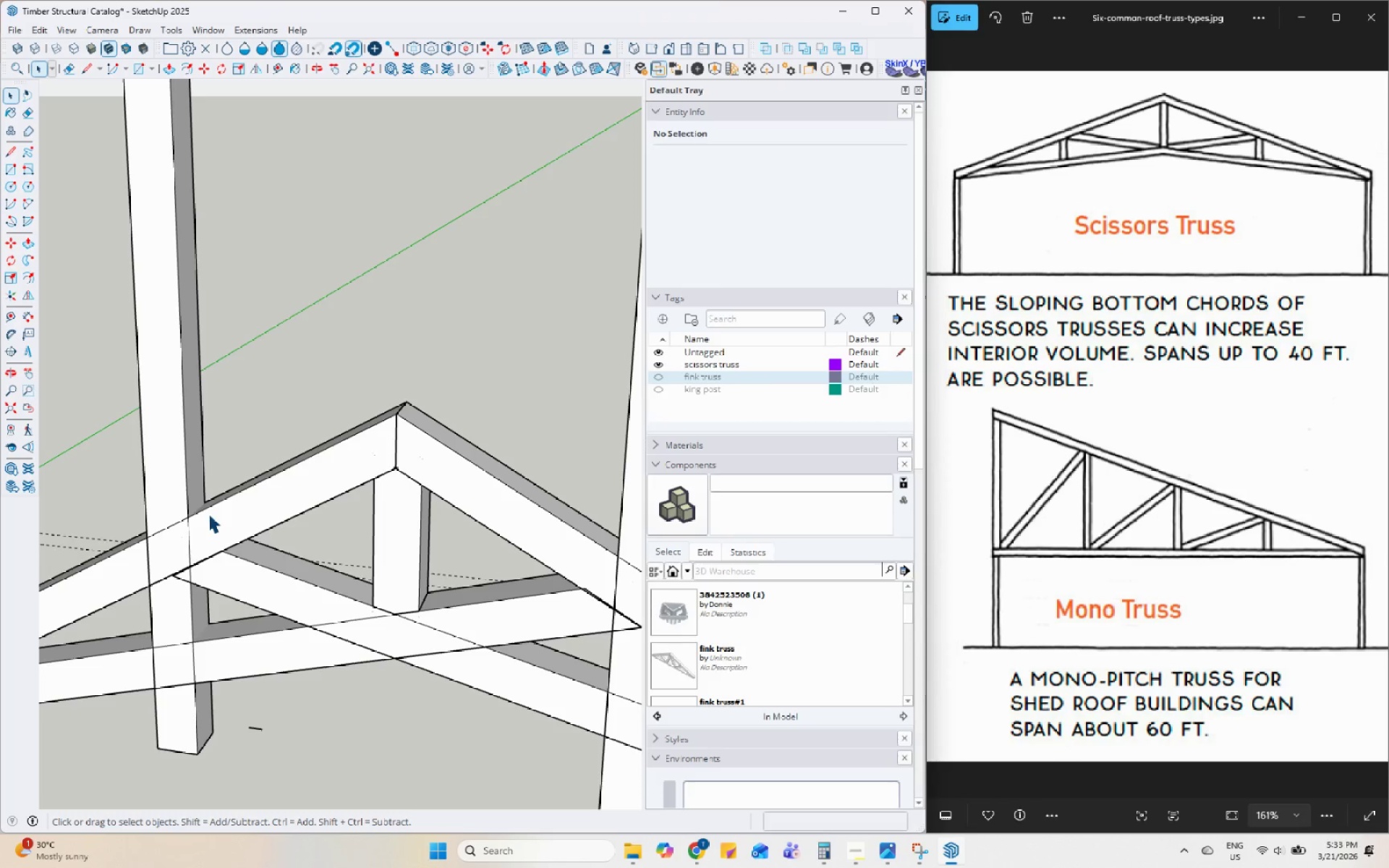 
wait(15.35)
 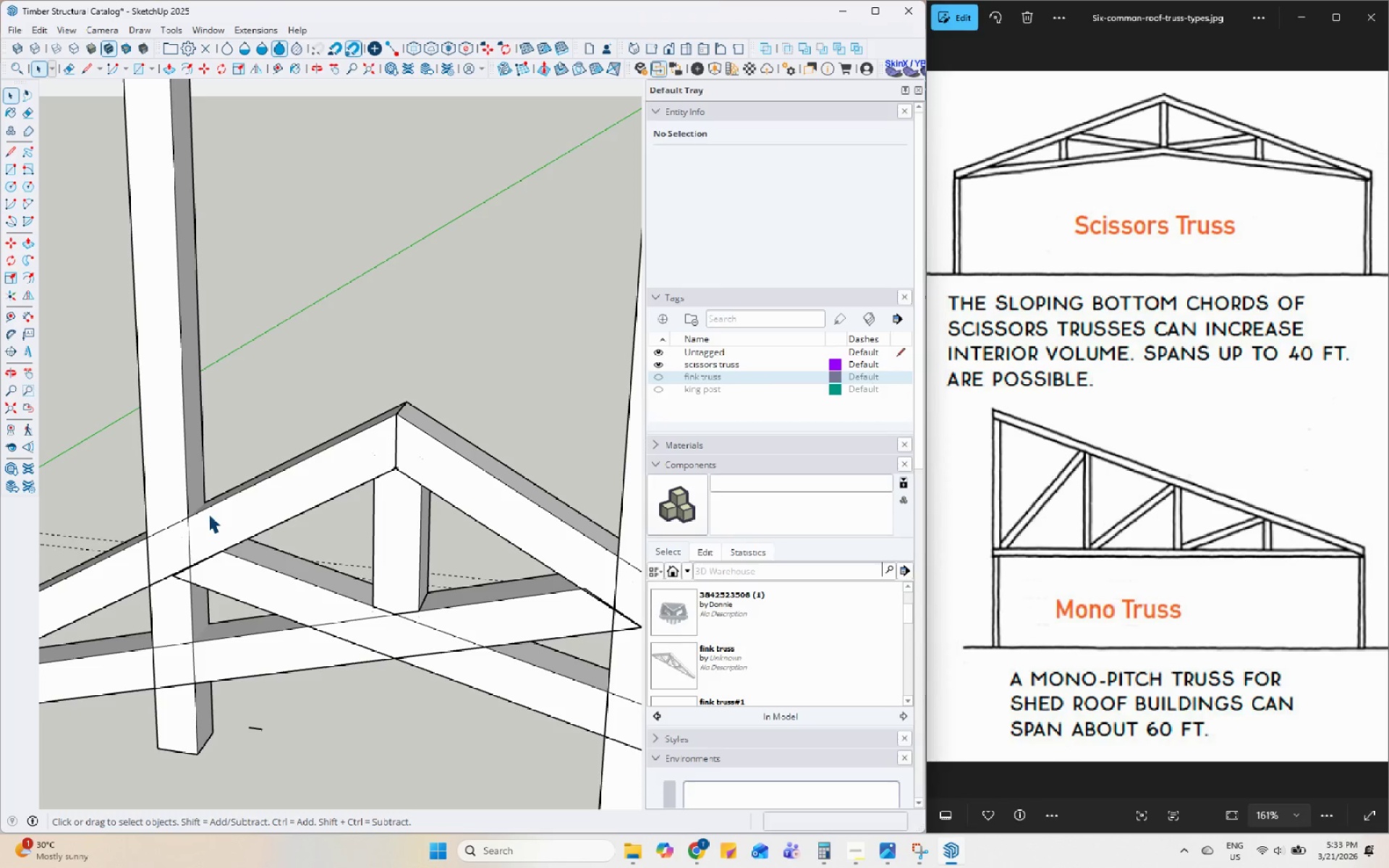 
key(M)
 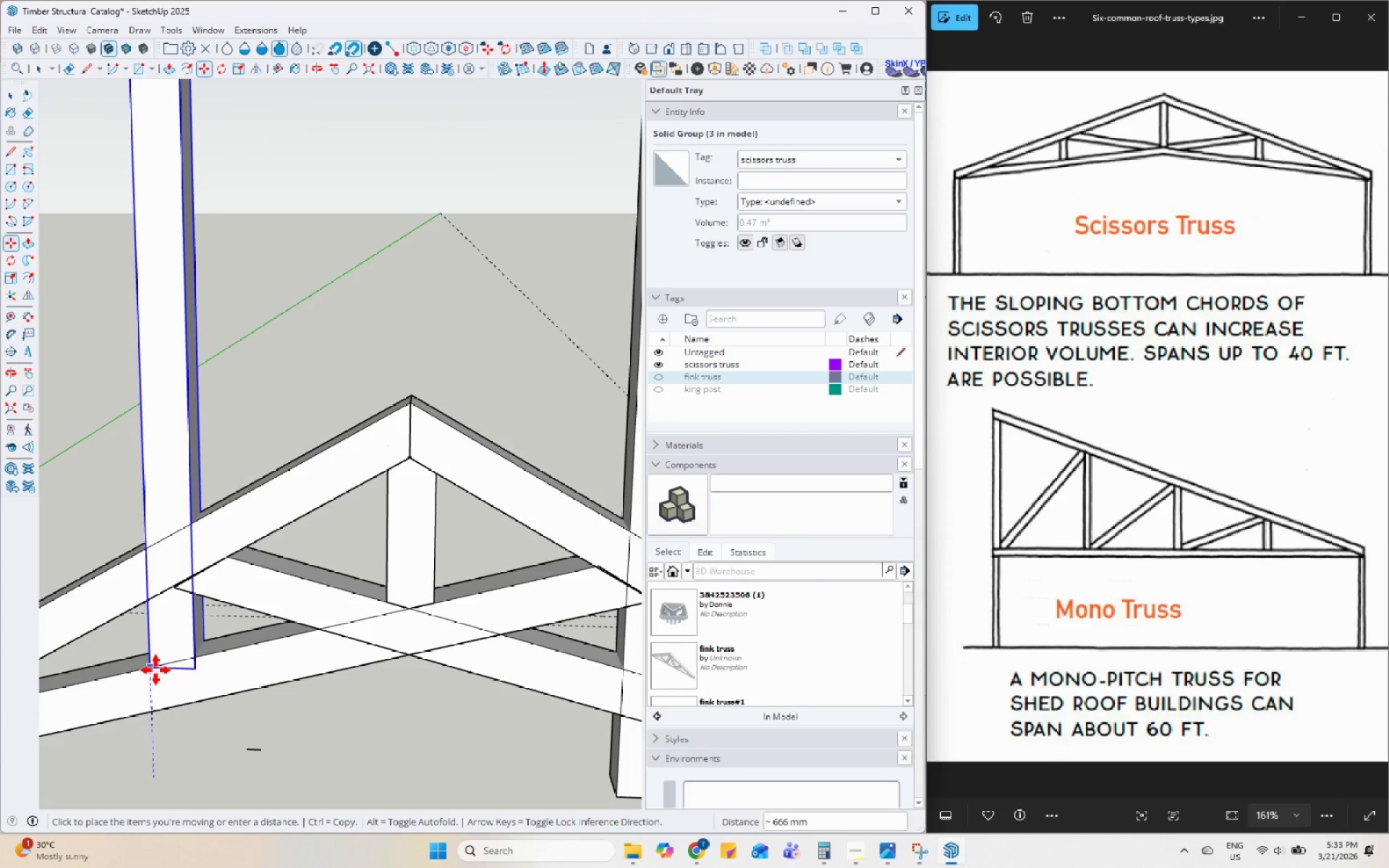 
left_click([156, 667])
 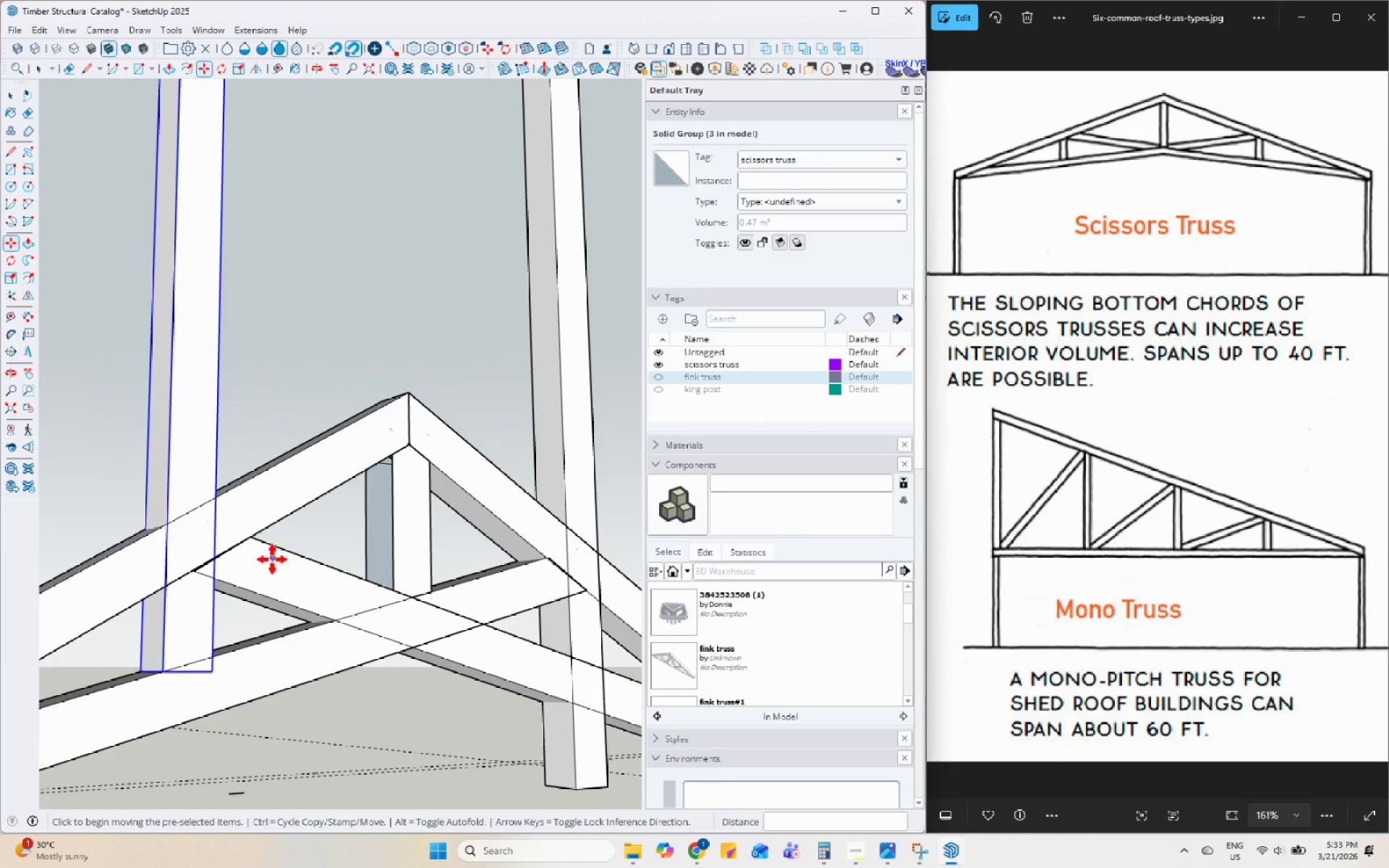 
scroll: coordinate [177, 656], scroll_direction: up, amount: 5.0
 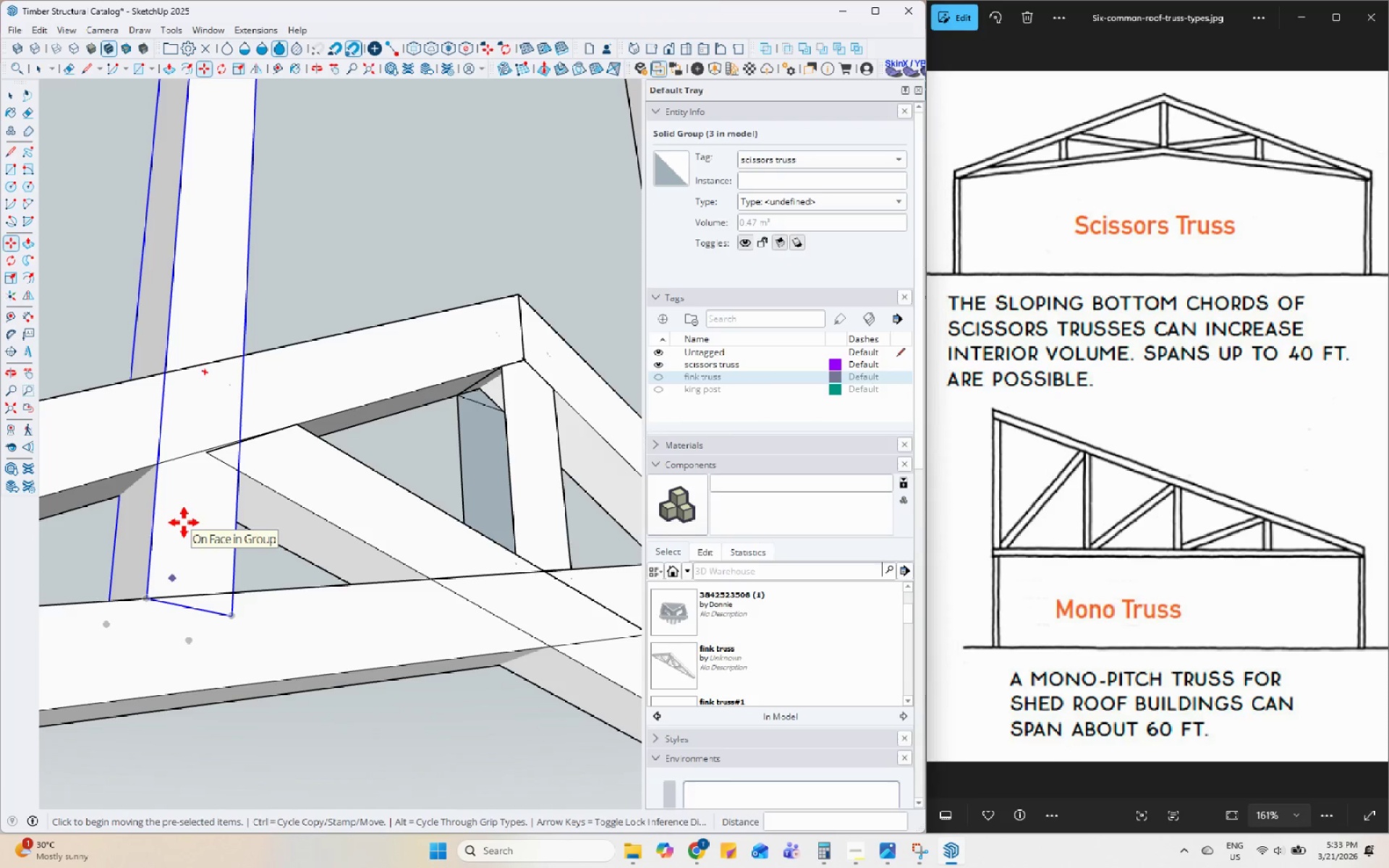 
key(Space)
 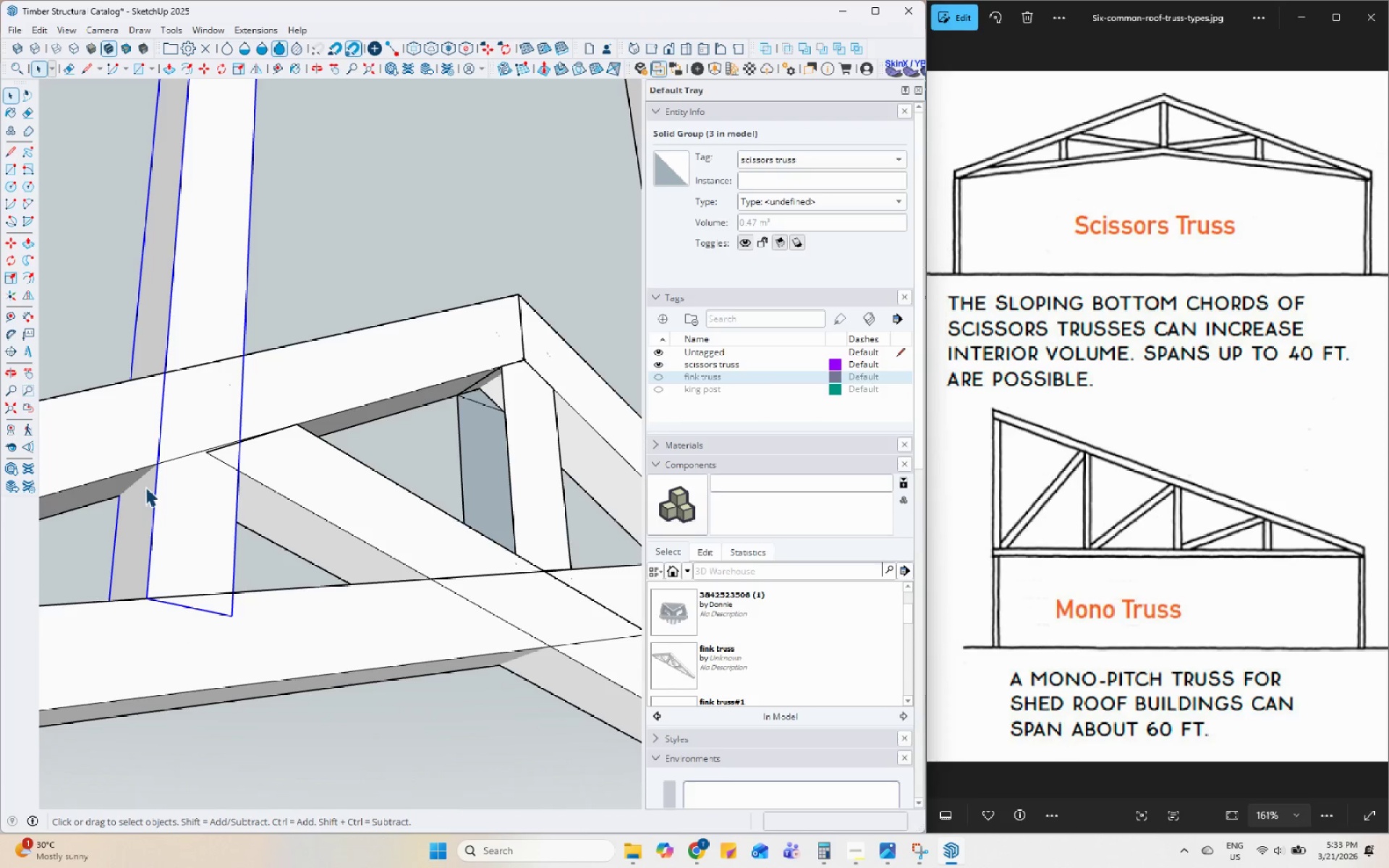 
double_click([145, 488])
 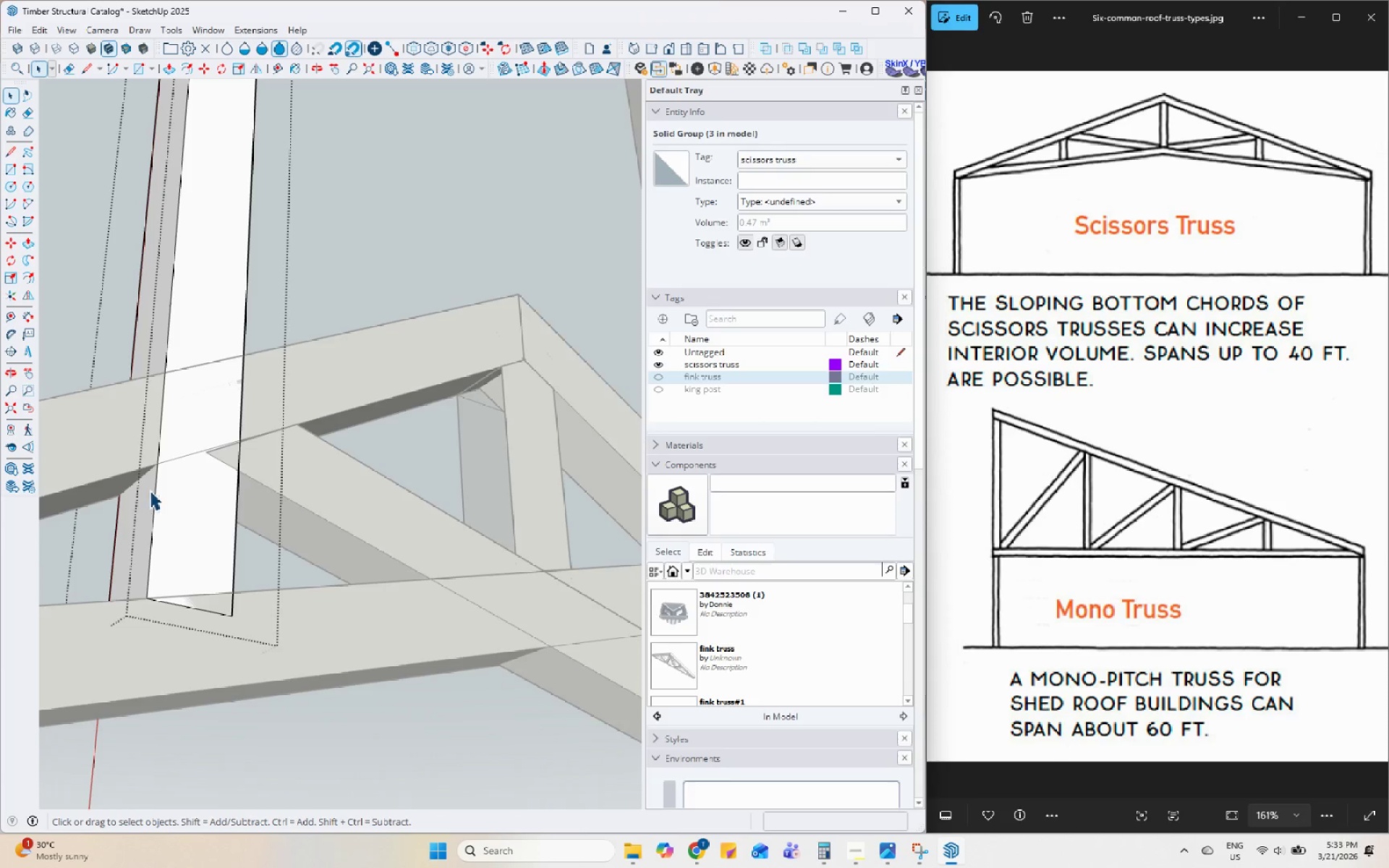 
triple_click([160, 502])
 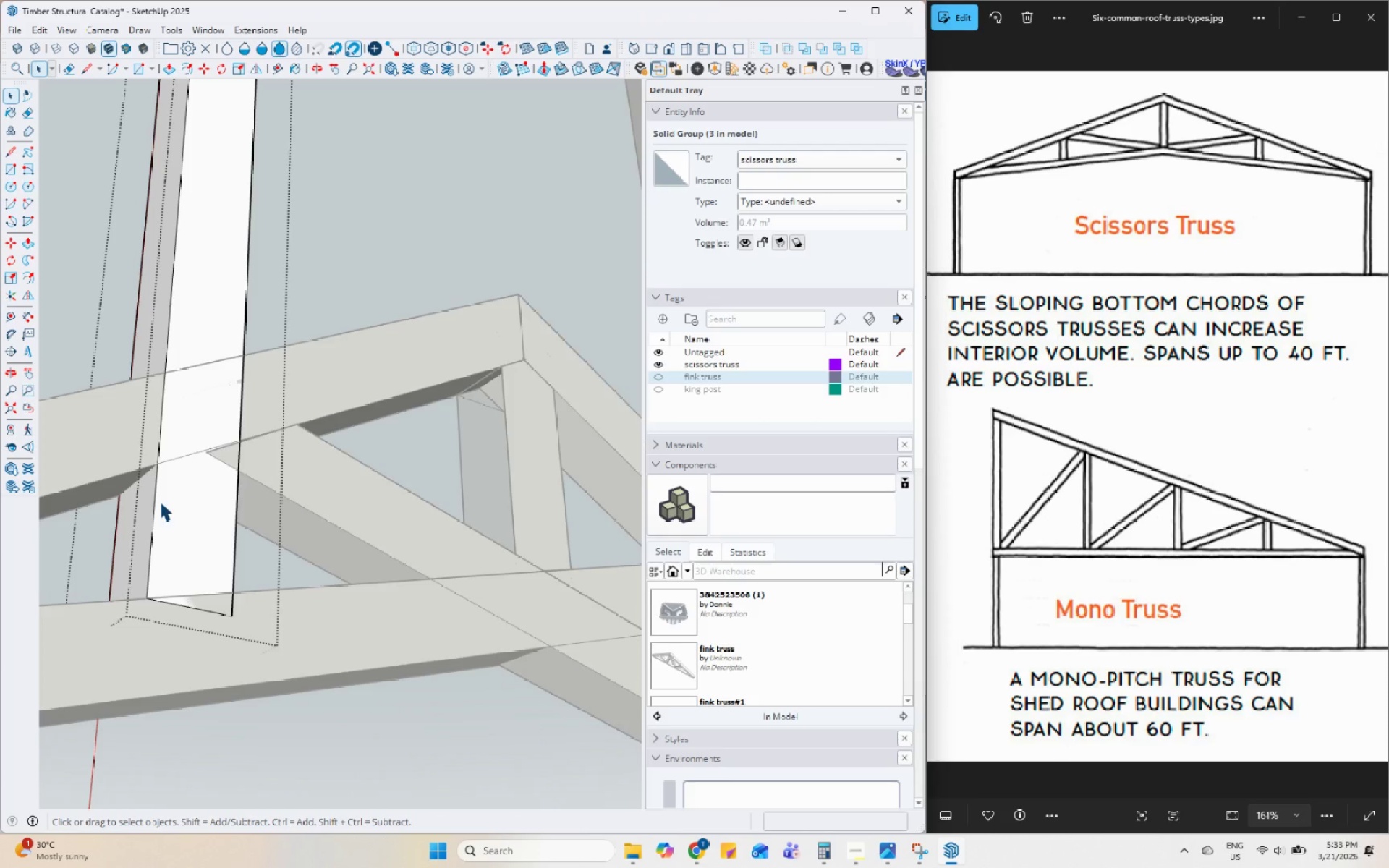 
triple_click([160, 502])
 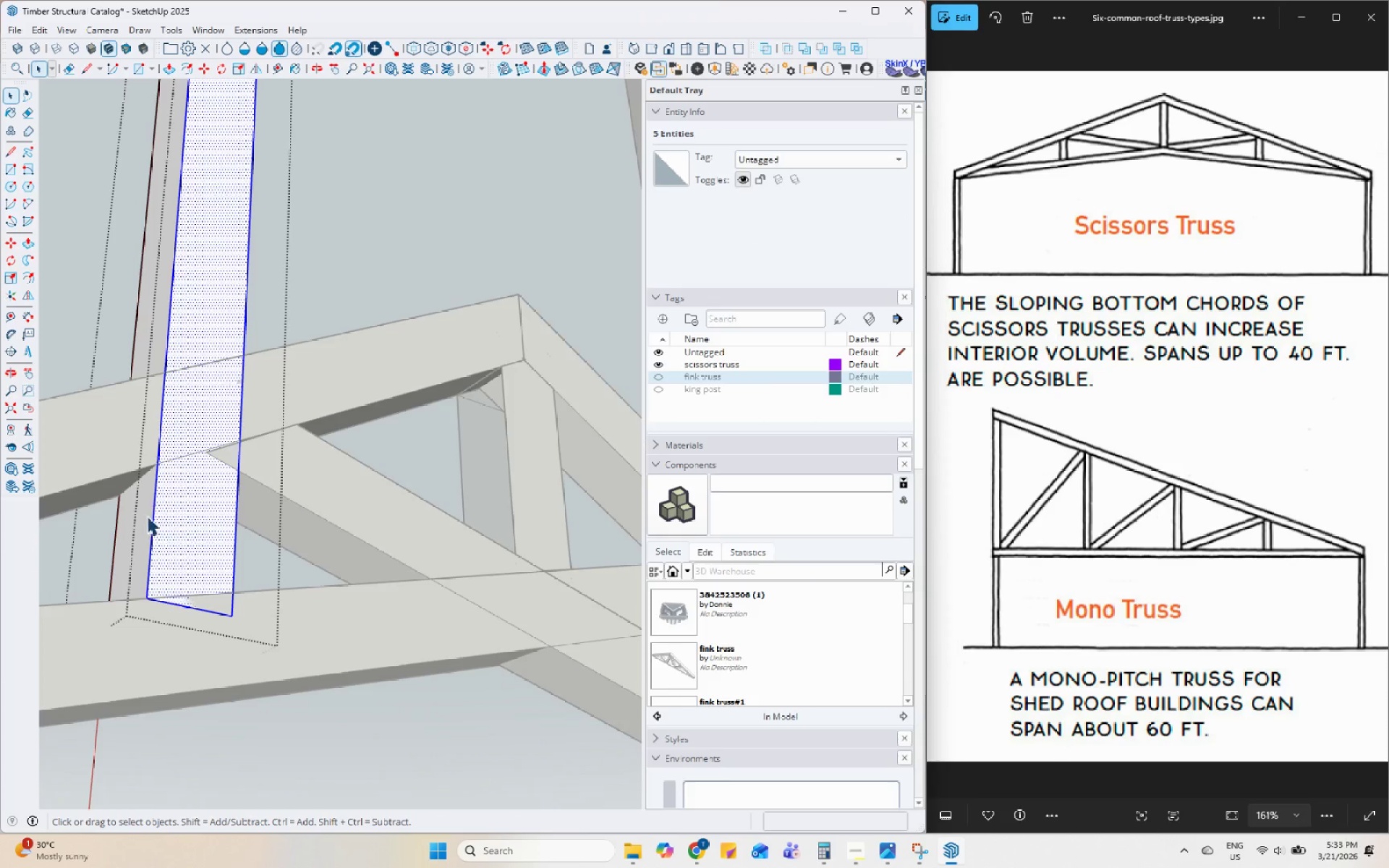 
left_click([140, 516])
 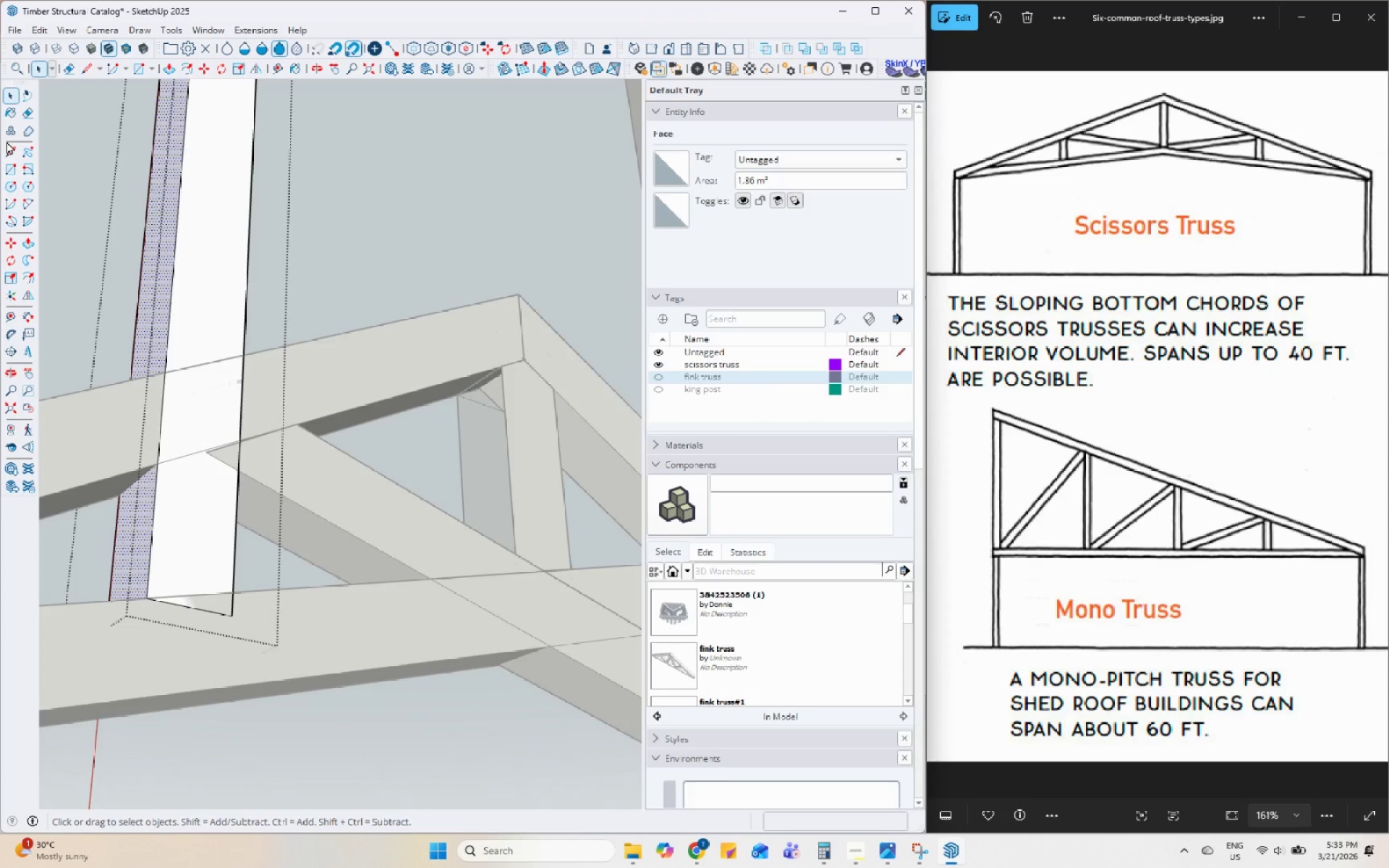 
double_click([4, 151])
 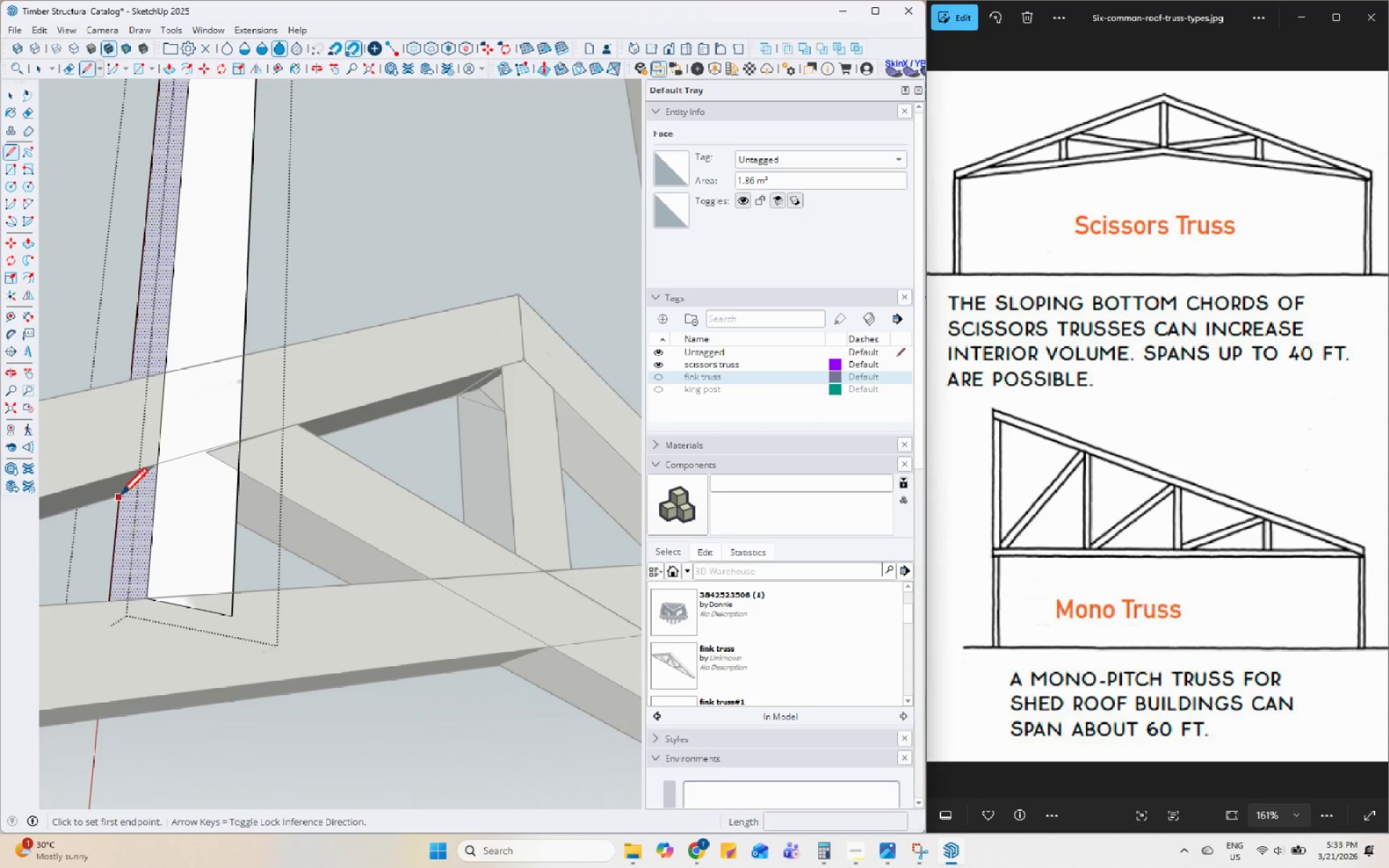 
left_click([121, 498])
 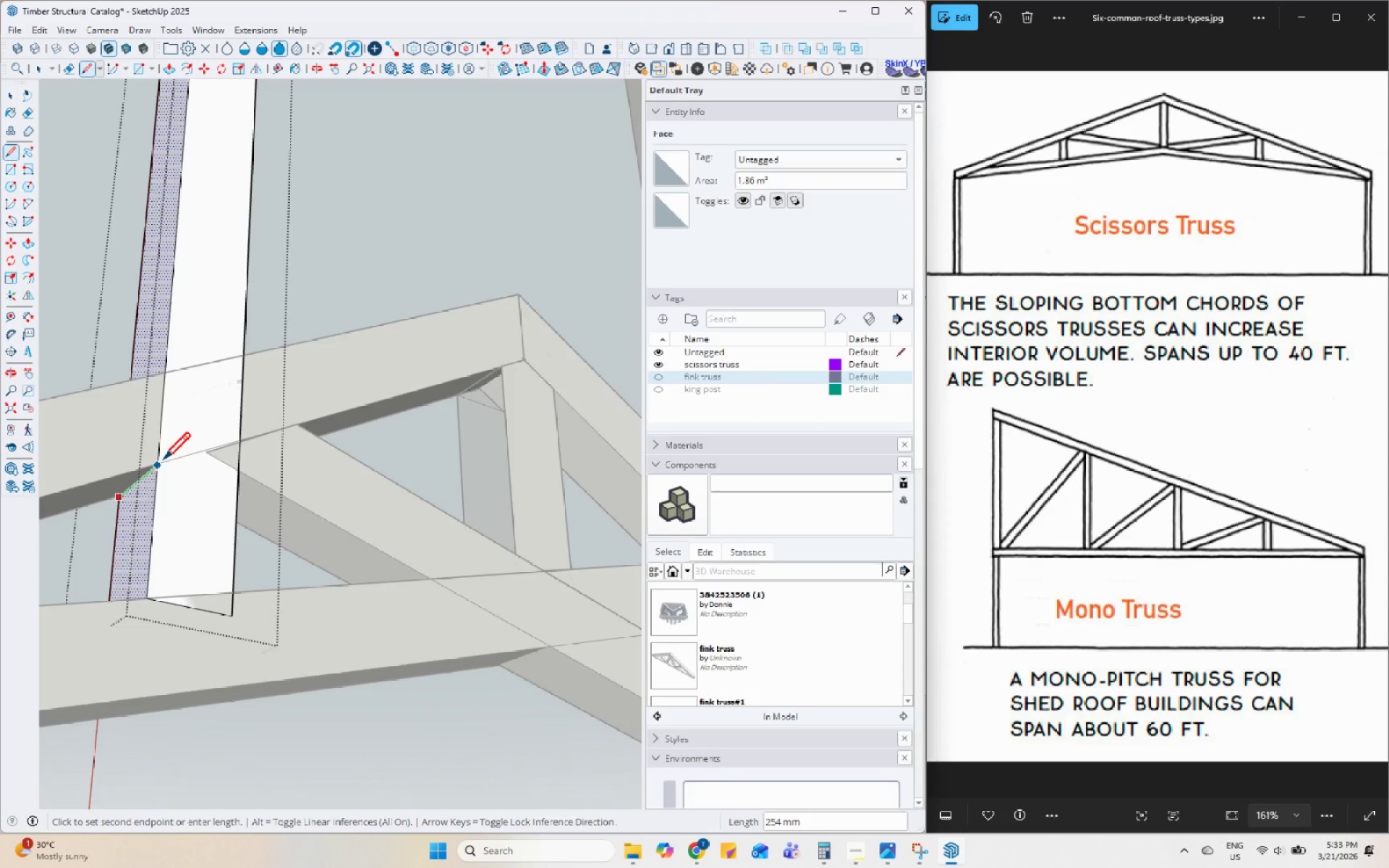 
left_click([157, 462])
 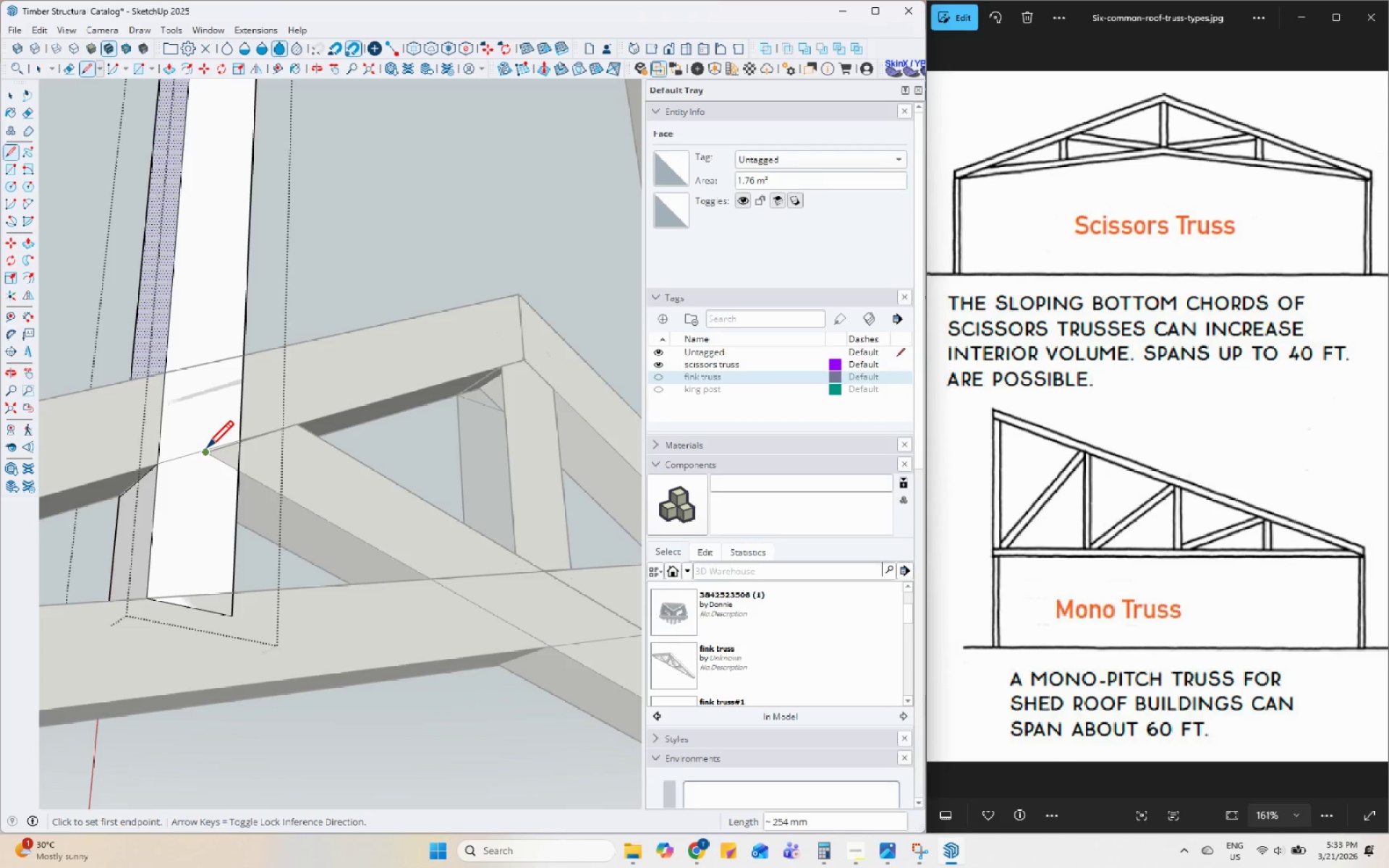 
left_click([207, 451])
 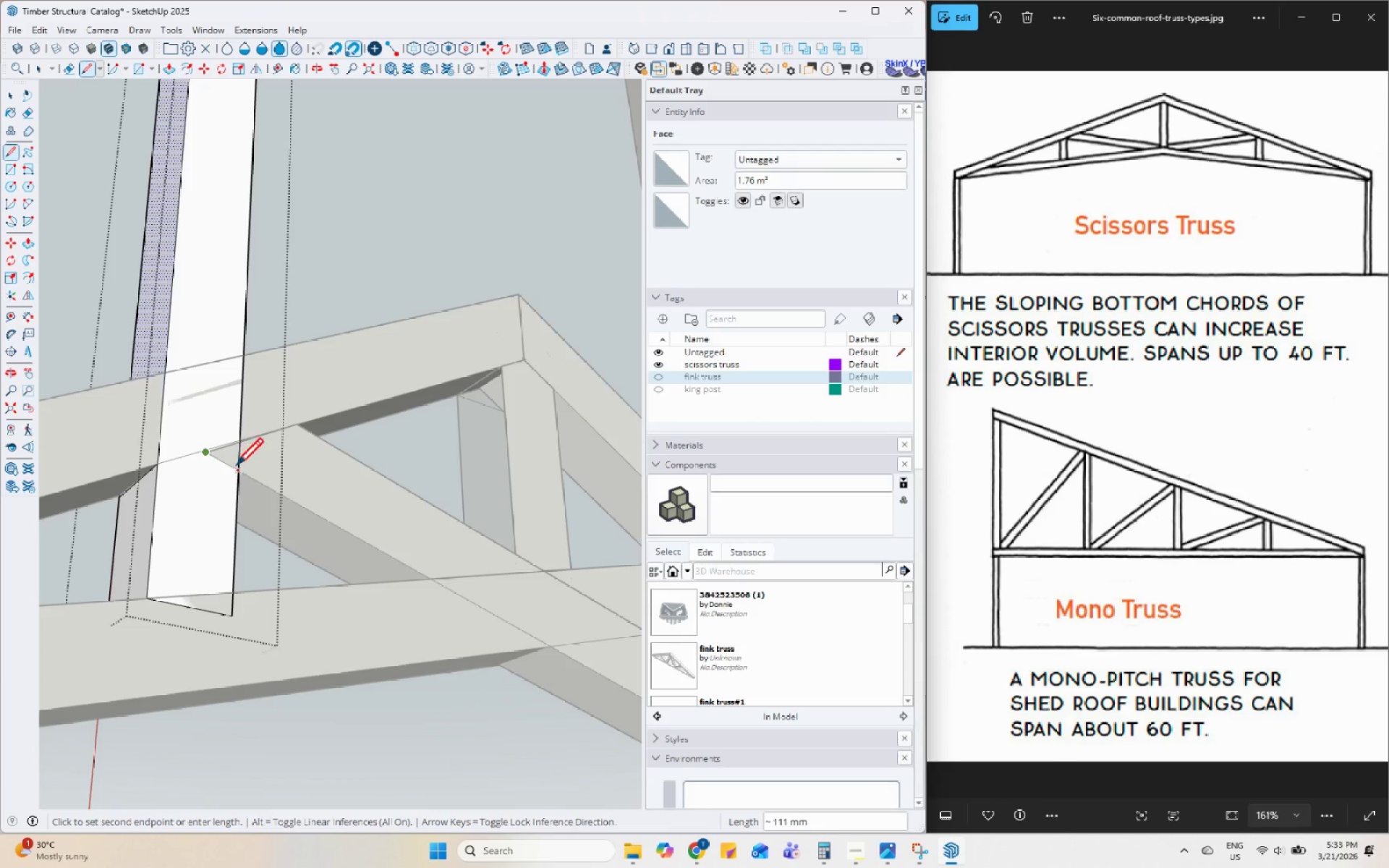 
left_click([237, 468])
 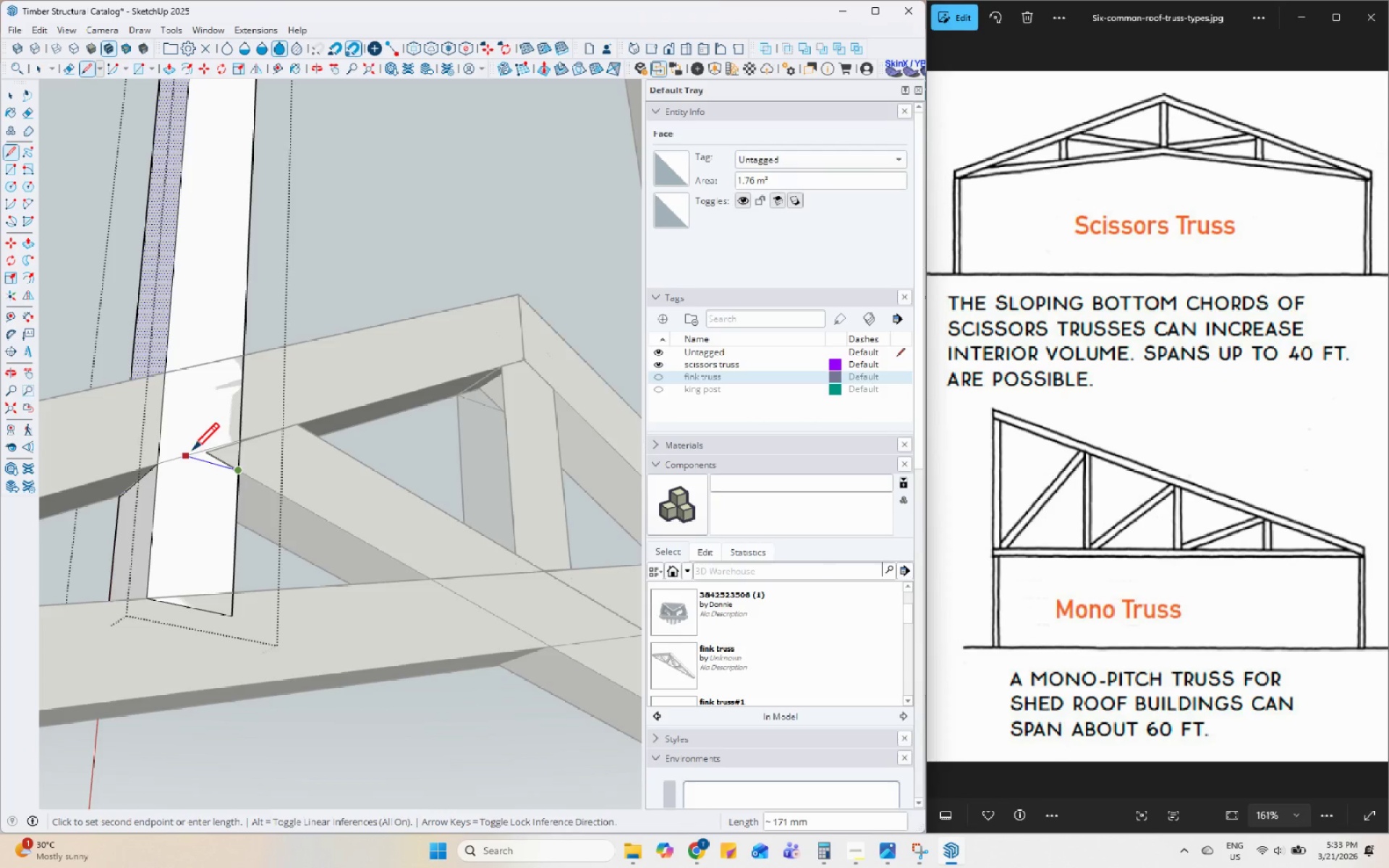 
key(Space)
 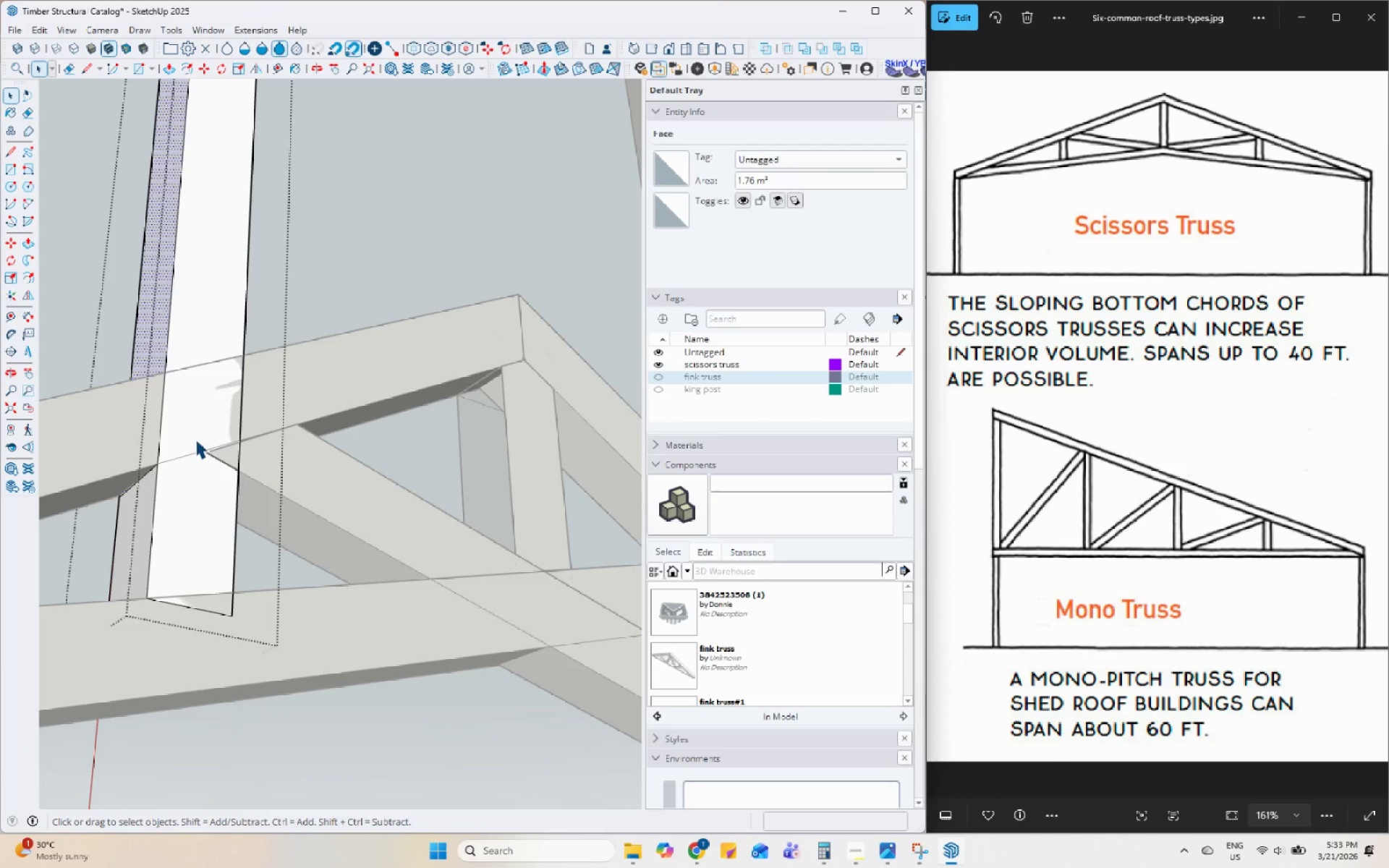 
left_click([195, 431])
 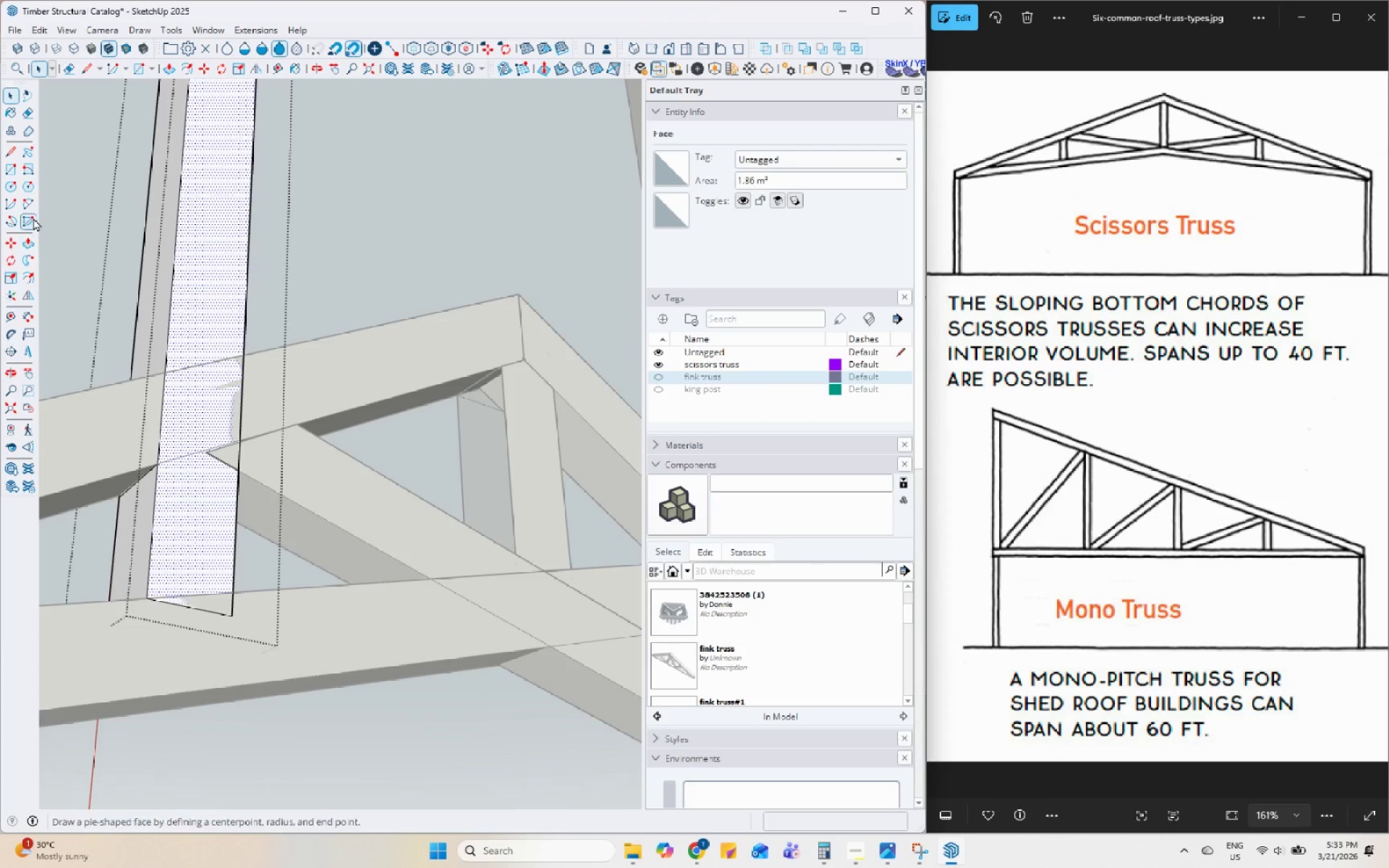 
left_click([14, 152])
 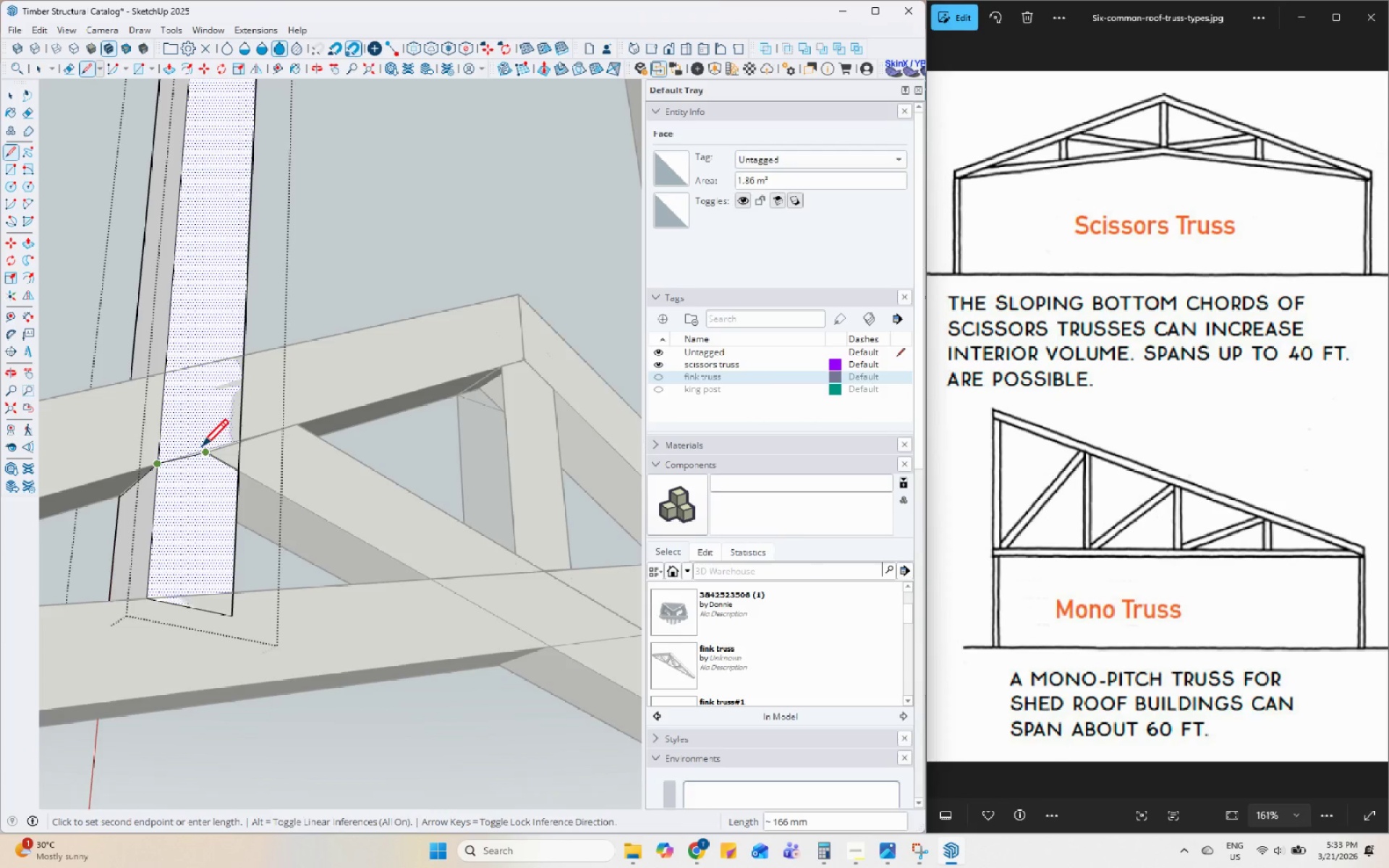 
left_click([204, 449])
 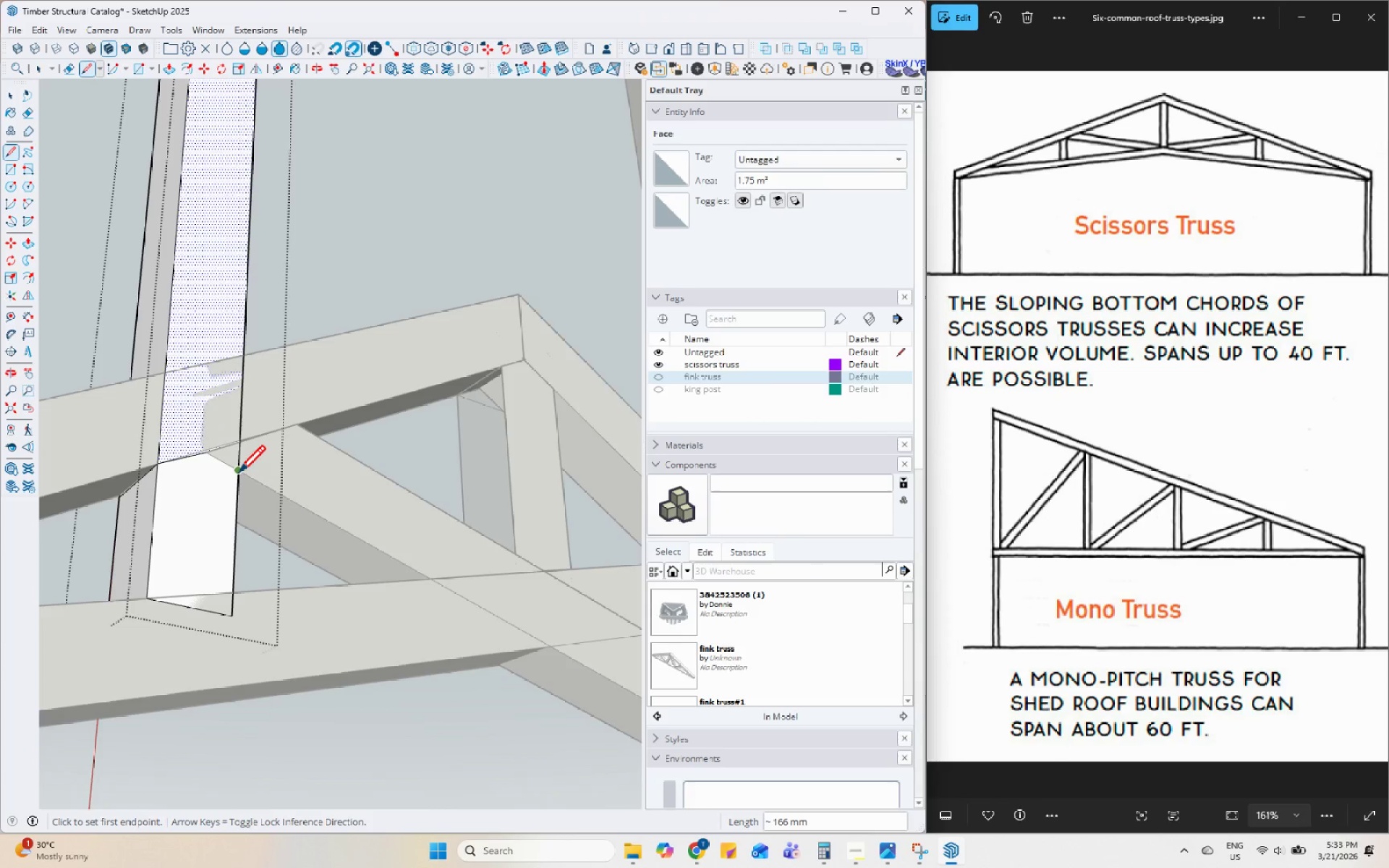 
left_click([239, 475])
 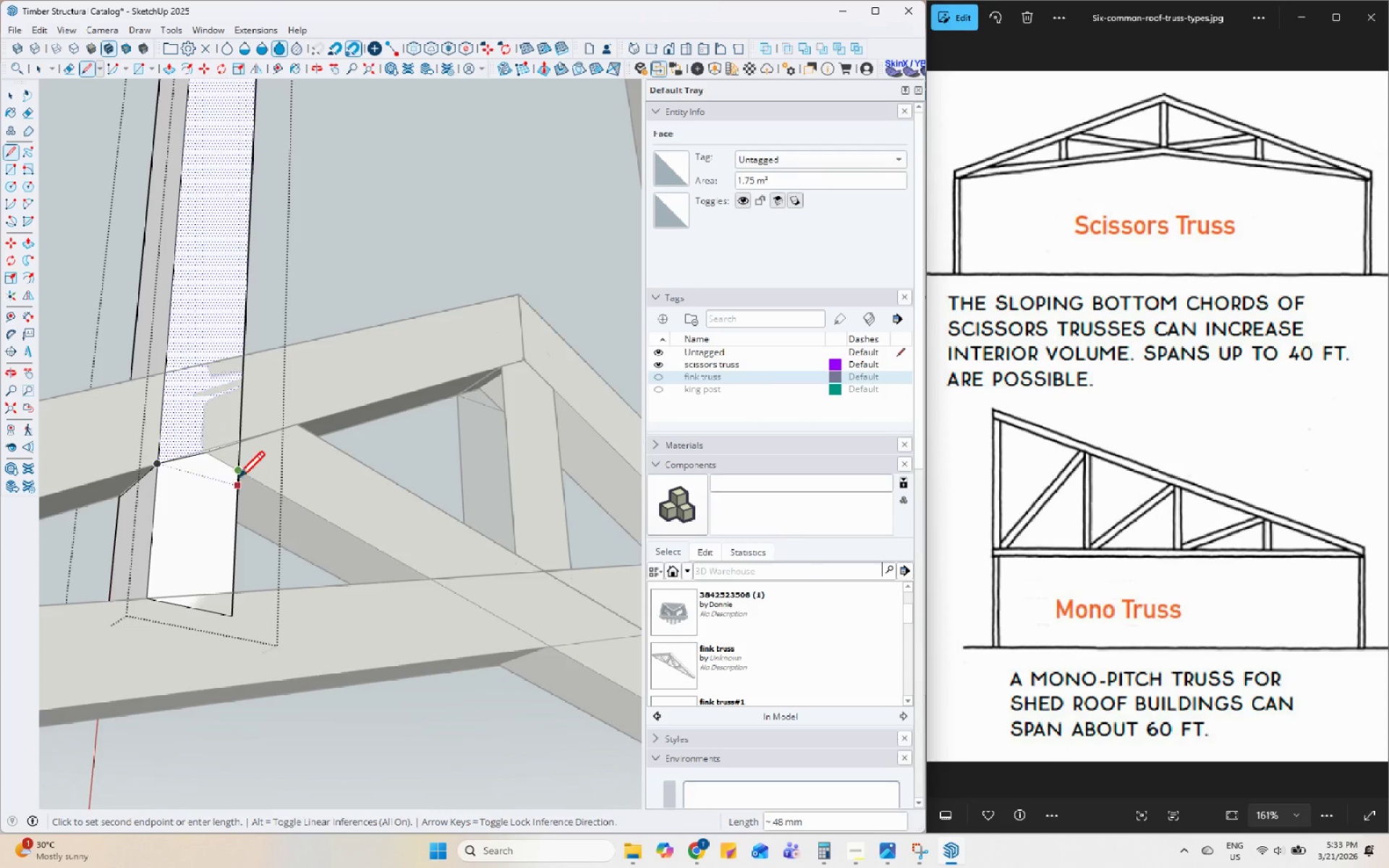 
key(Space)
 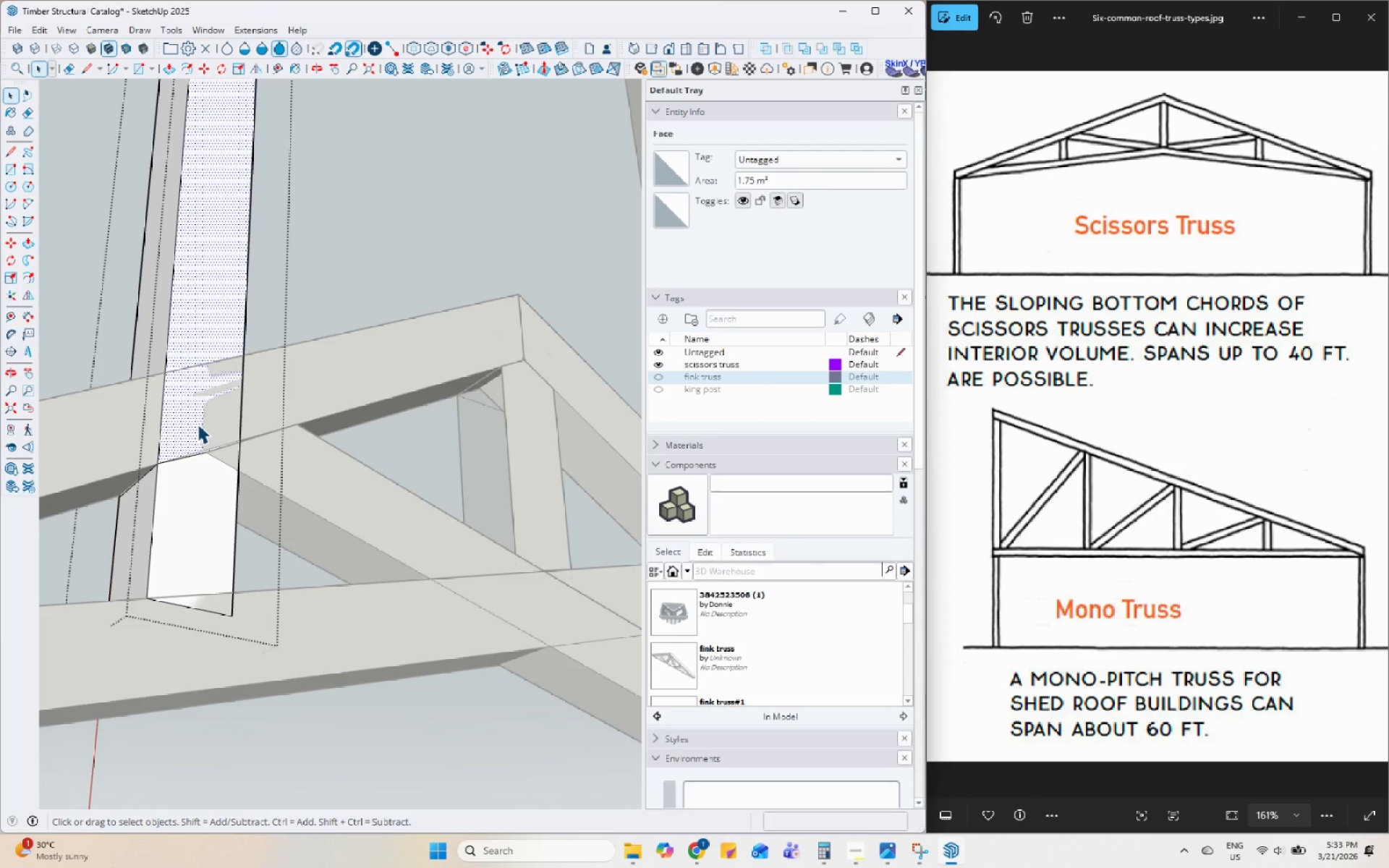 
left_click([197, 425])
 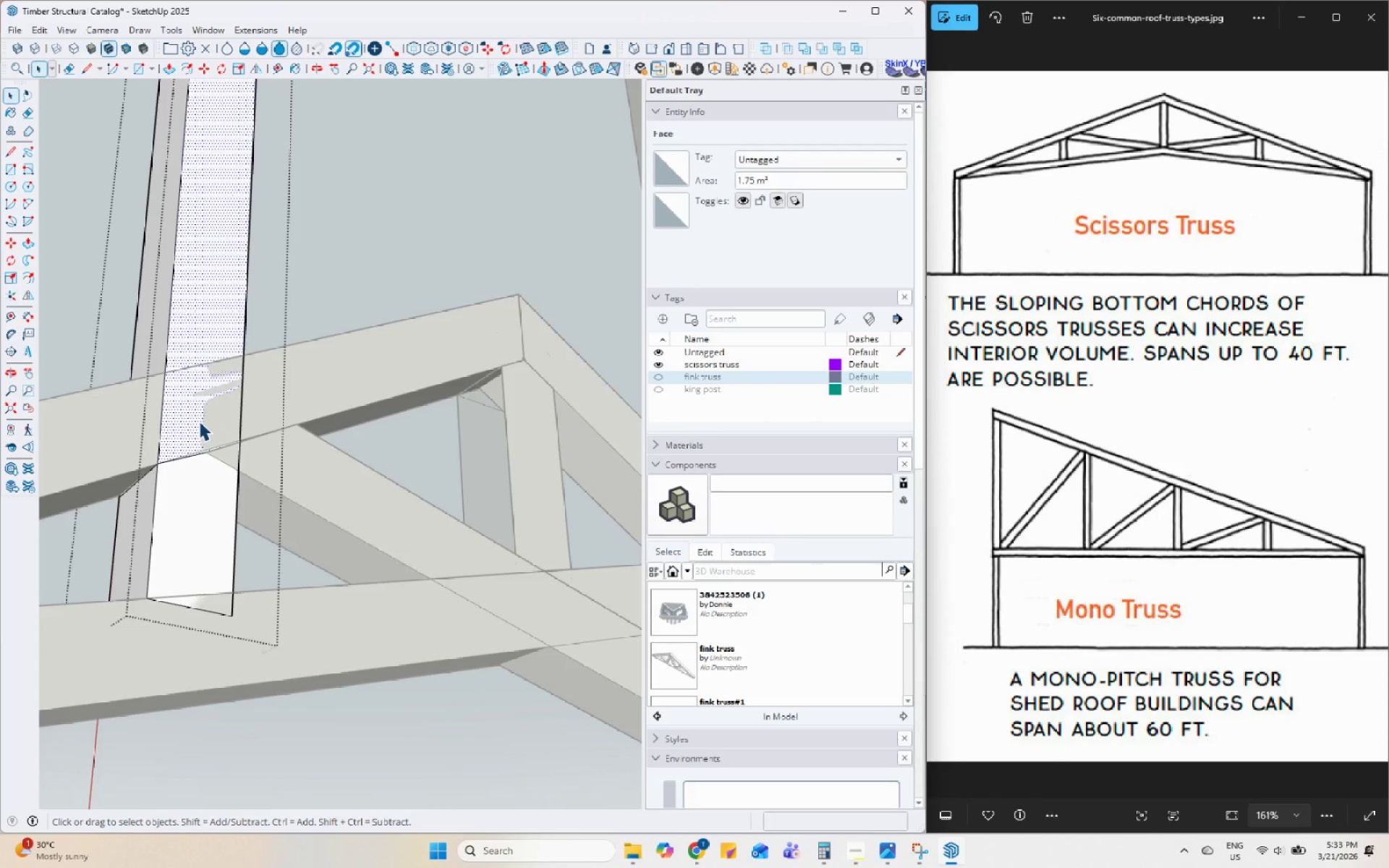 
key(Delete)
 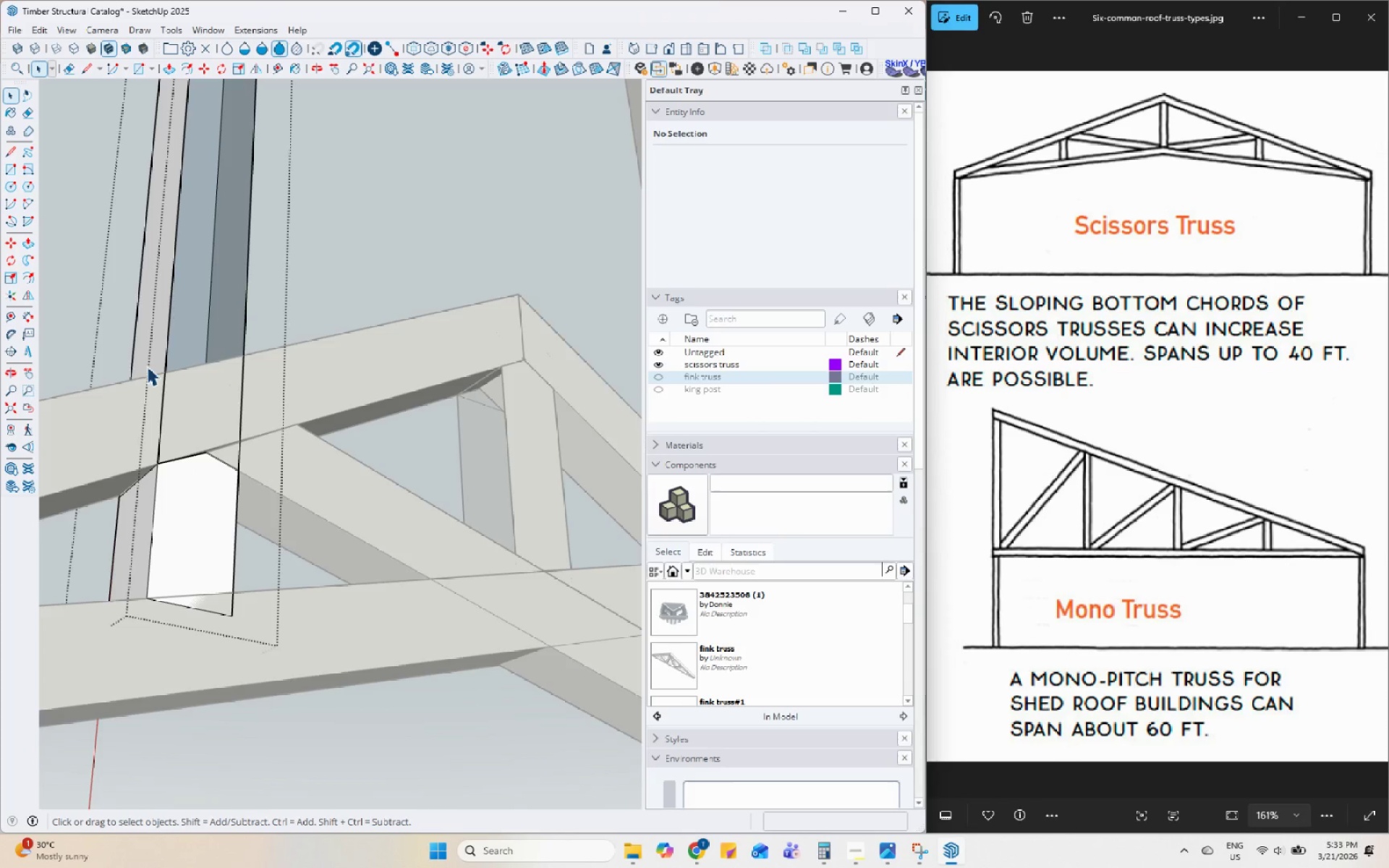 
left_click([166, 323])
 